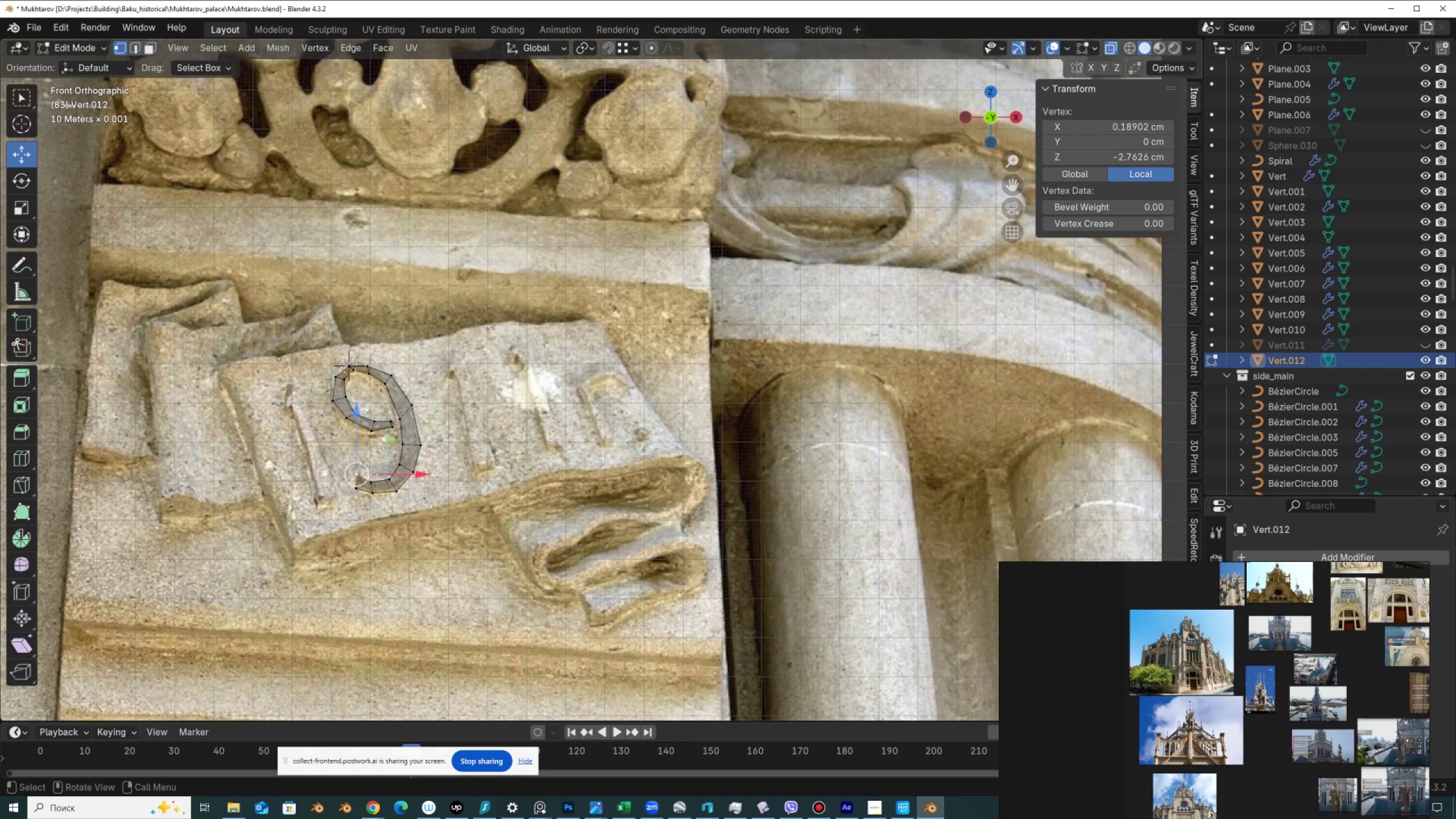 
key(Shift+D)
 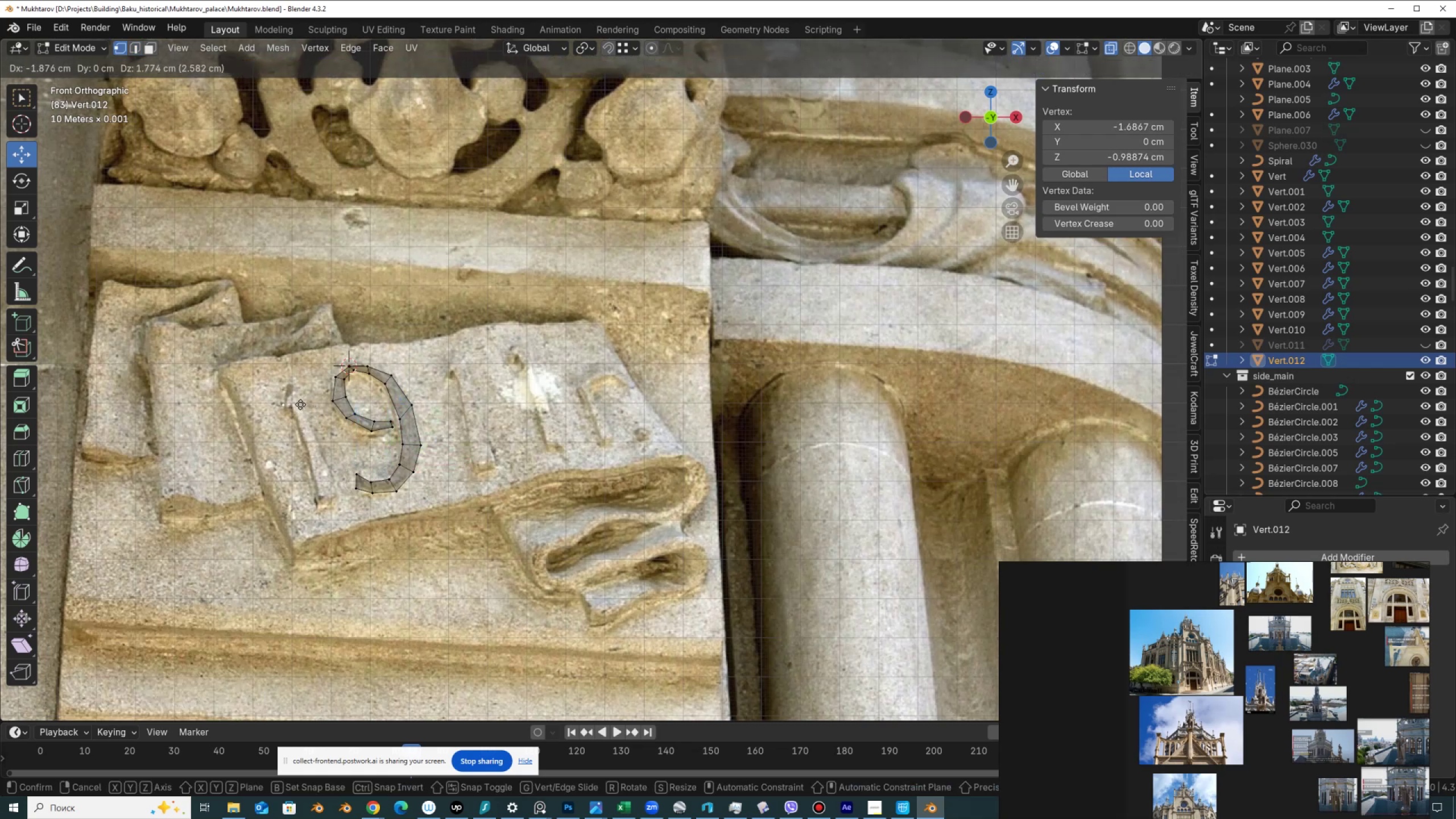 
left_click([300, 406])
 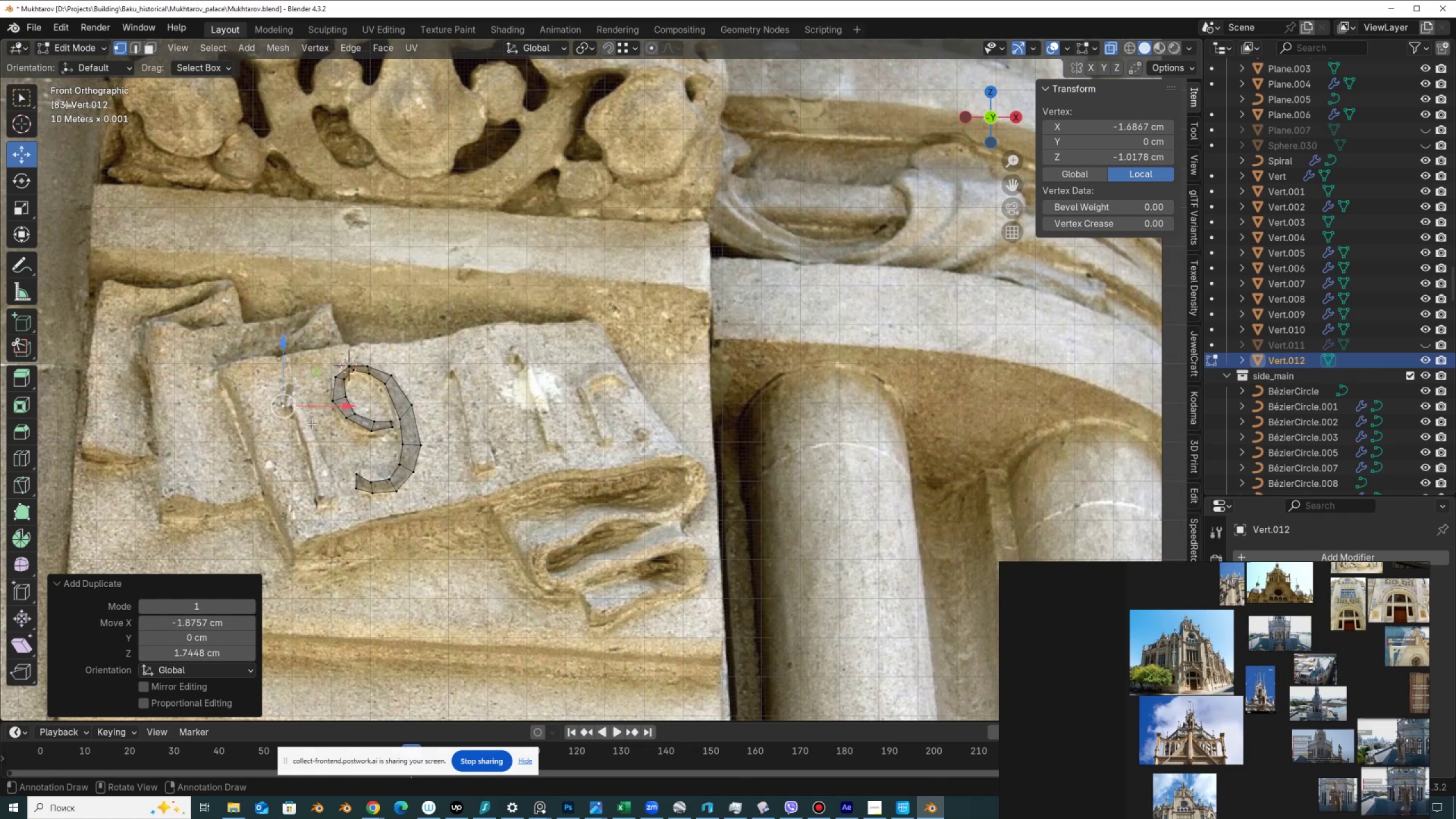 
type(ee)
 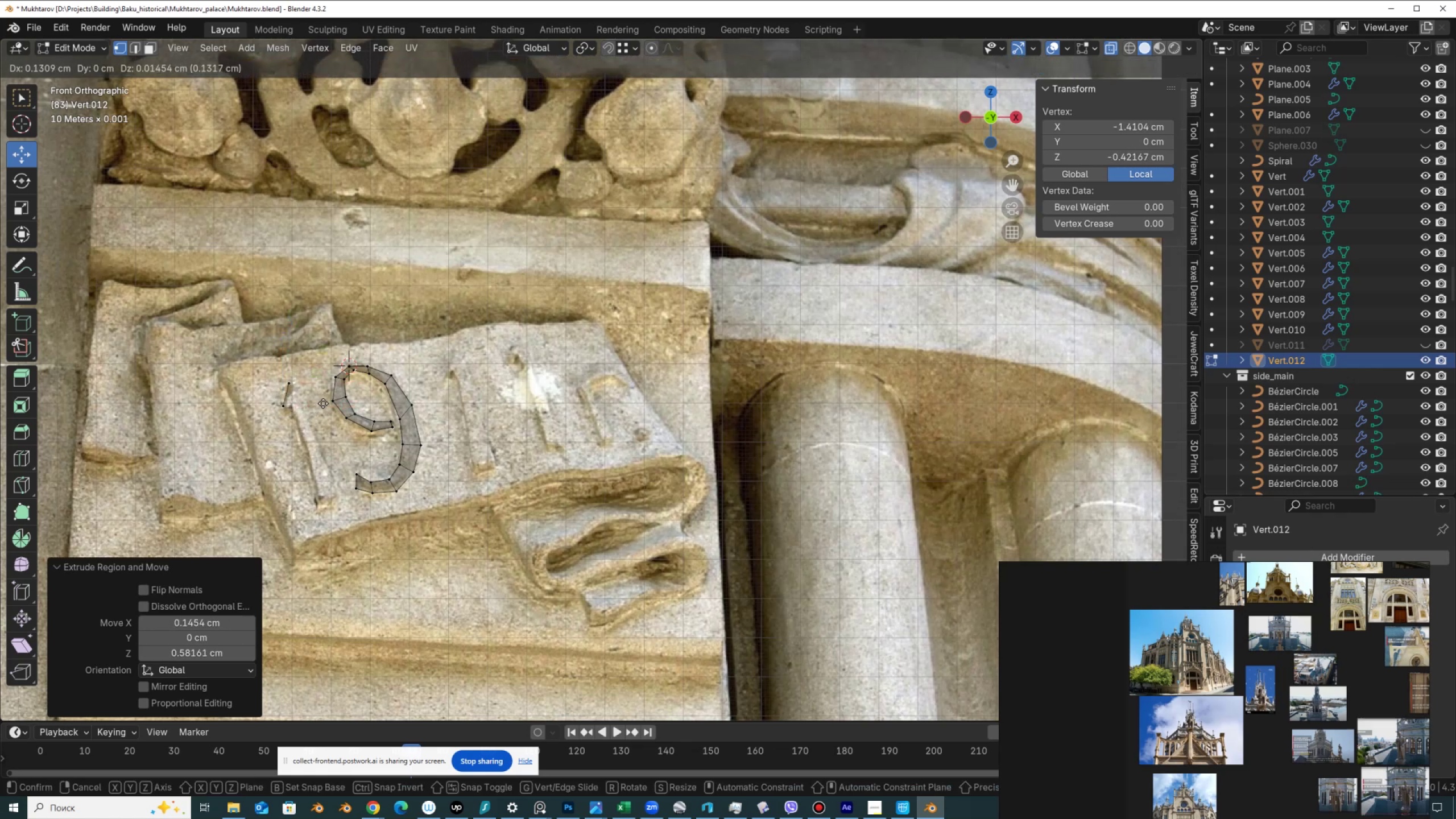 
left_click([323, 403])
 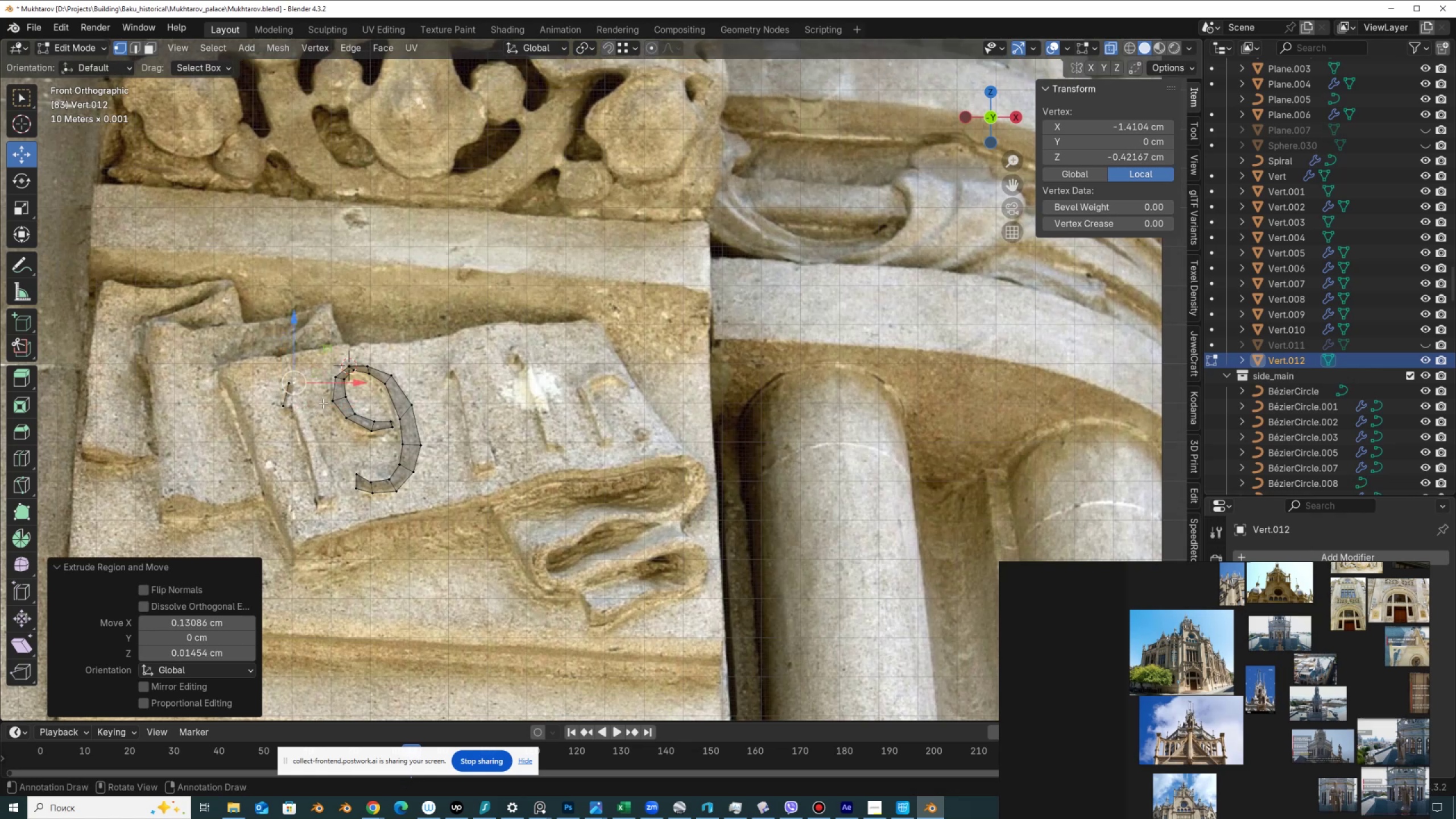 
type(ee)
 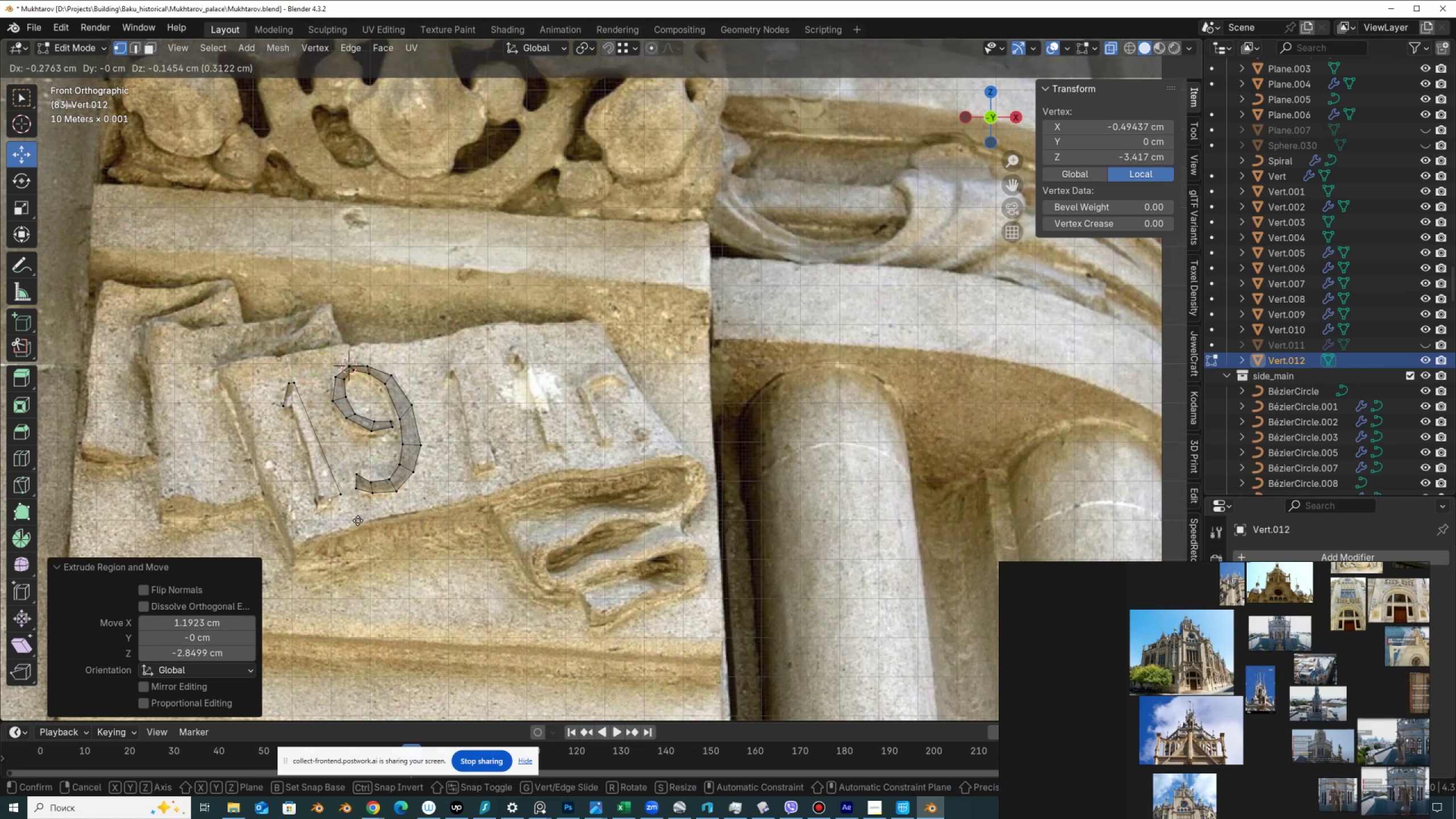 
left_click([350, 522])
 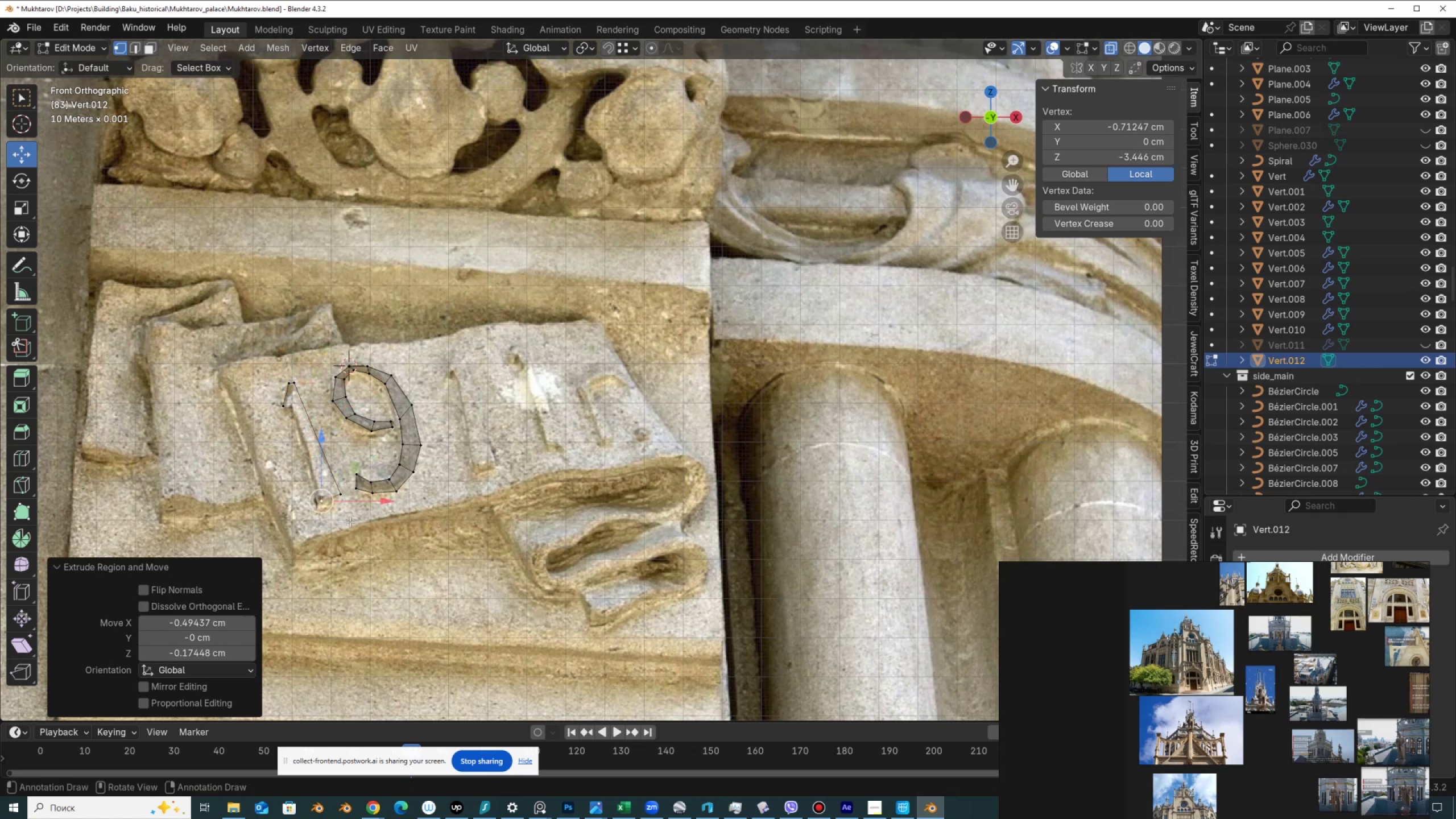 
key(E)
 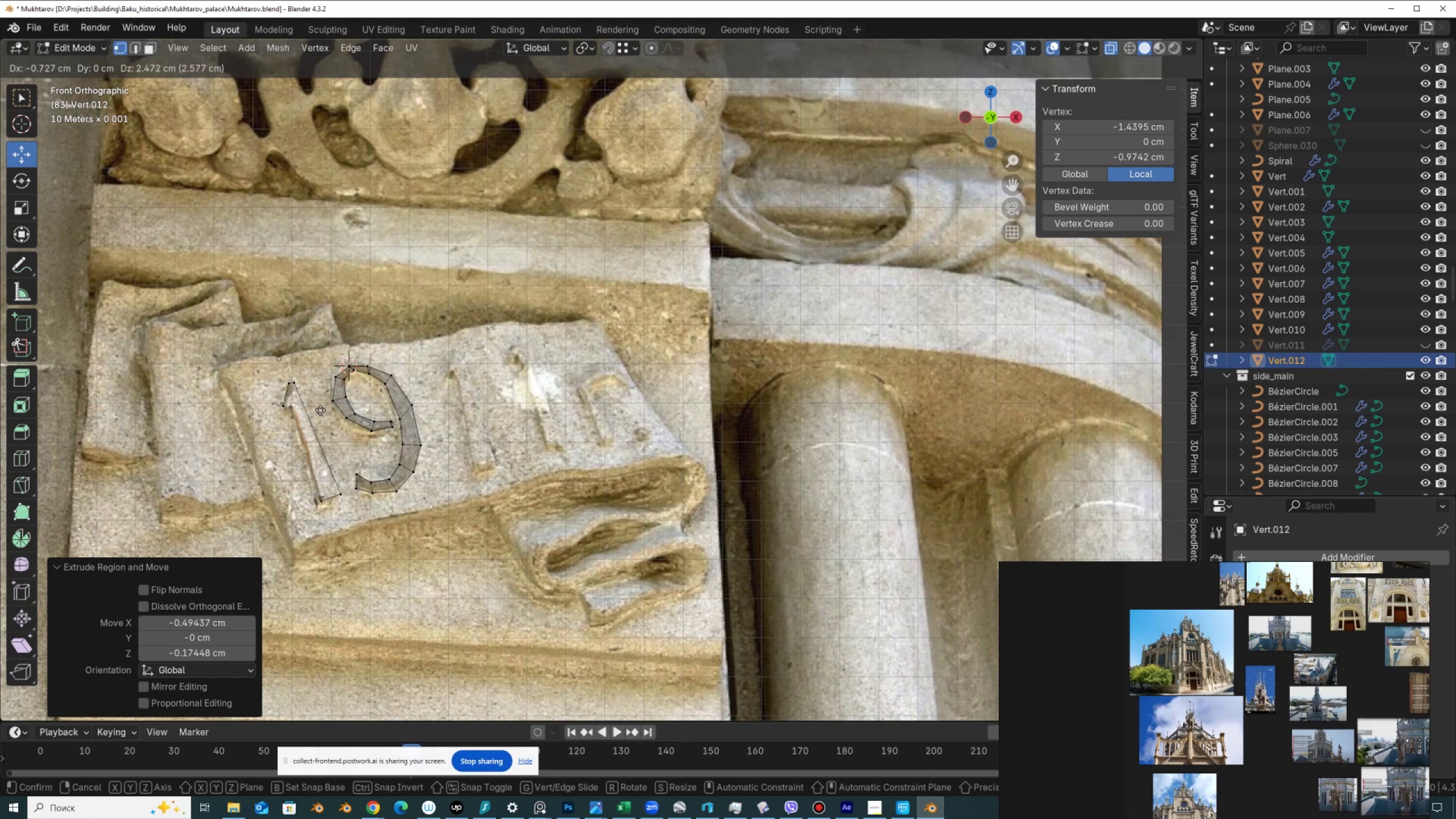 
left_click([320, 410])
 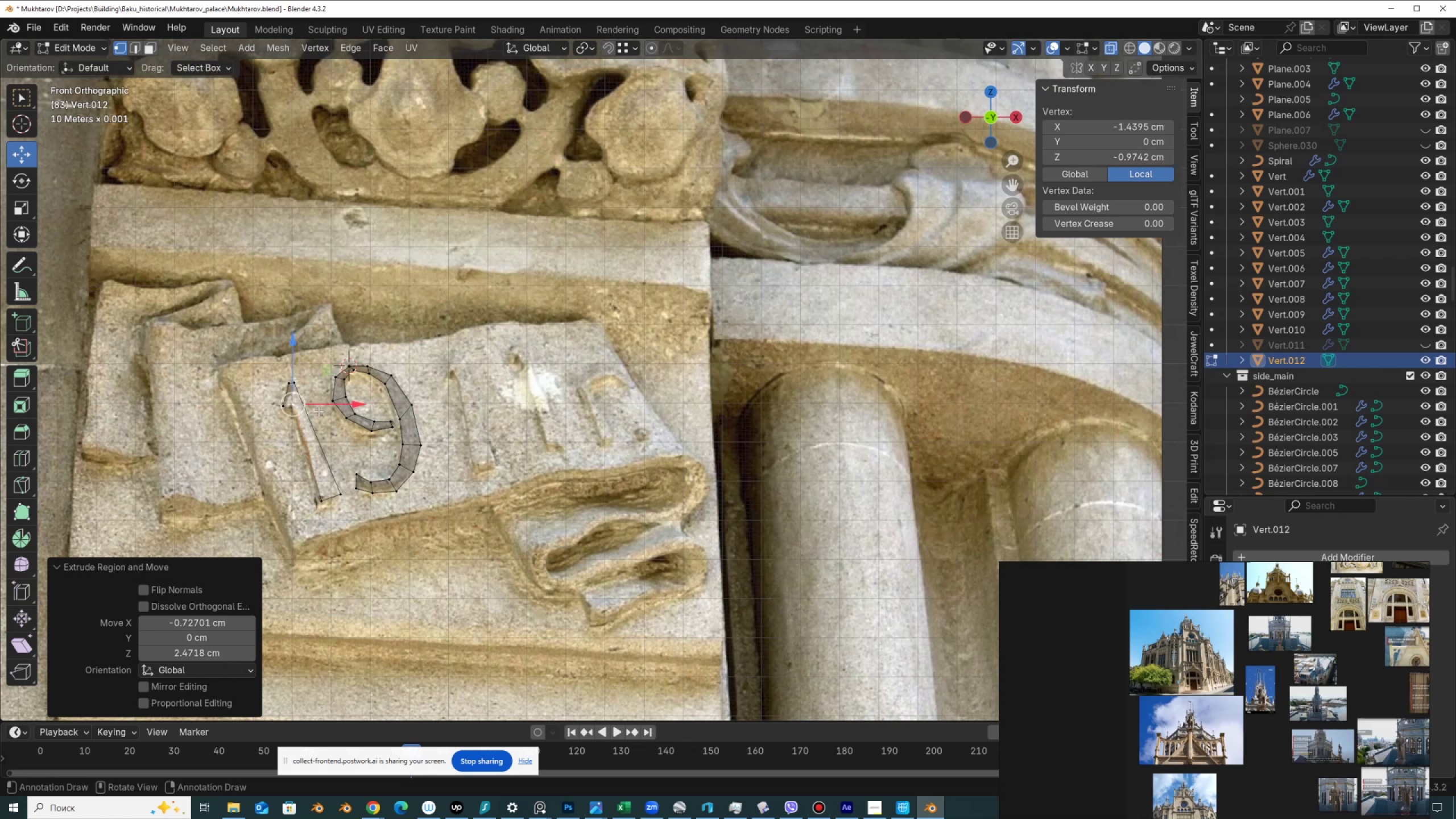 
key(E)
 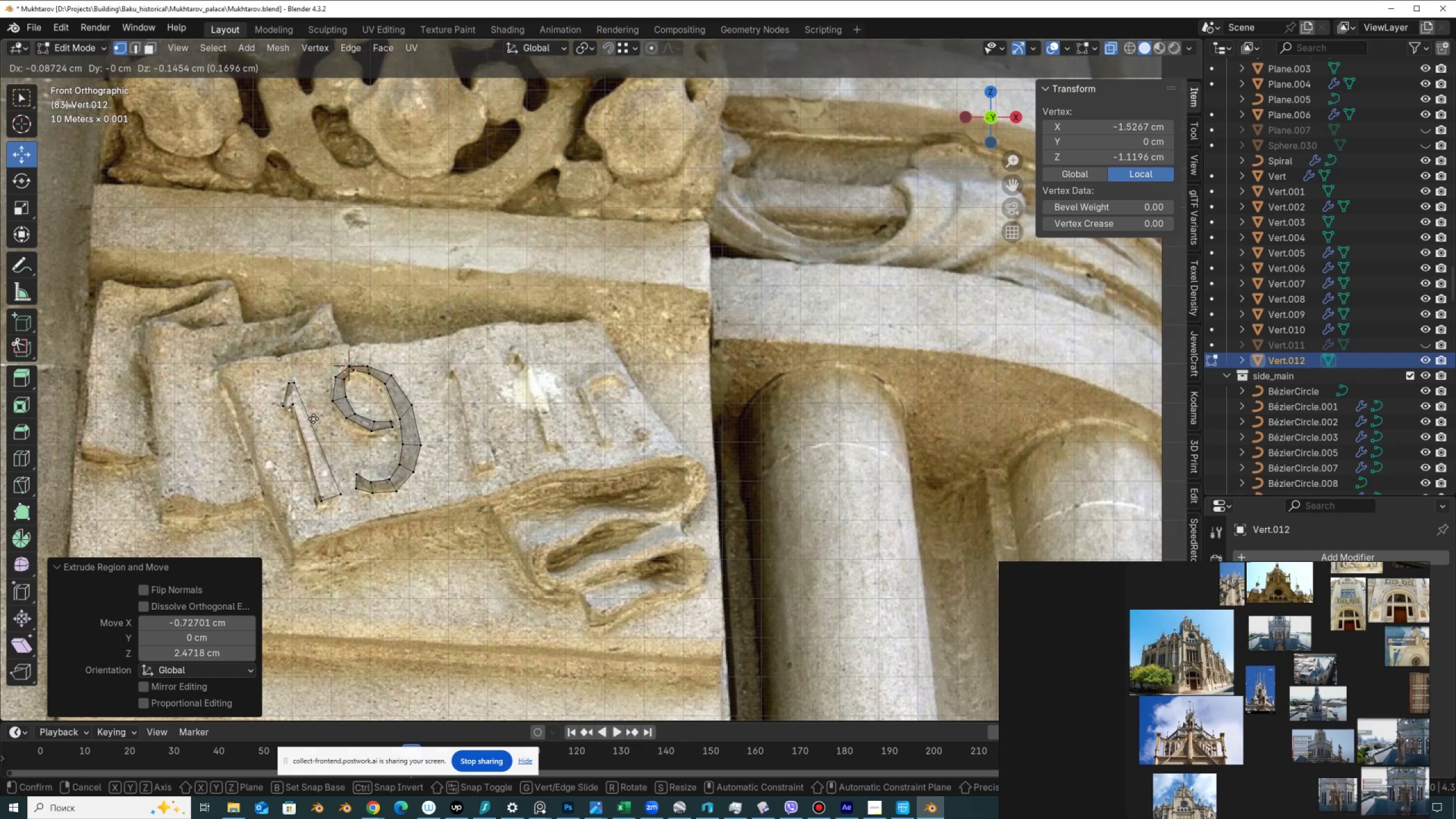 
left_click([313, 419])
 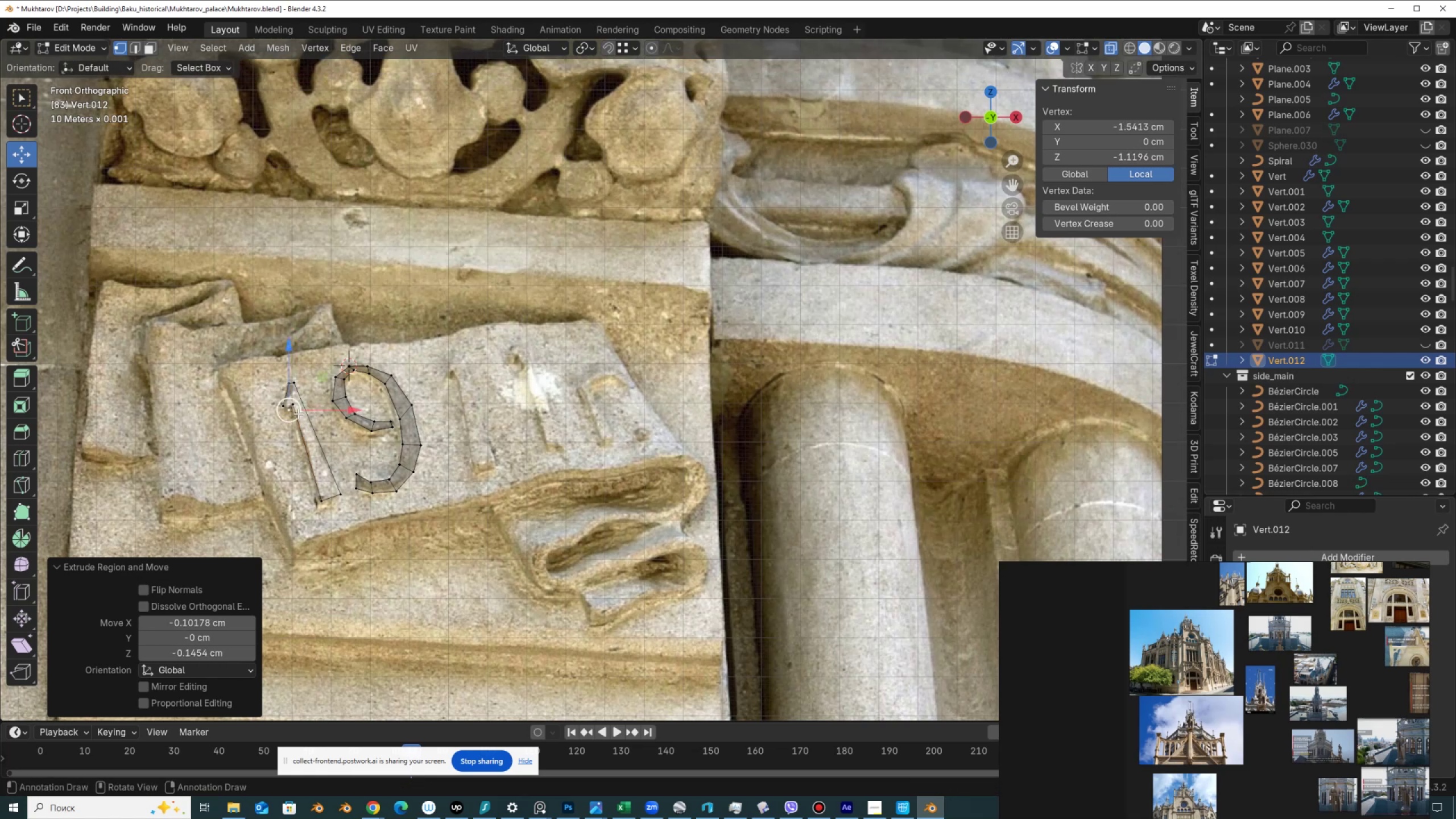 
hold_key(key=ShiftLeft, duration=1.5)
left_click([284, 404])
 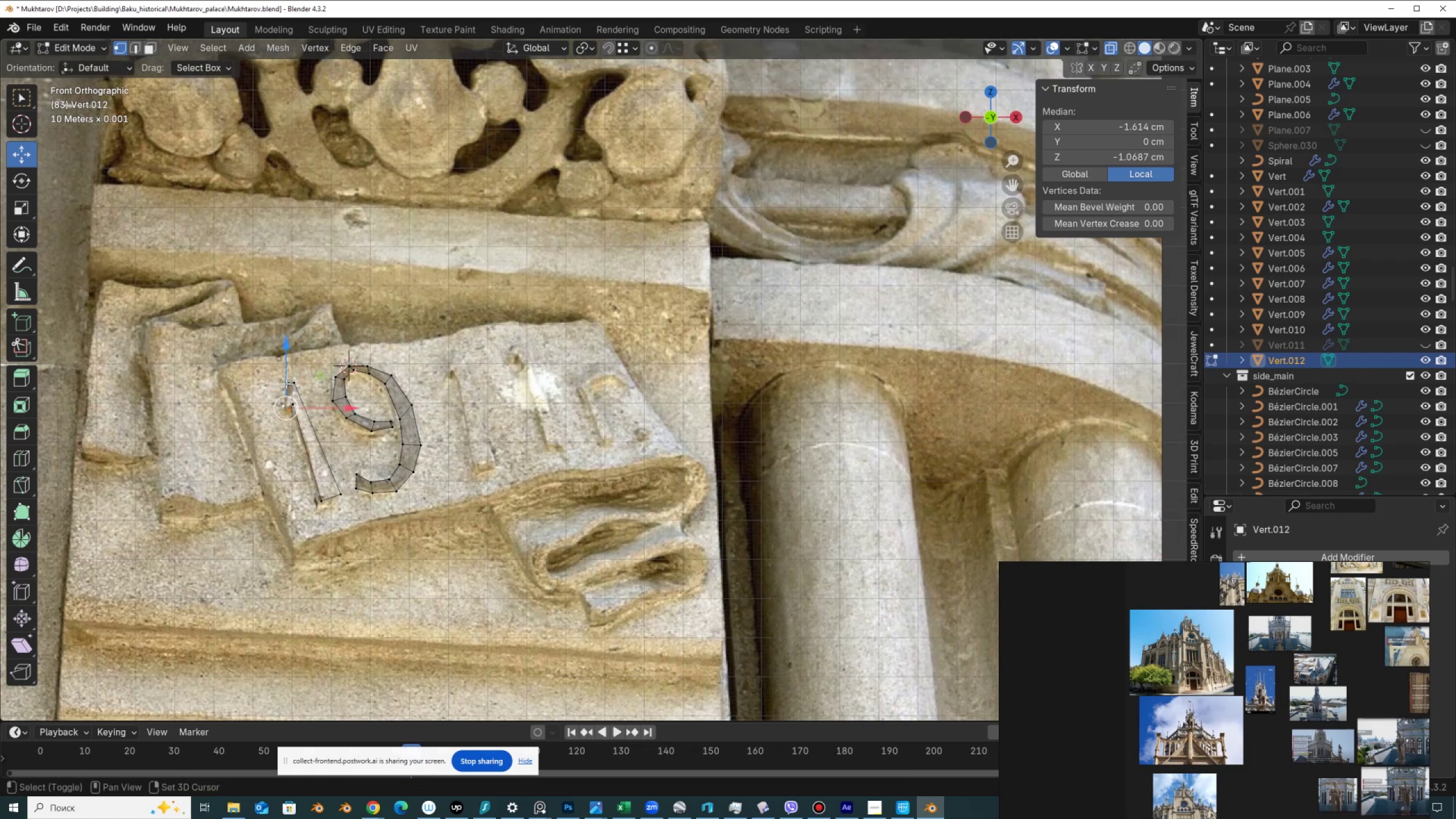 
left_click([286, 383])
 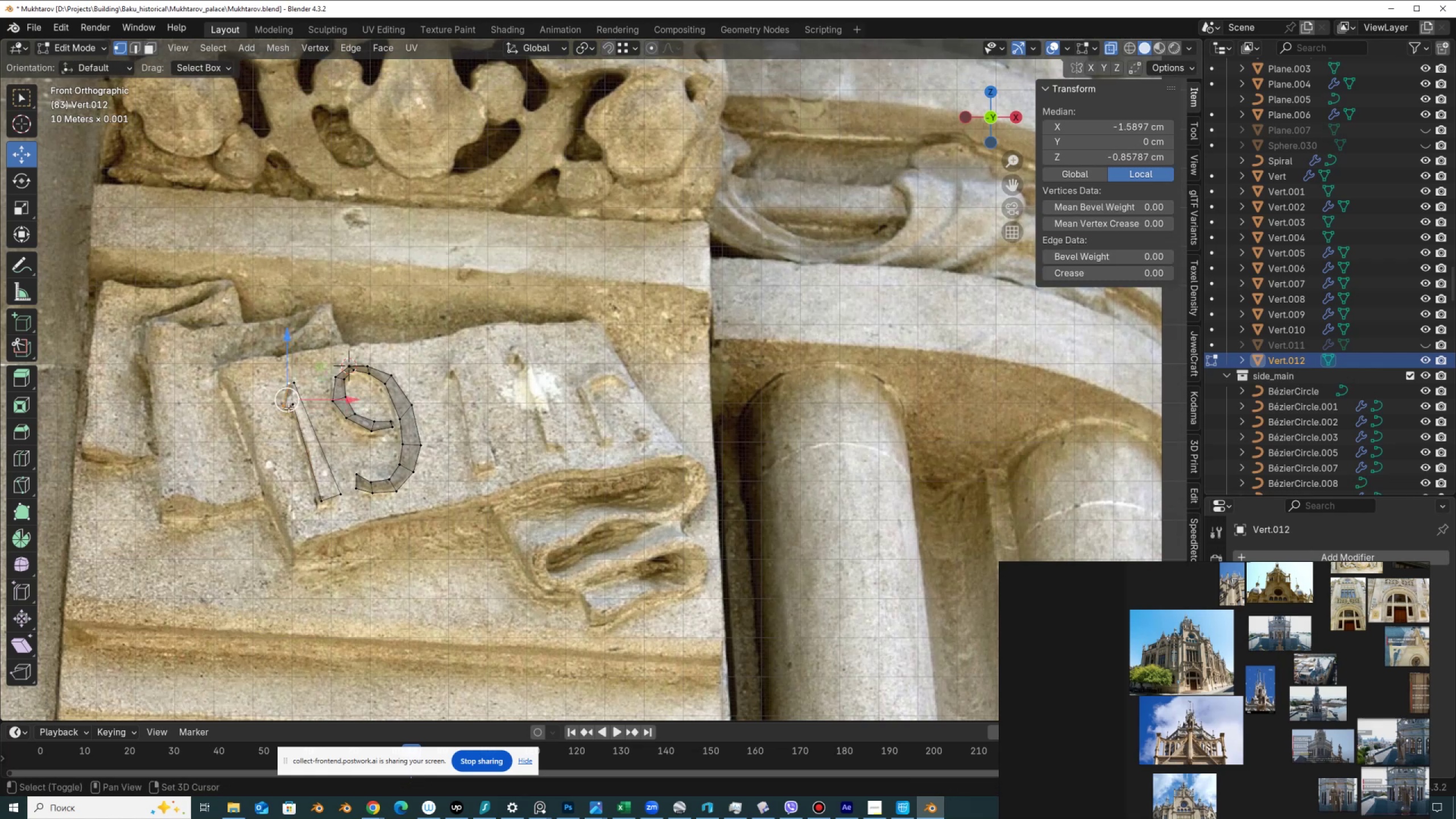 
hold_key(key=ShiftLeft, duration=0.39)
 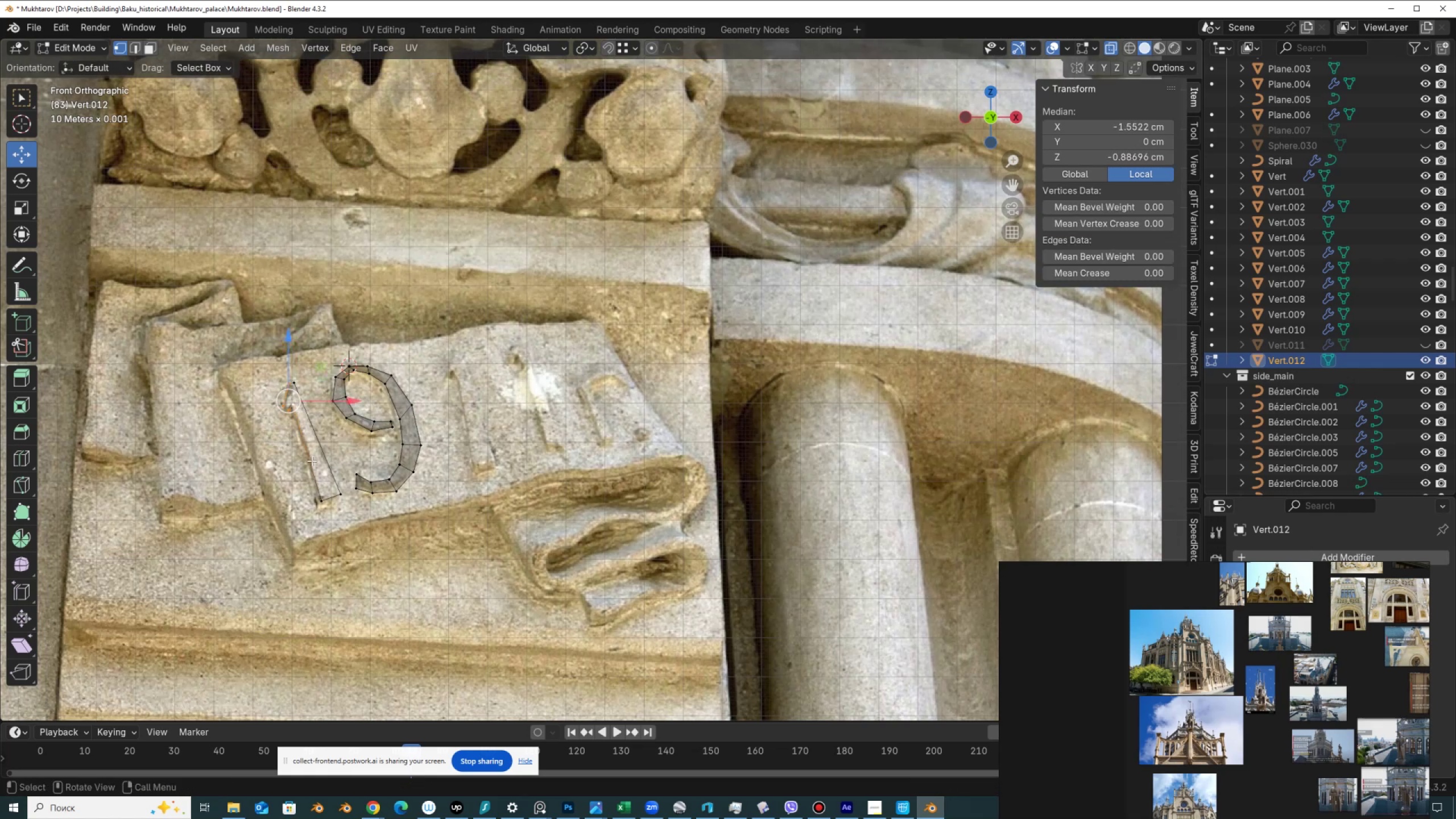 
key(F)
 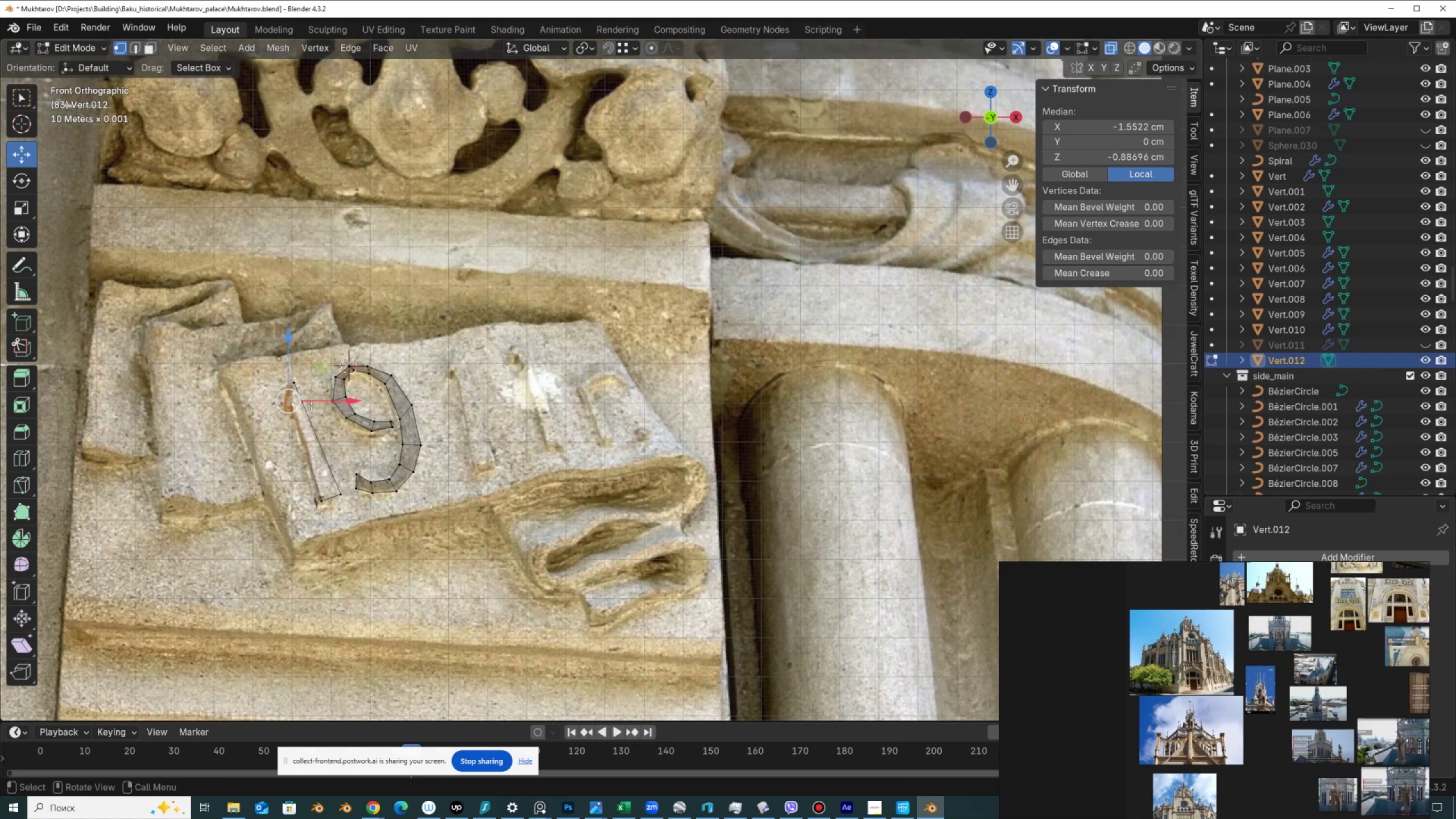 
key(Control+R)
 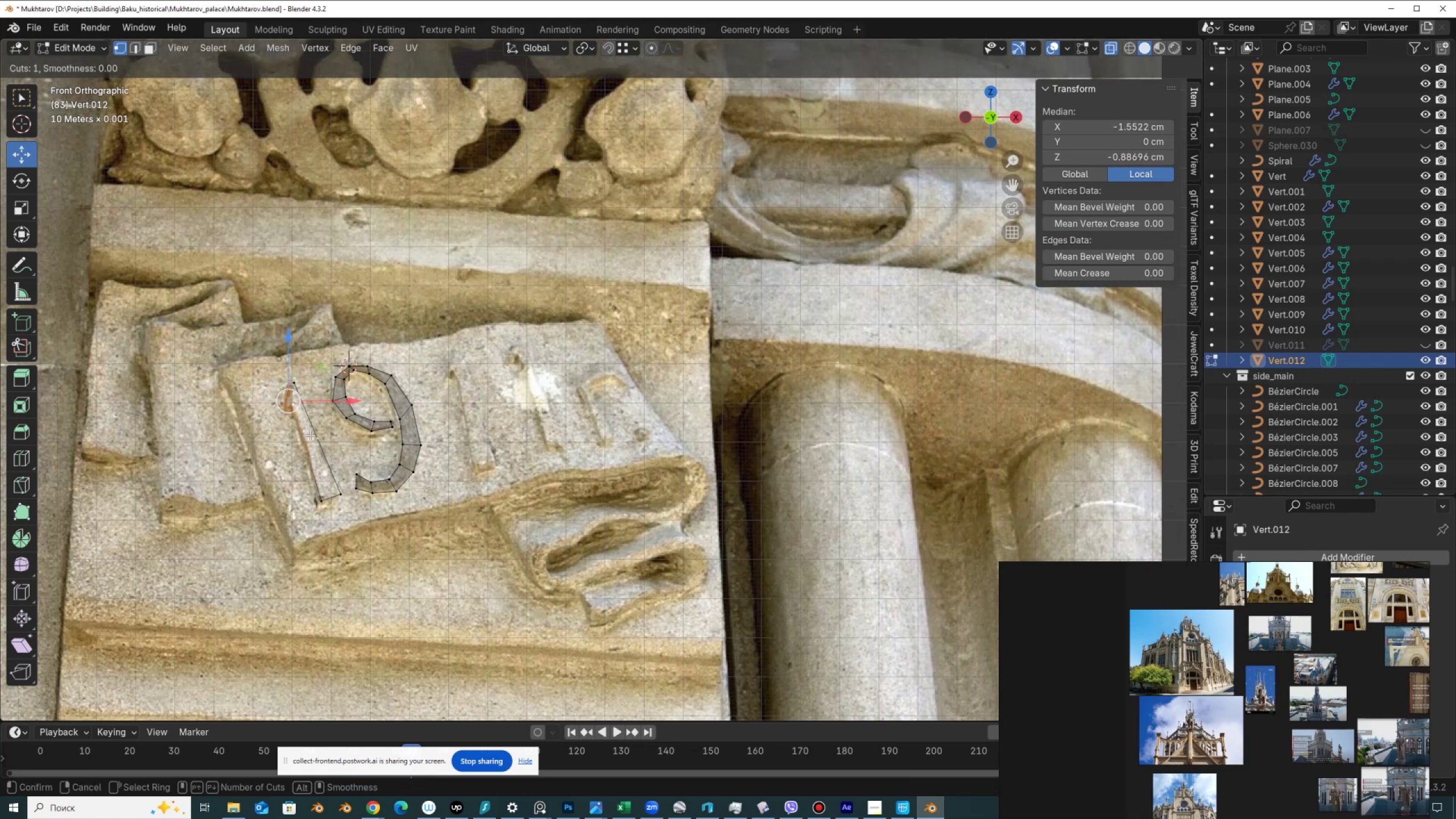 
left_click([310, 435])
 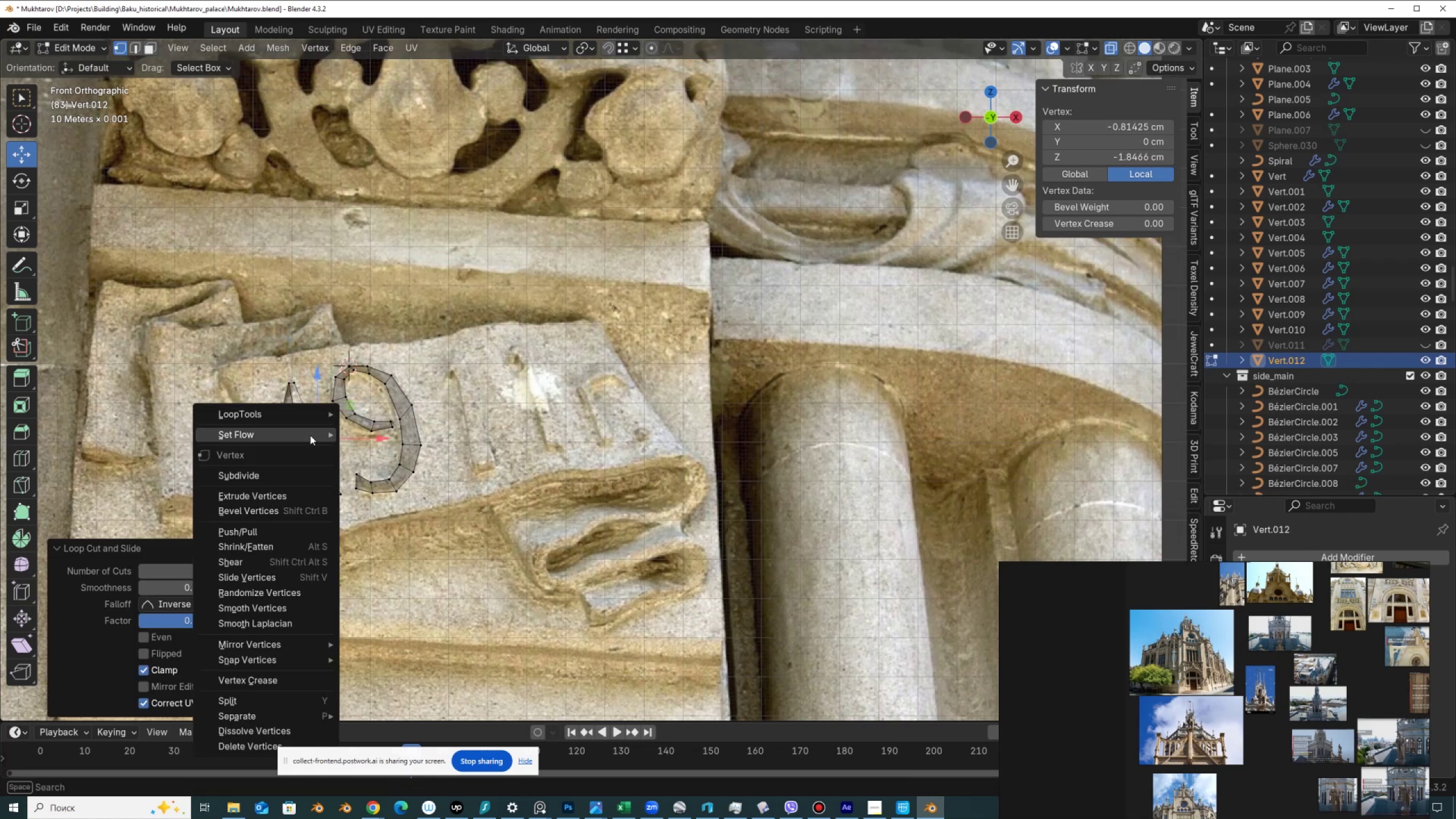 
right_click([310, 435])
 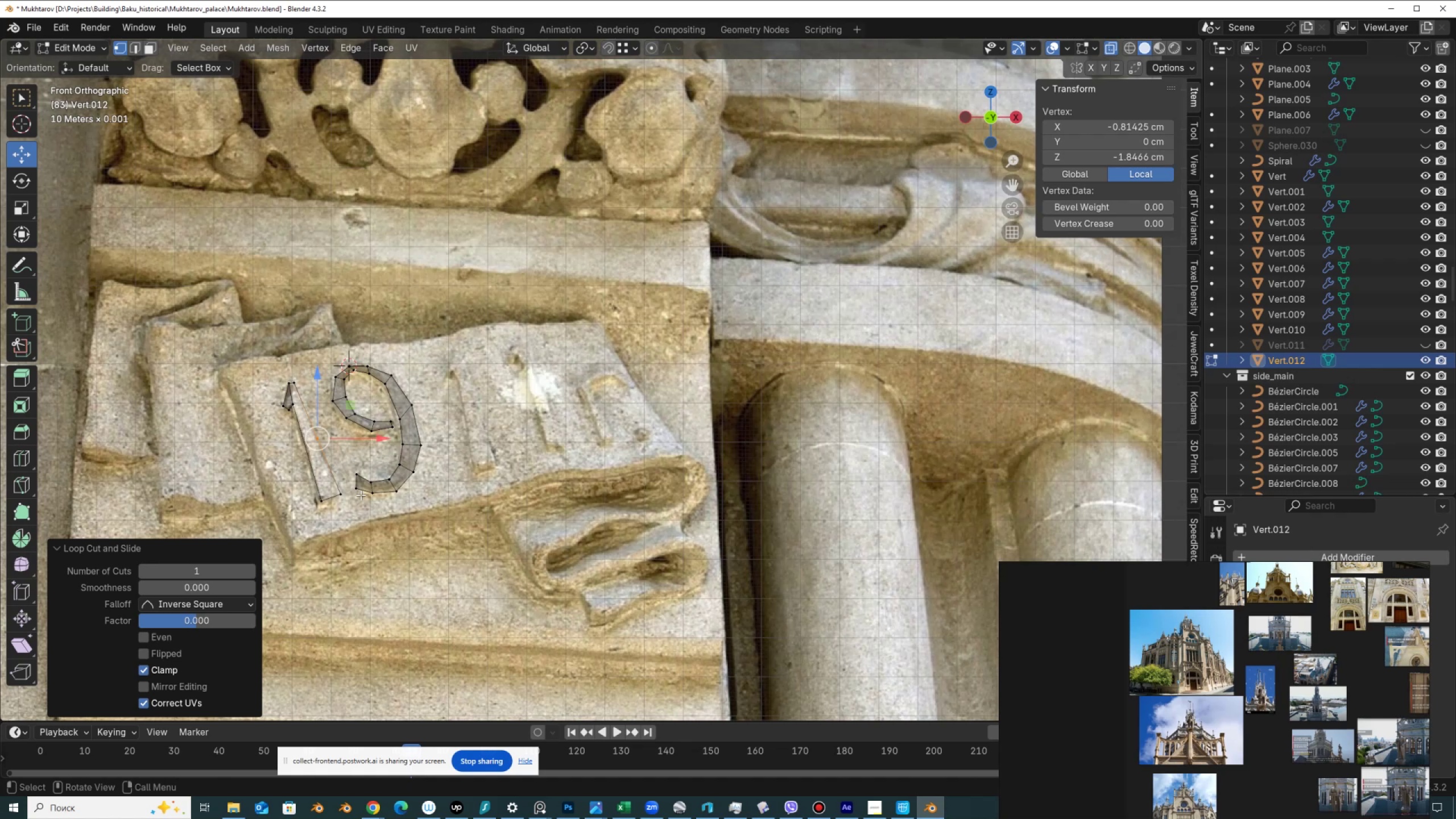 
type(gg)
 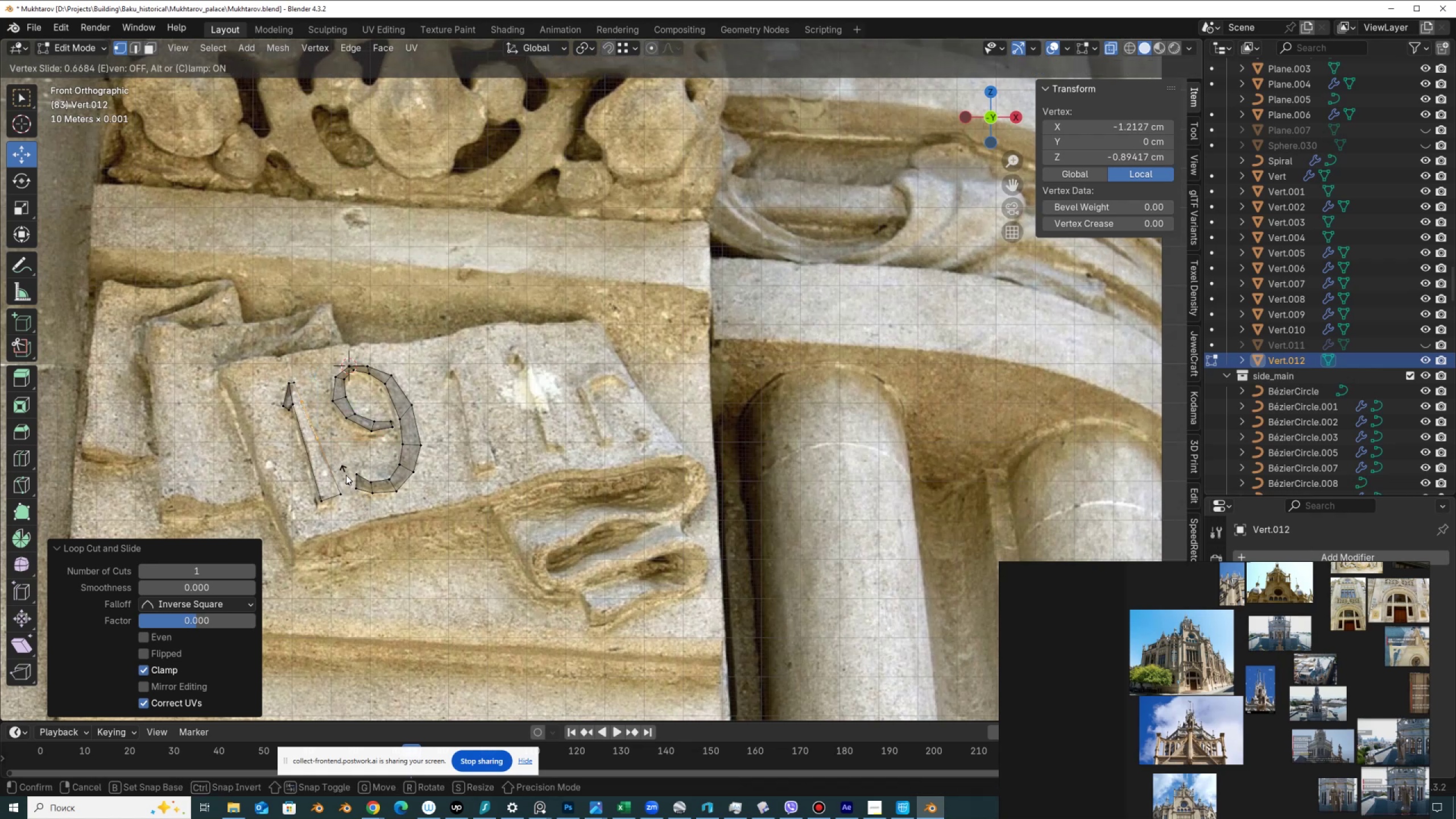 
left_click([346, 475])
 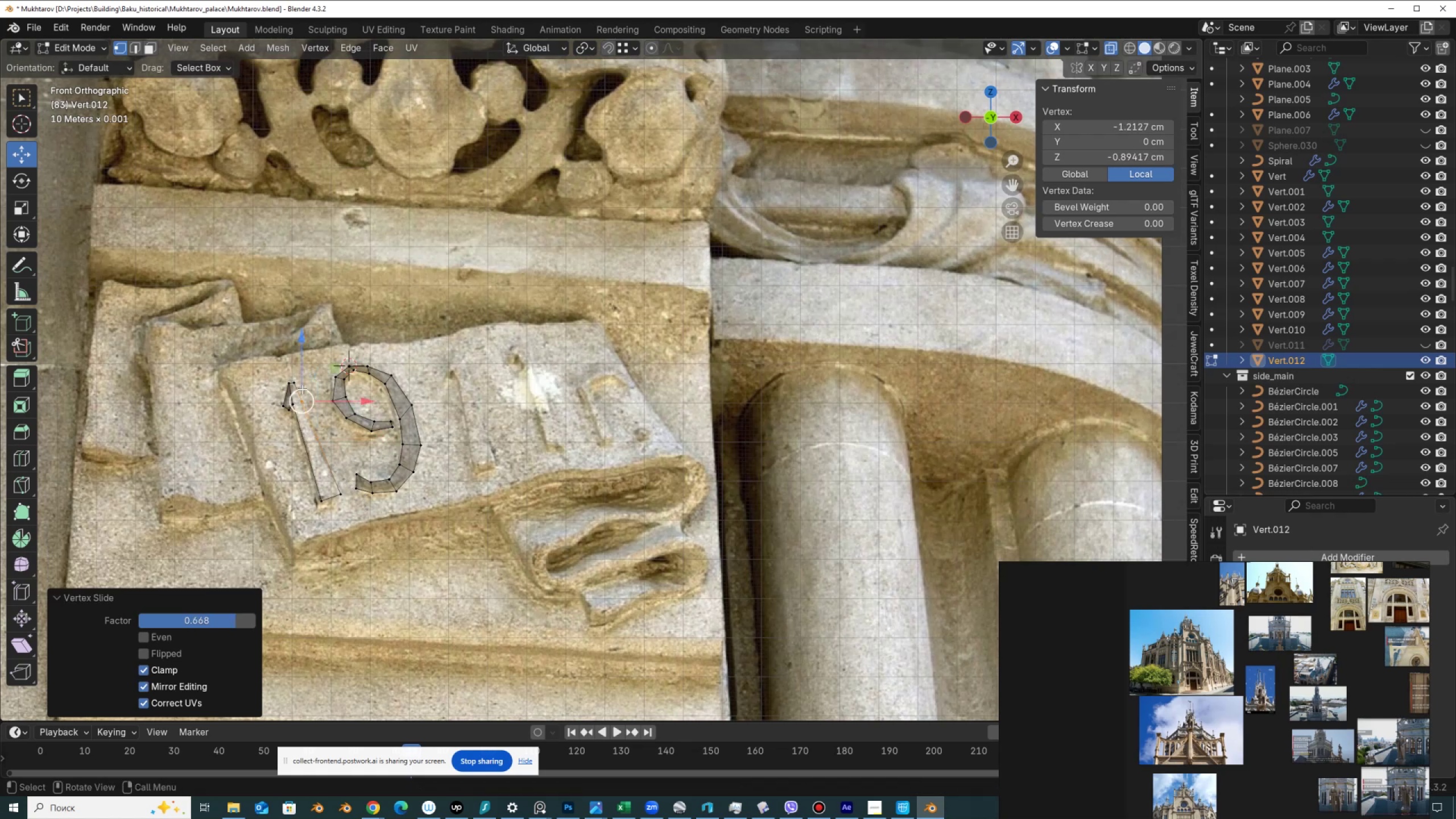 
hold_key(key=ShiftLeft, duration=1.53)
left_click([292, 403])
 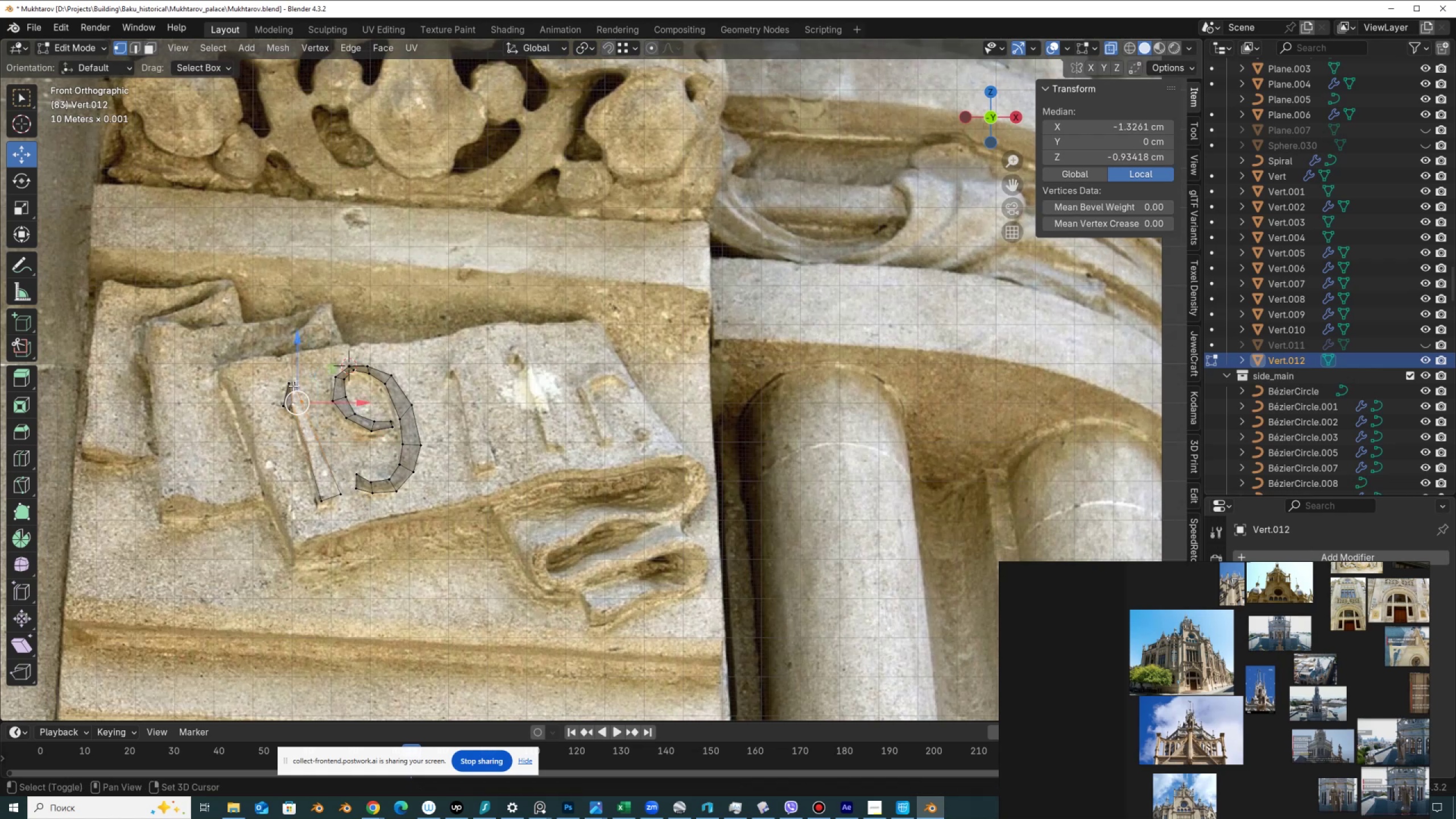 
left_click([293, 386])
 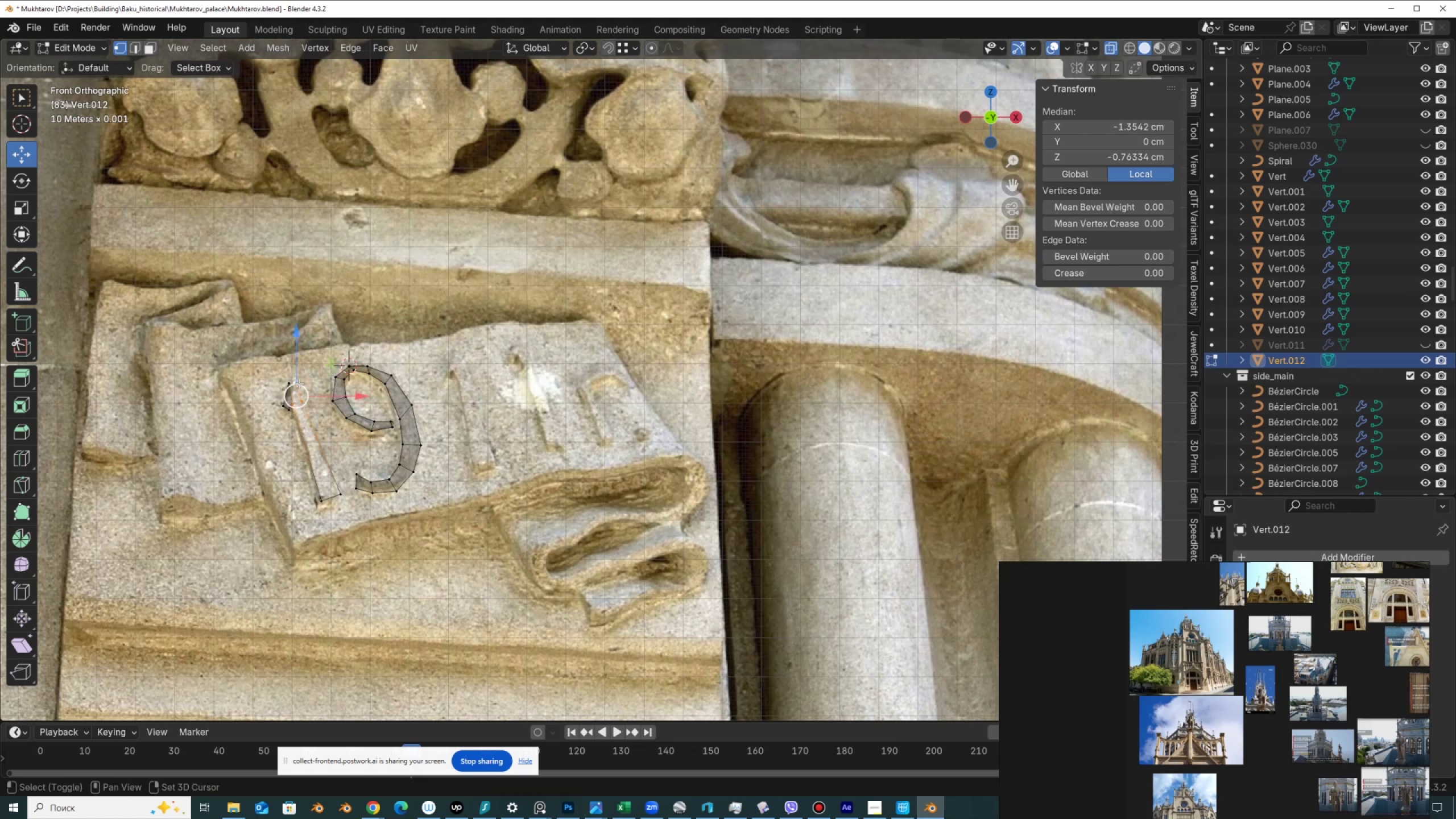 
hold_key(key=ShiftLeft, duration=1.26)
double_click([299, 382])
 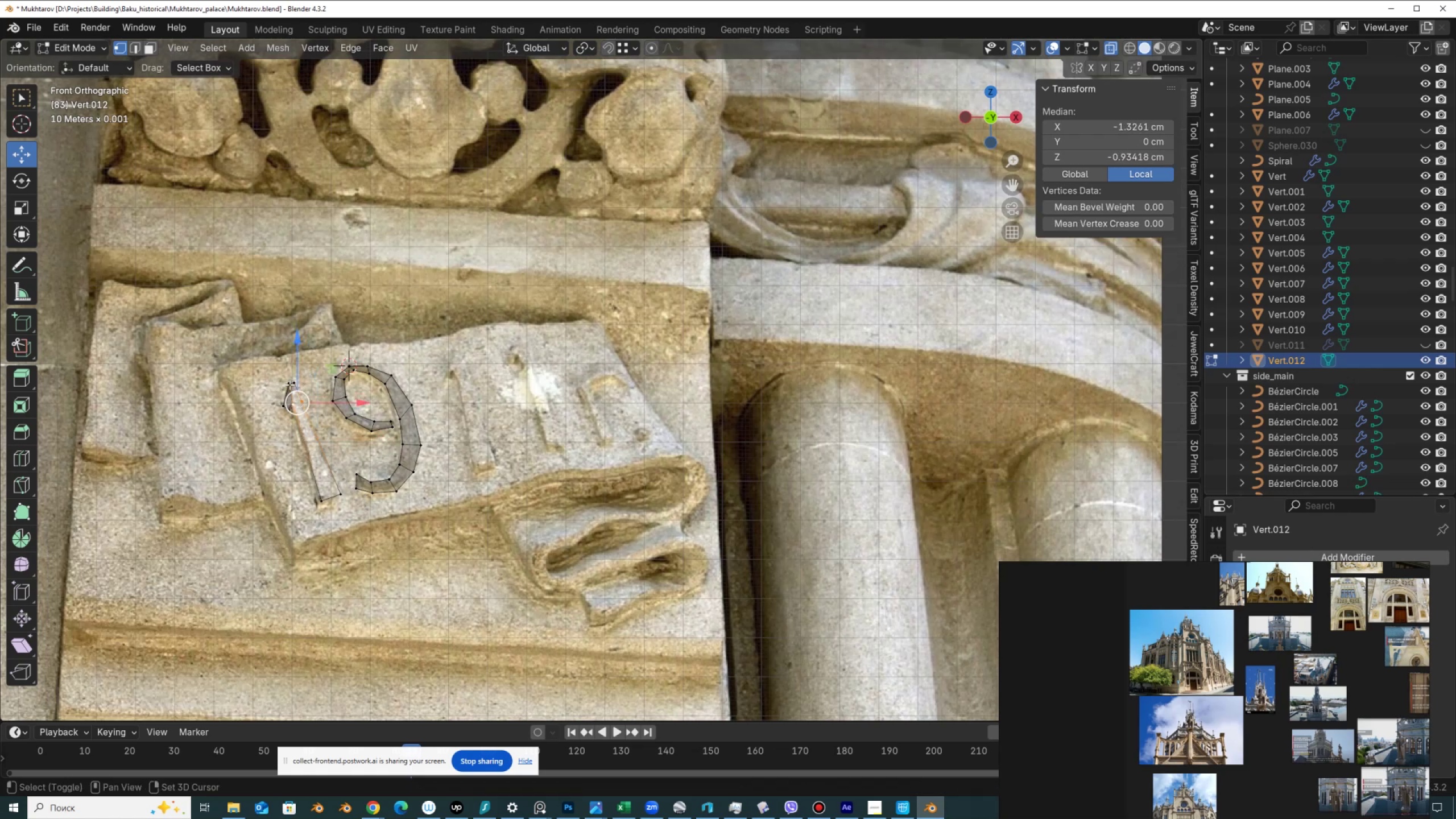 
left_click([289, 384])
 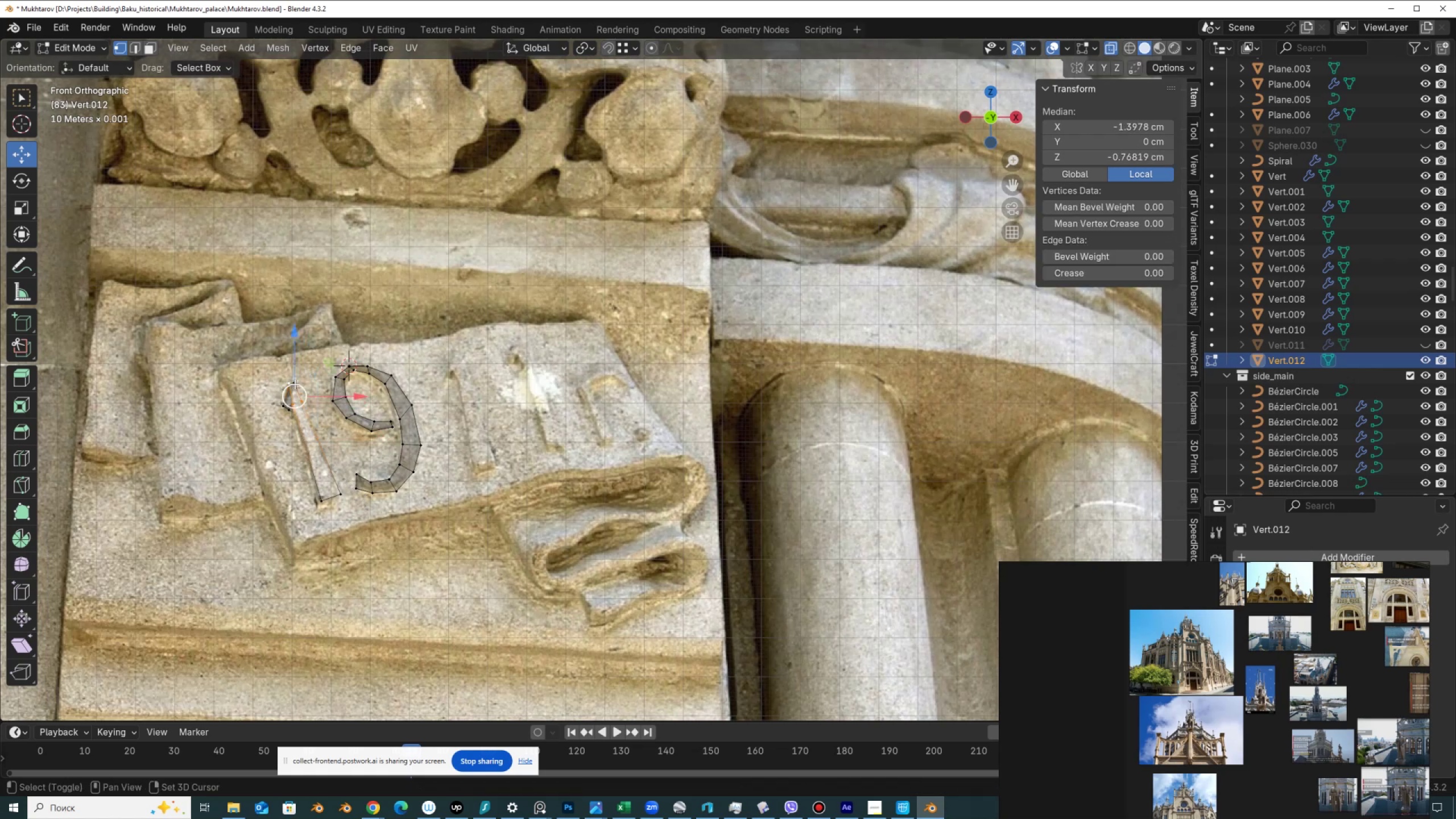 
double_click([295, 384])
 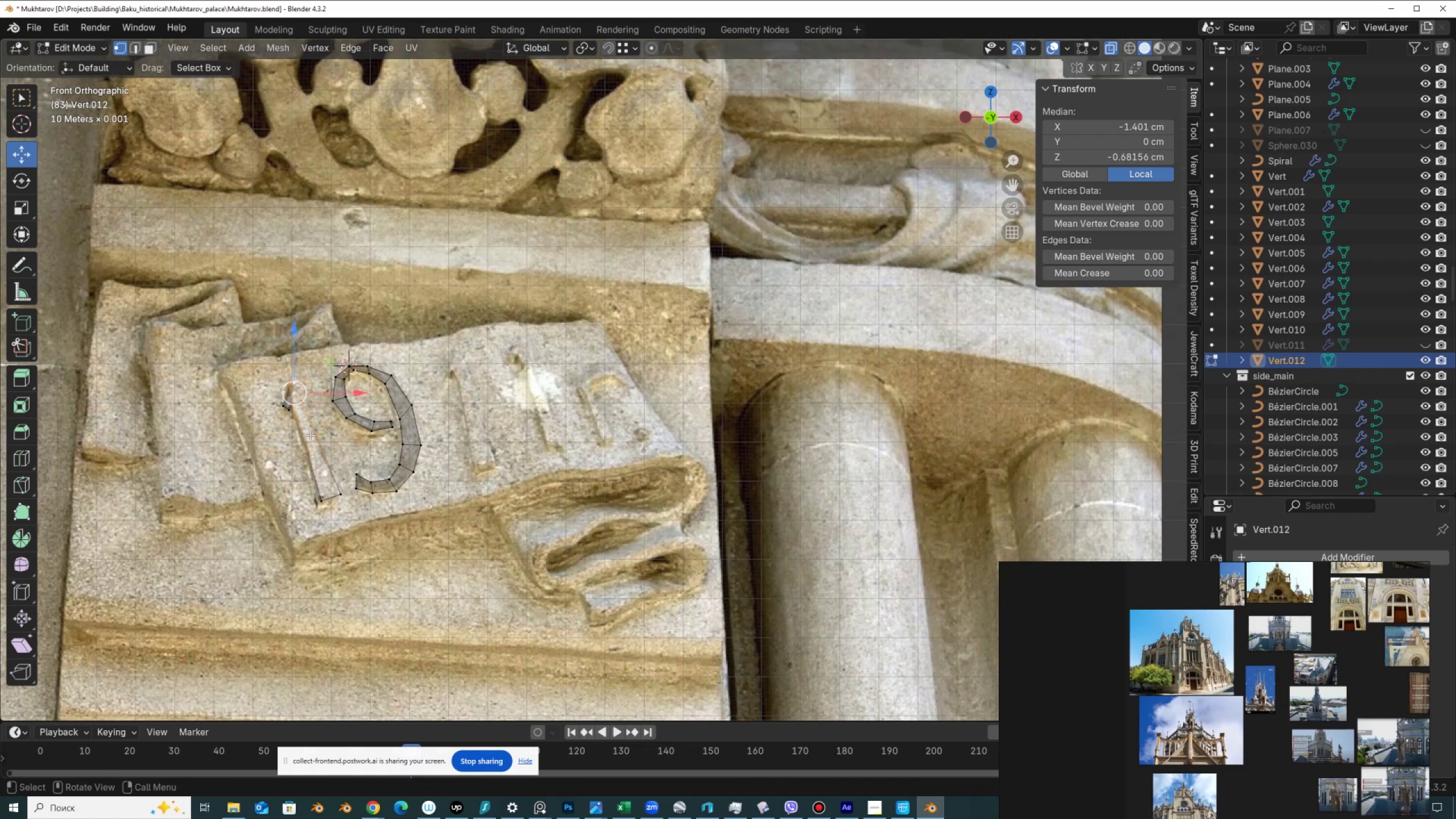 
key(F)
 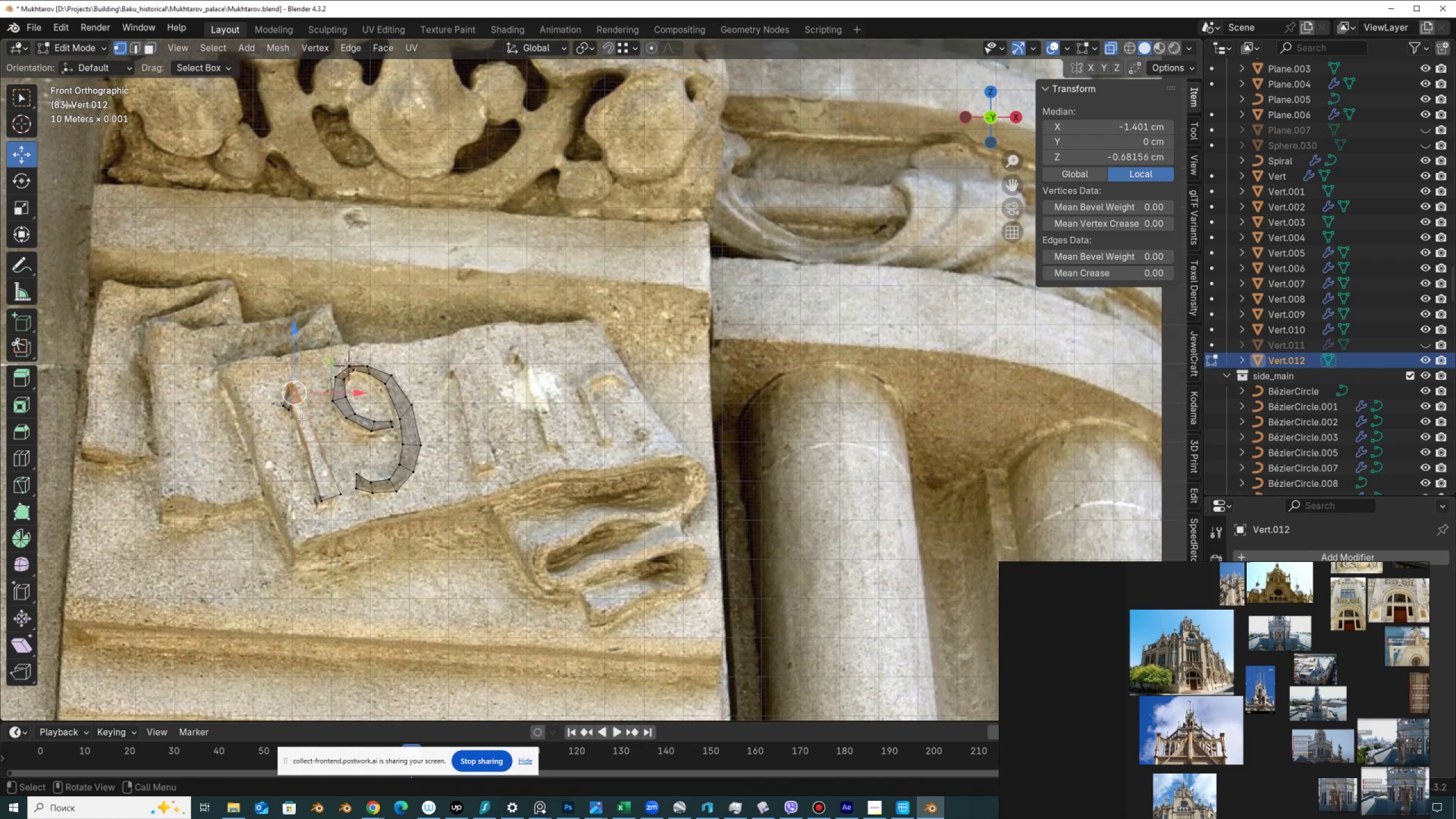 
hold_key(key=ControlLeft, duration=1.53)
 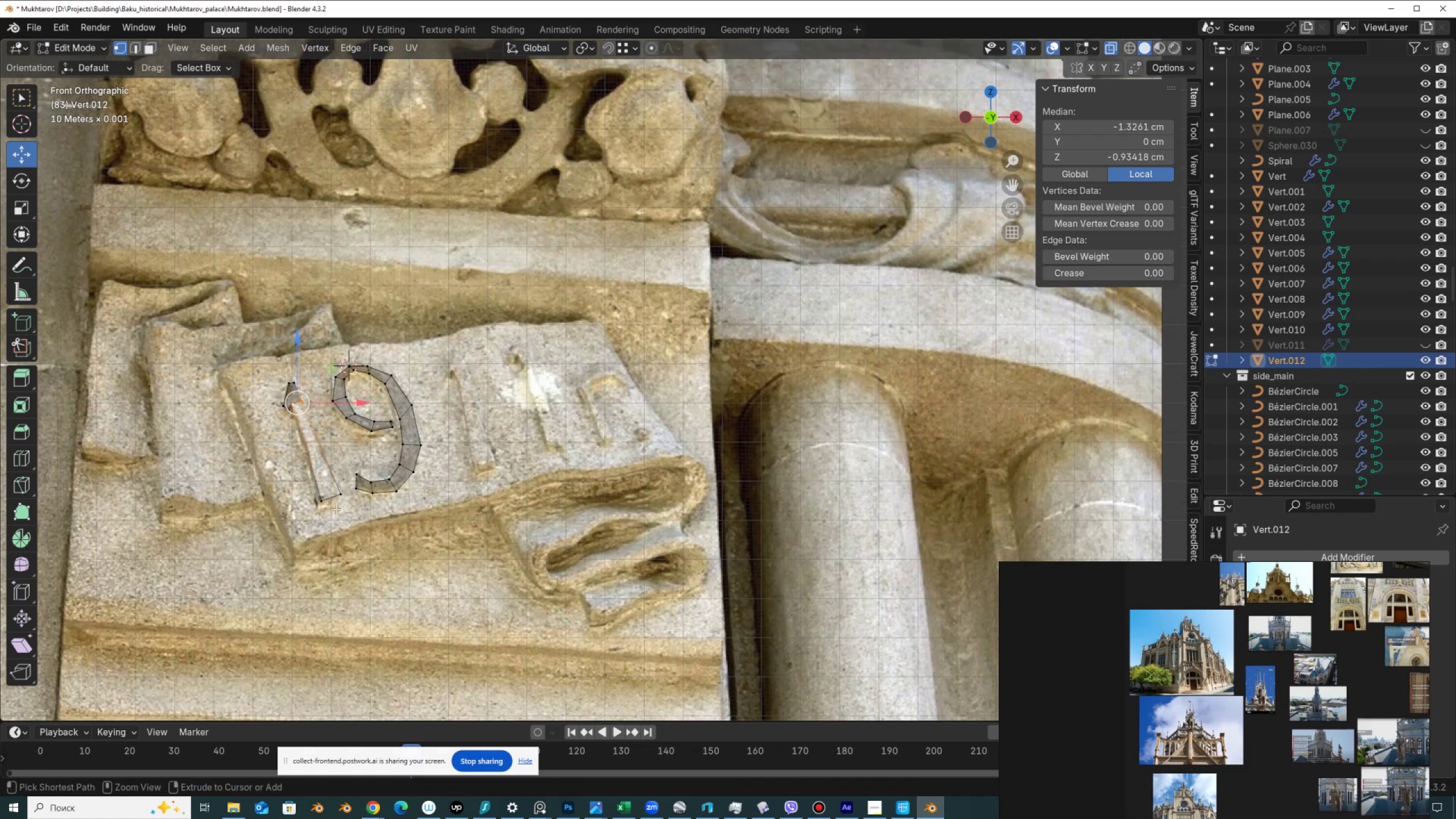 
key(Control+ControlLeft)
 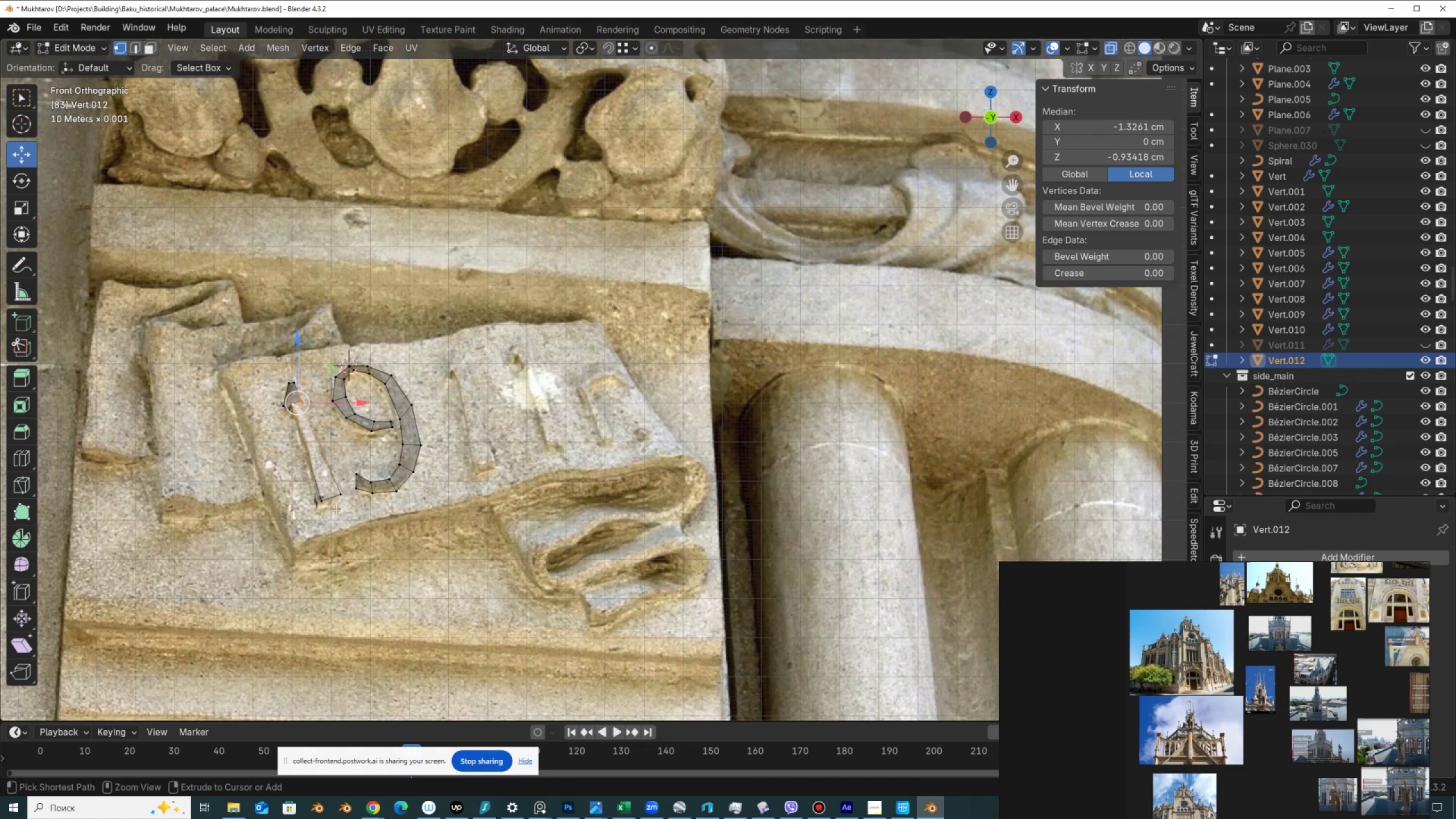 
key(Control+ControlLeft)
 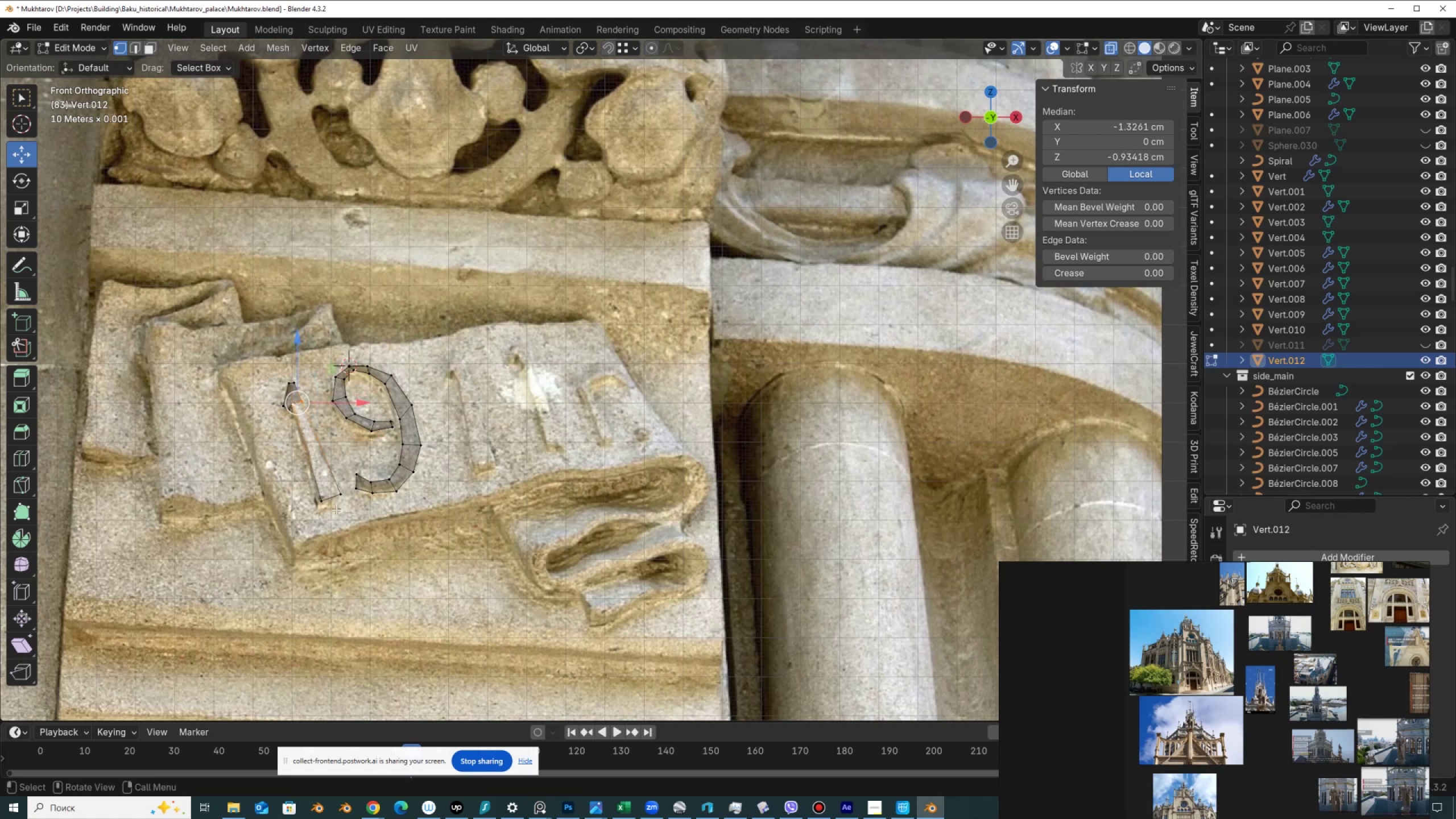 
key(Control+ControlLeft)
 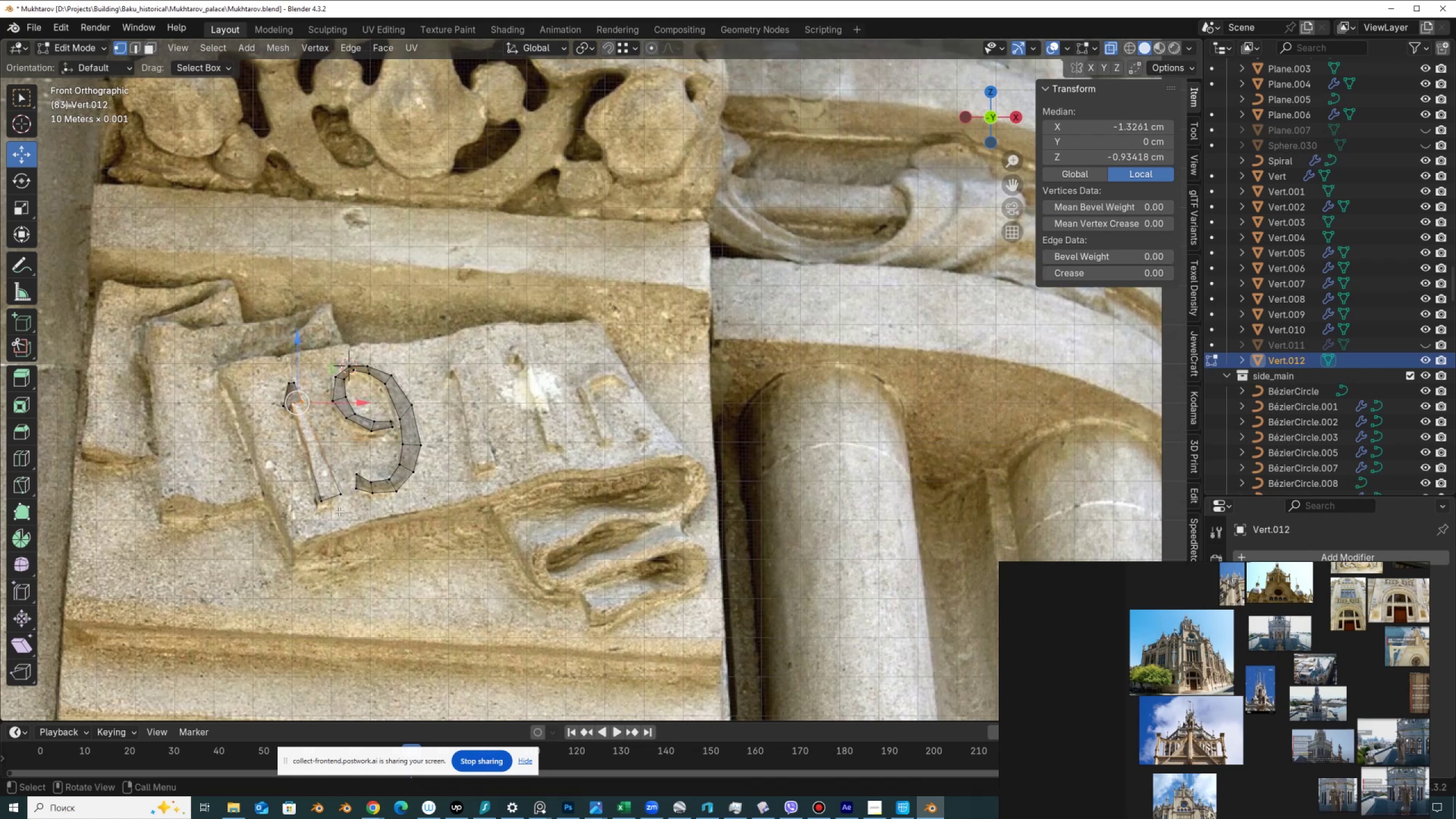 
hold_key(key=ShiftLeft, duration=0.73)
 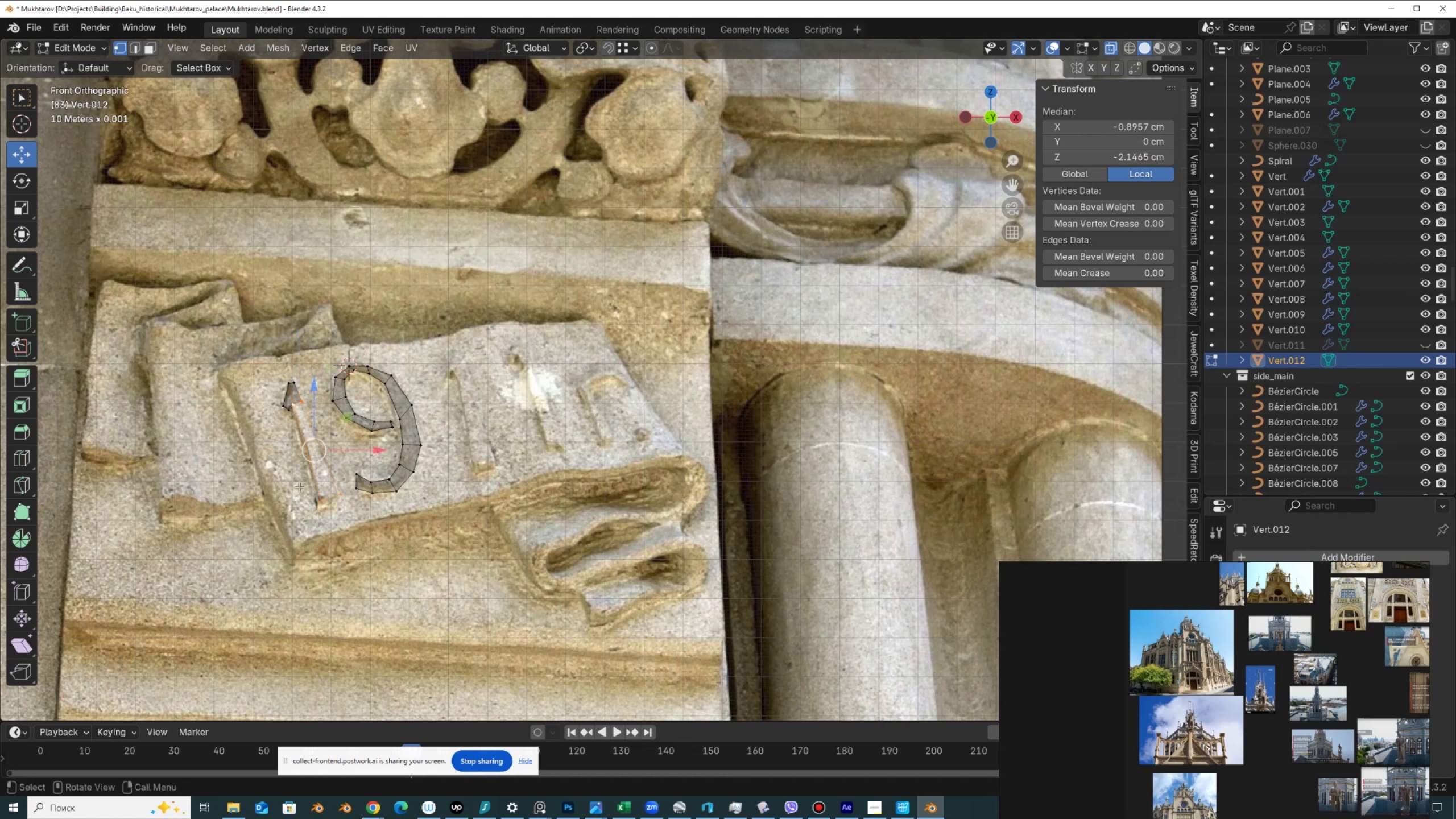 
key(F)
 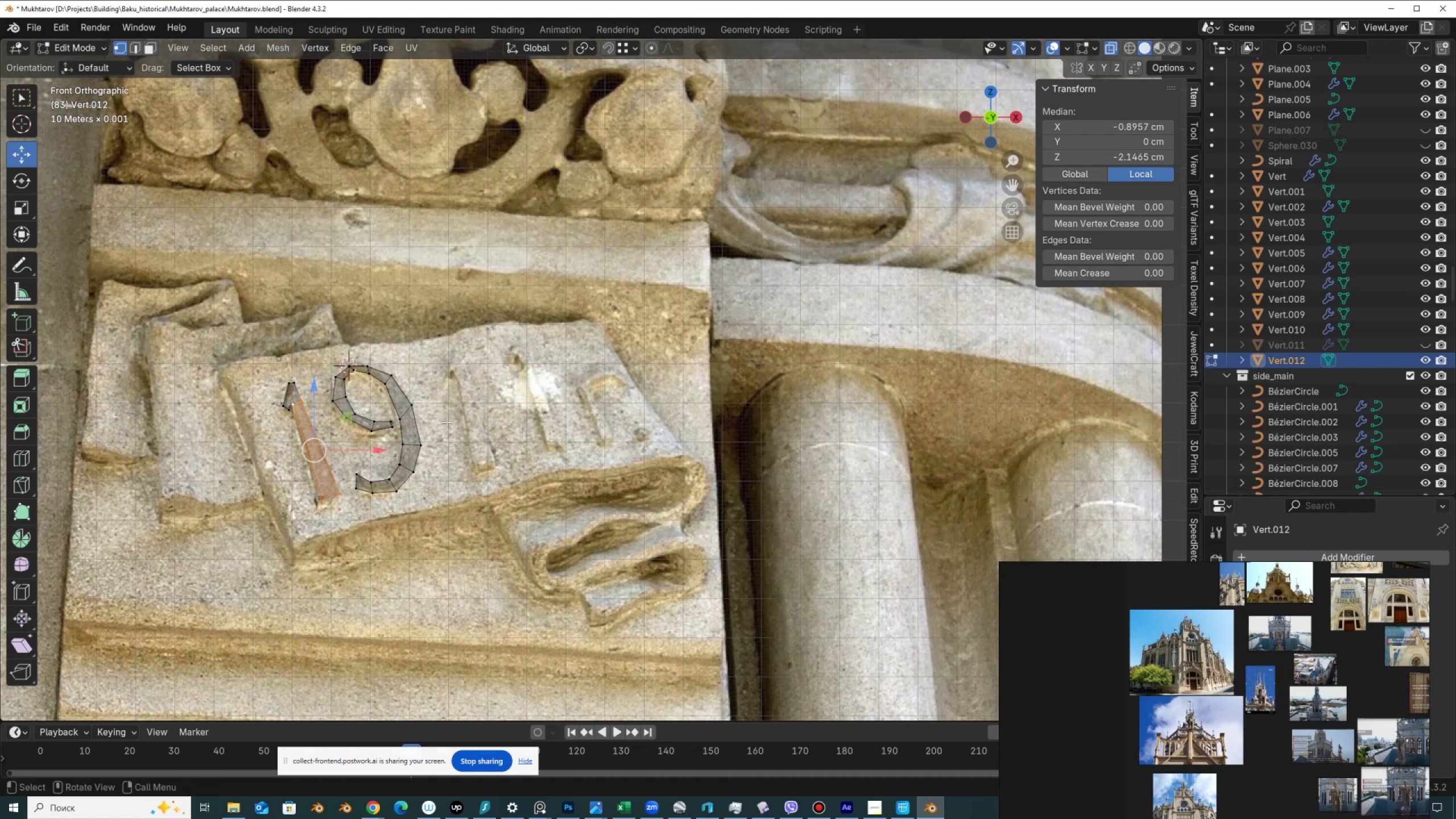 
left_click([425, 417])
 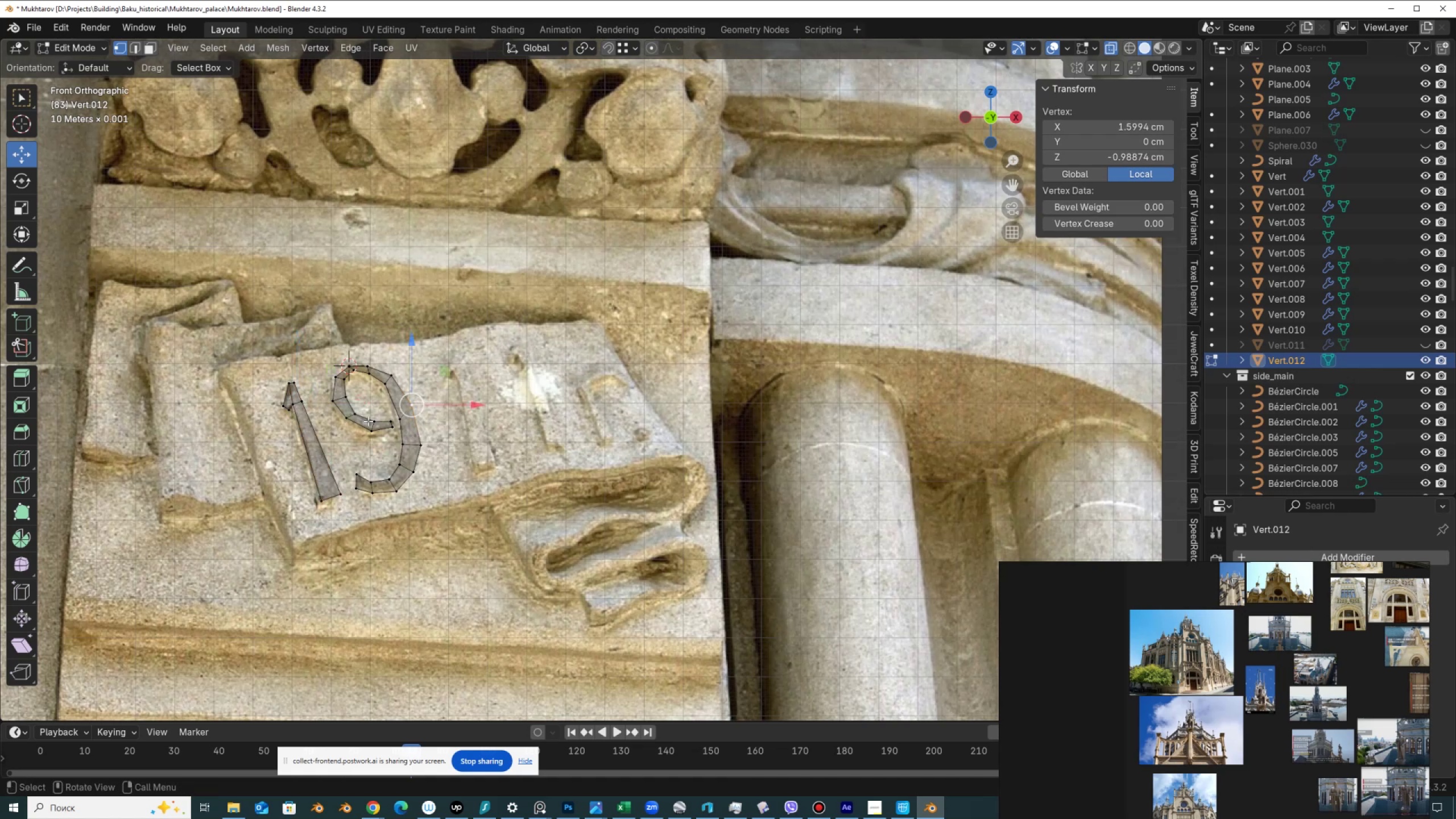 
hold_key(key=ShiftLeft, duration=1.5)
 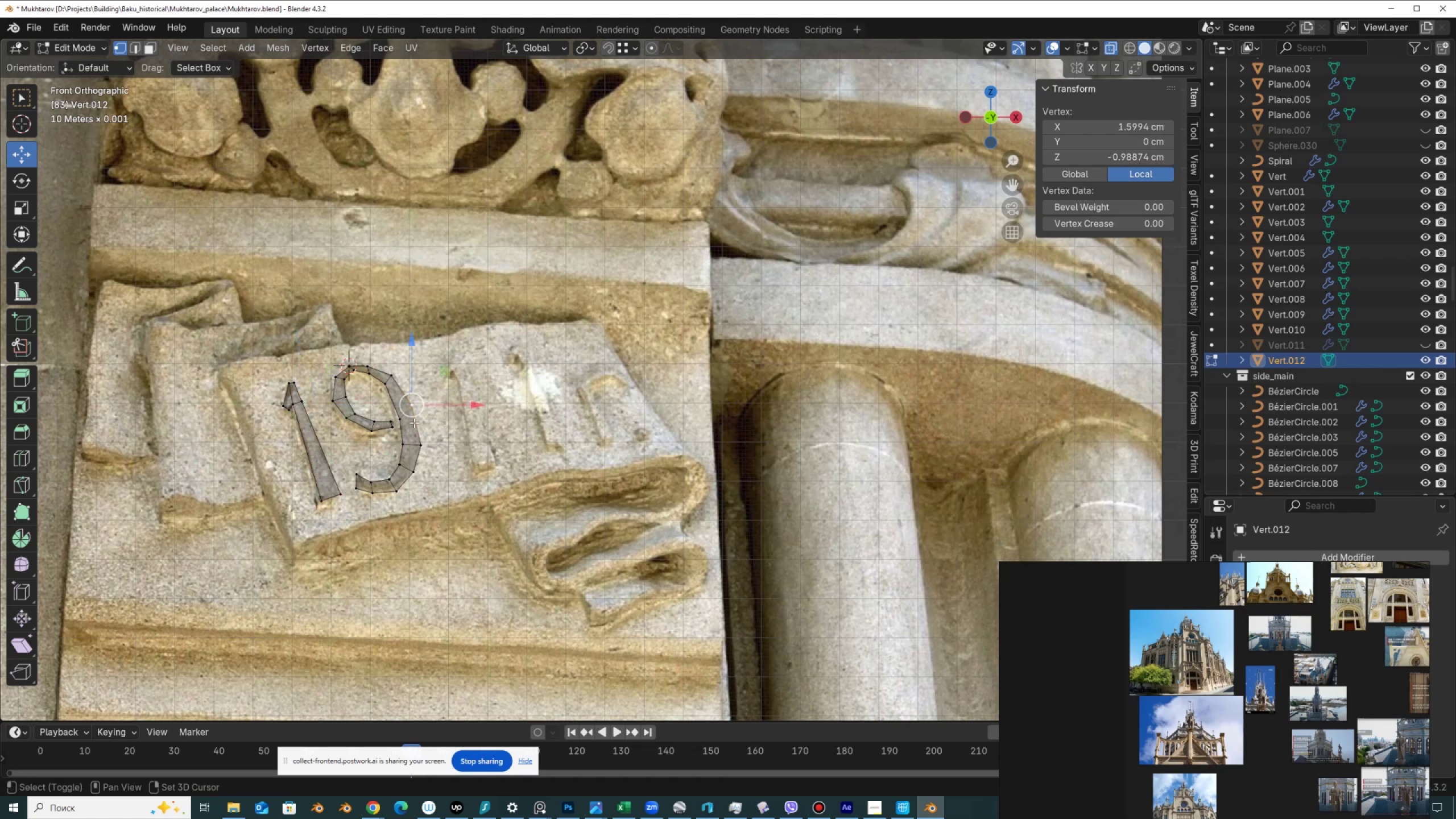 
hold_key(key=ShiftLeft, duration=1.52)
 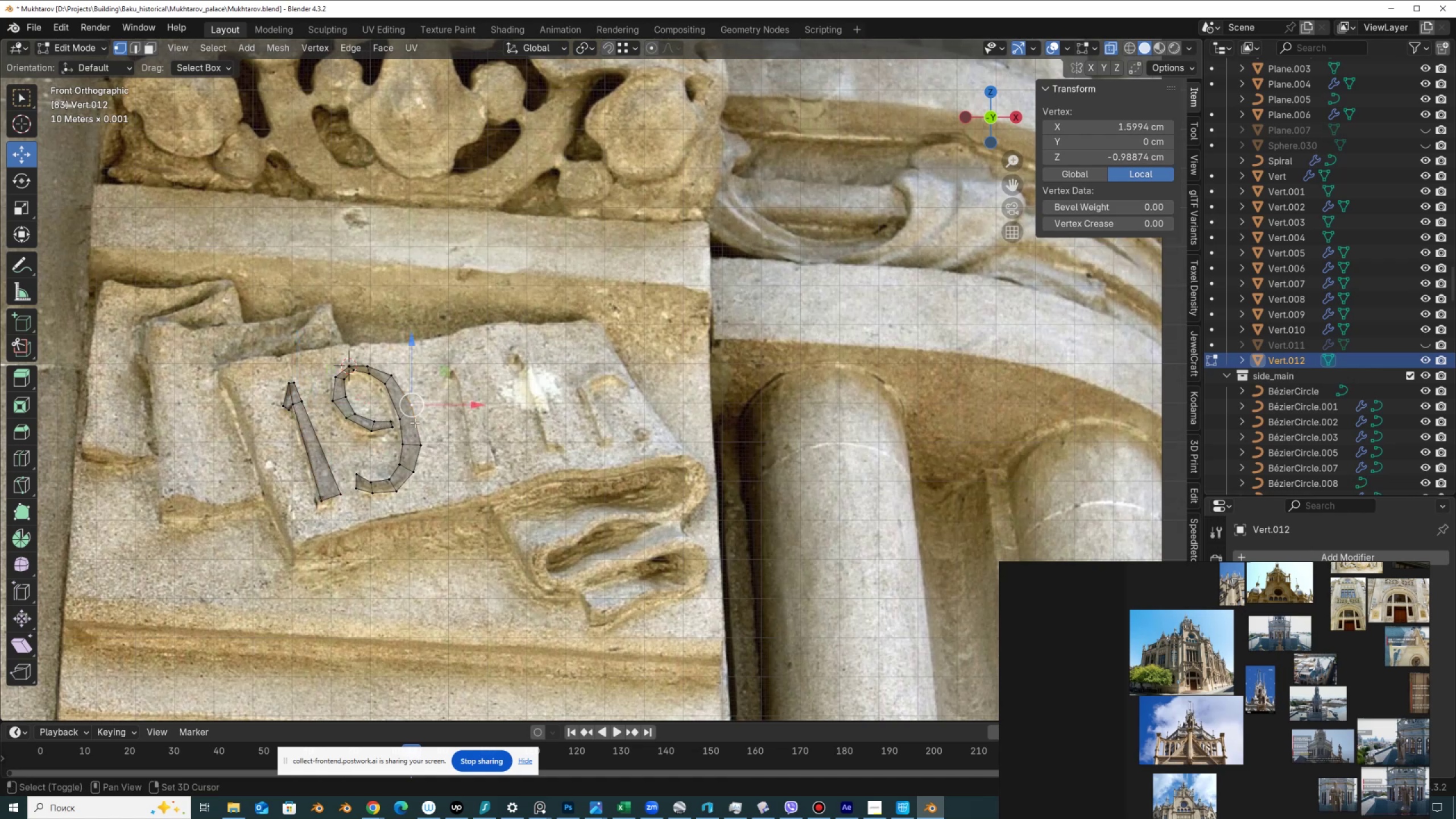 
key(Shift+D)
 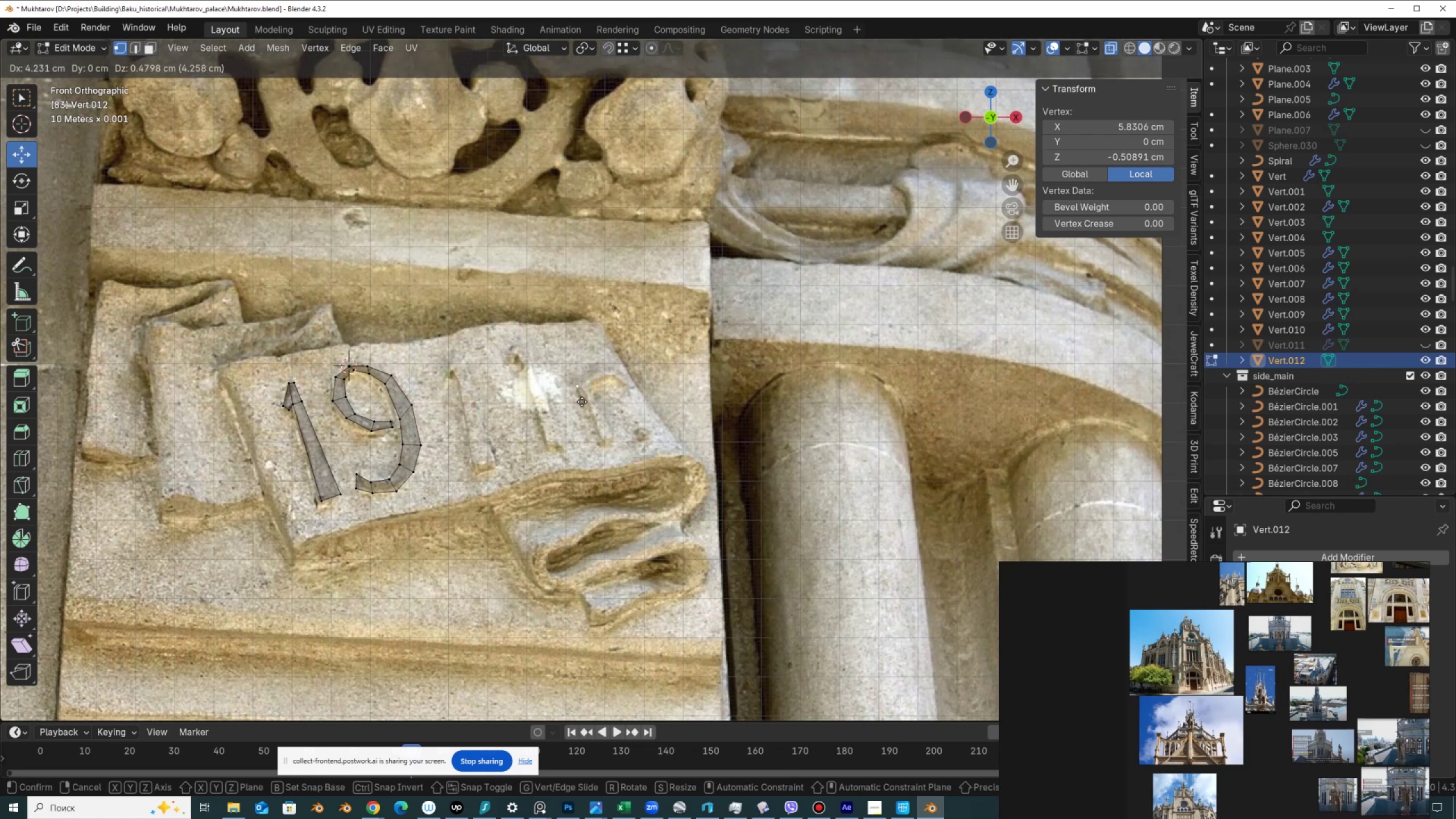 
left_click([582, 402])
 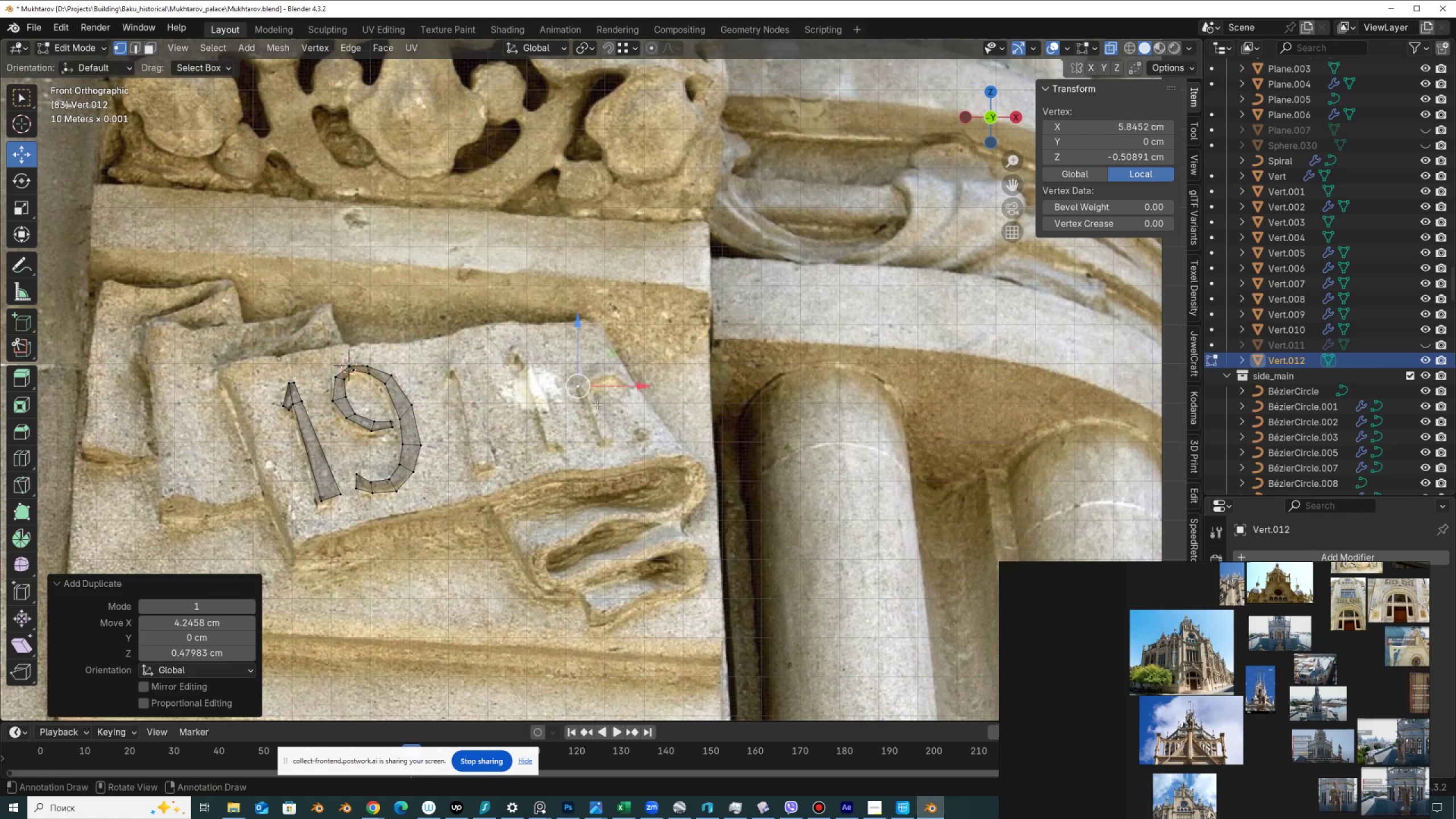 
key(E)
 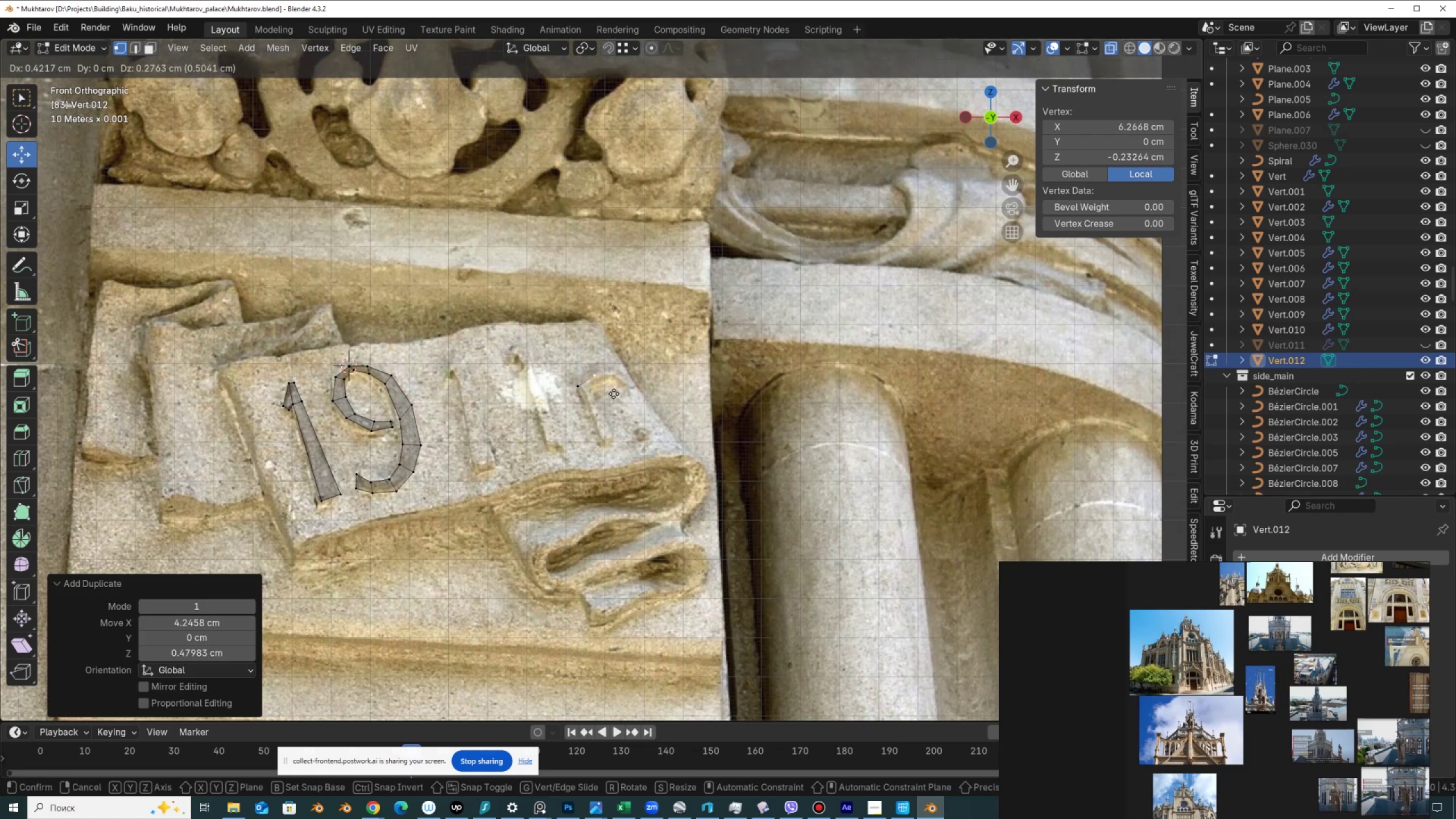 
left_click([614, 393])
 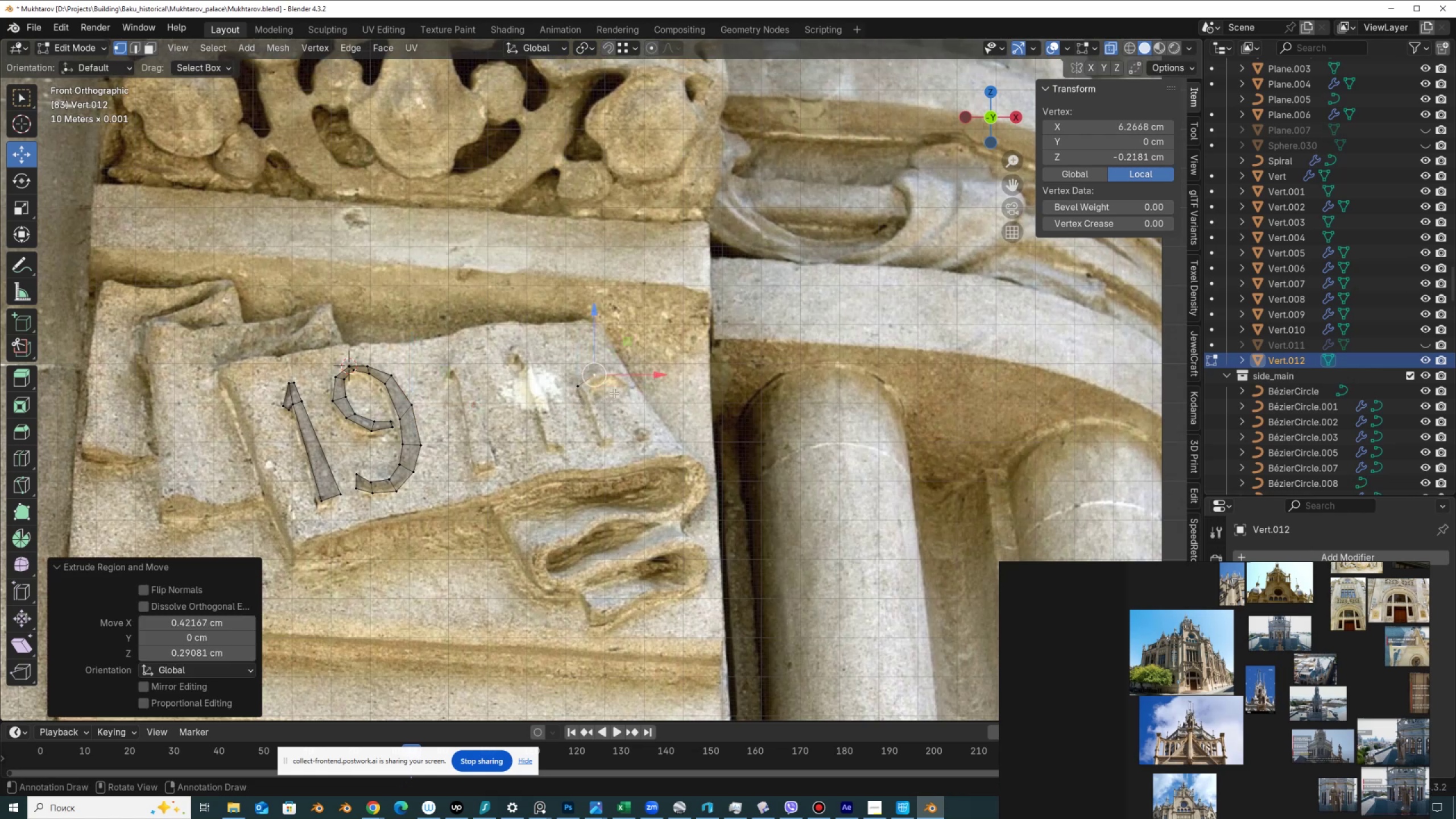 
key(E)
 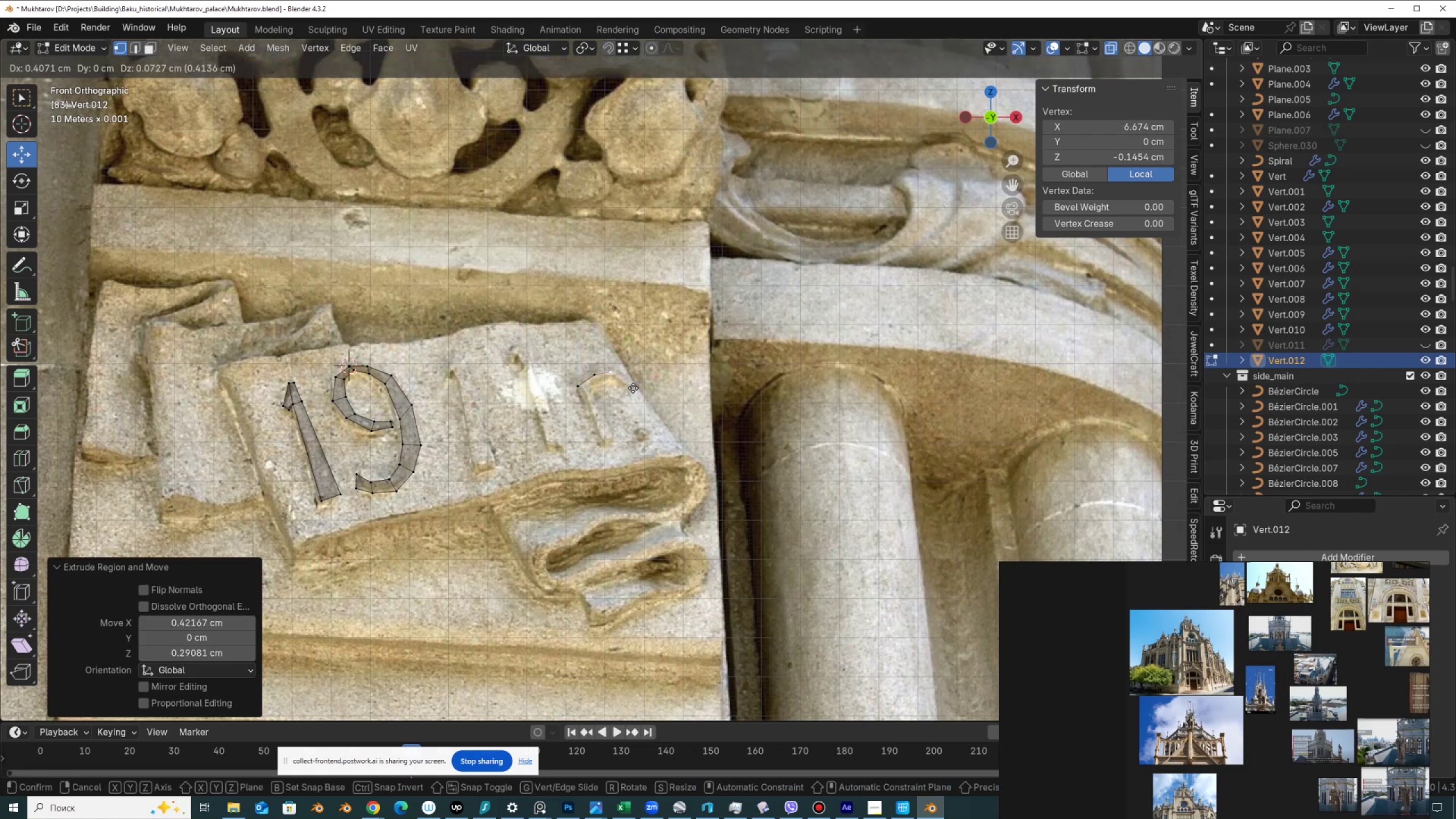 
left_click([633, 388])
 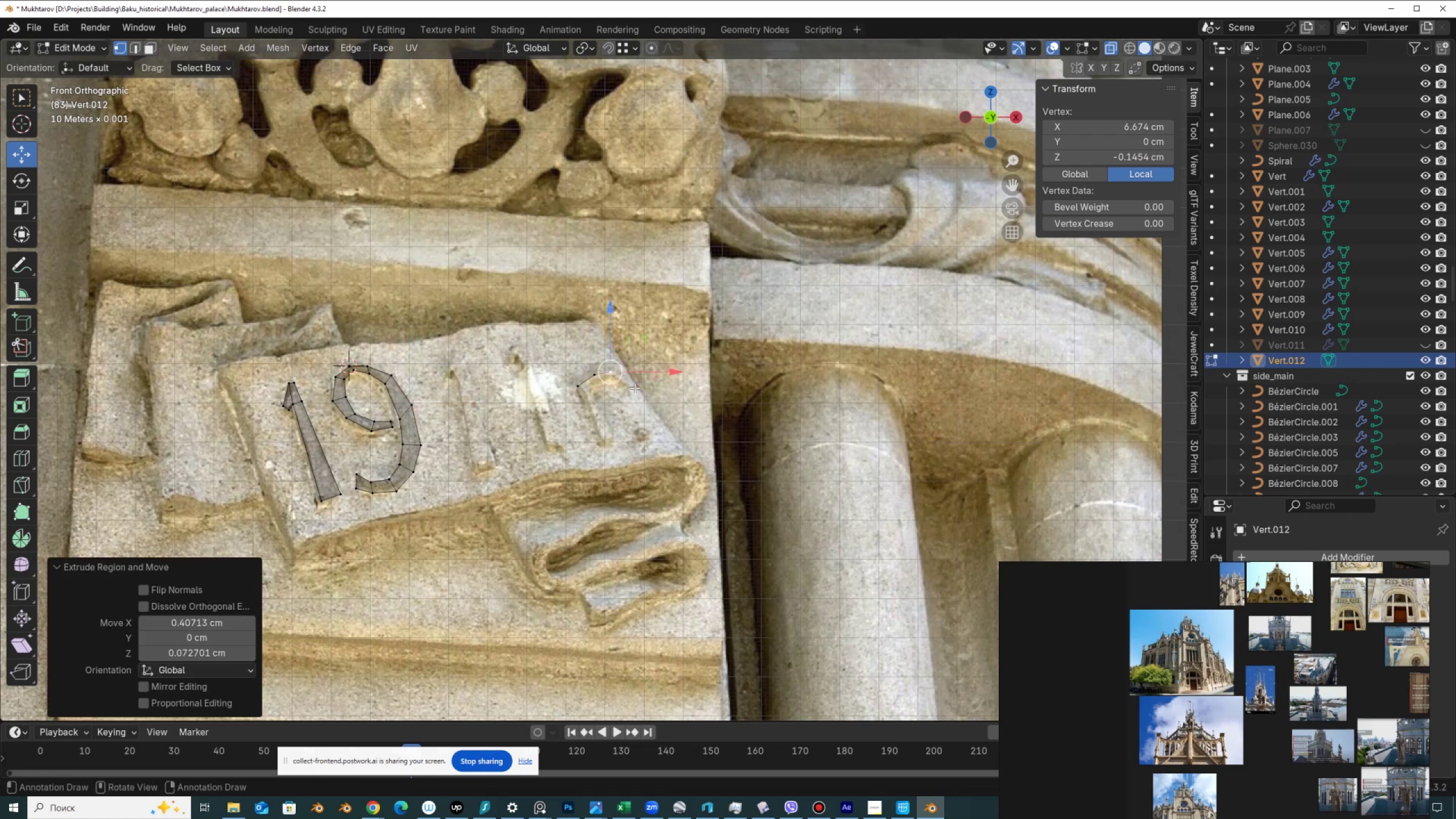 
key(E)
 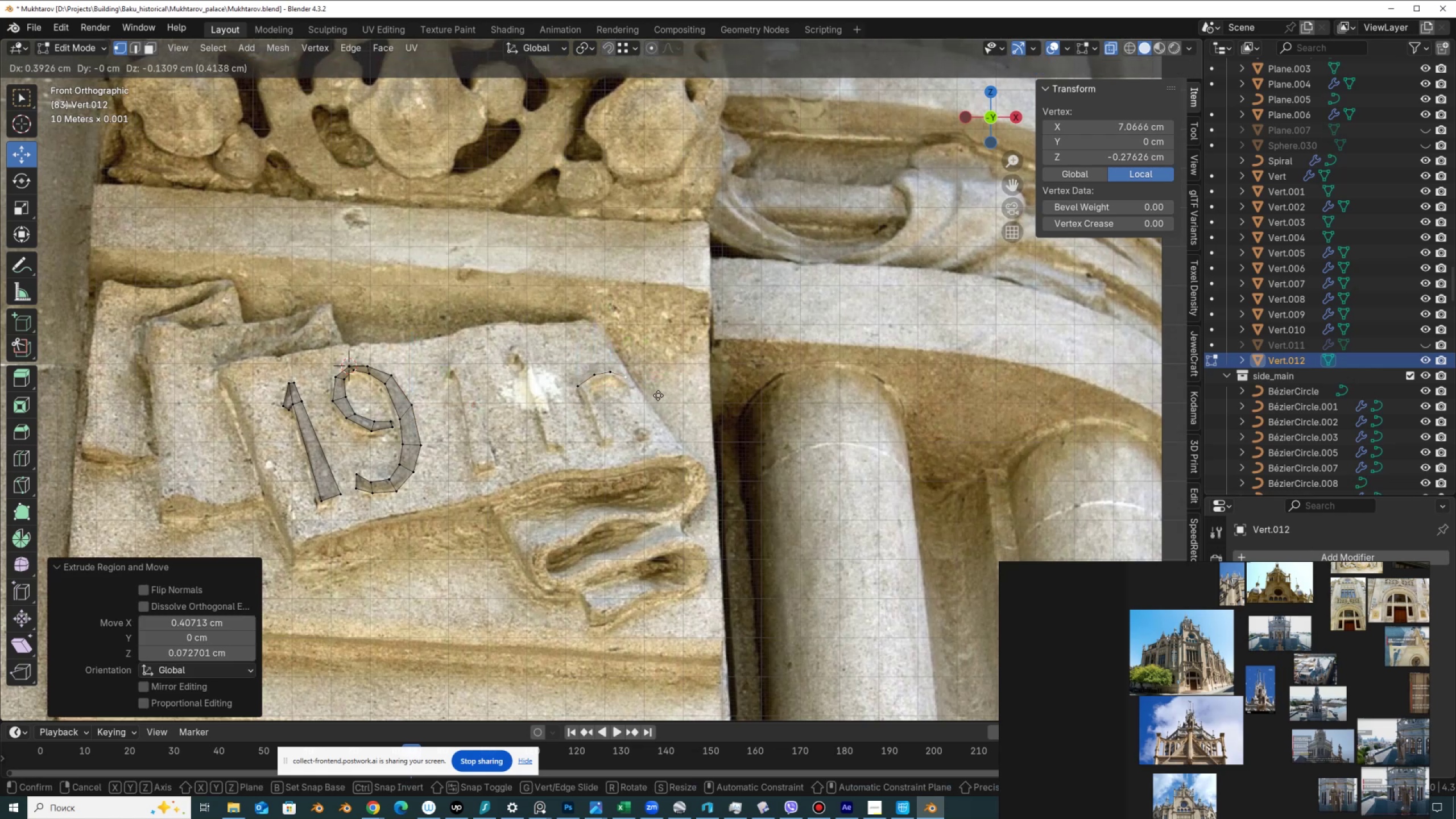 
left_click([658, 398])
 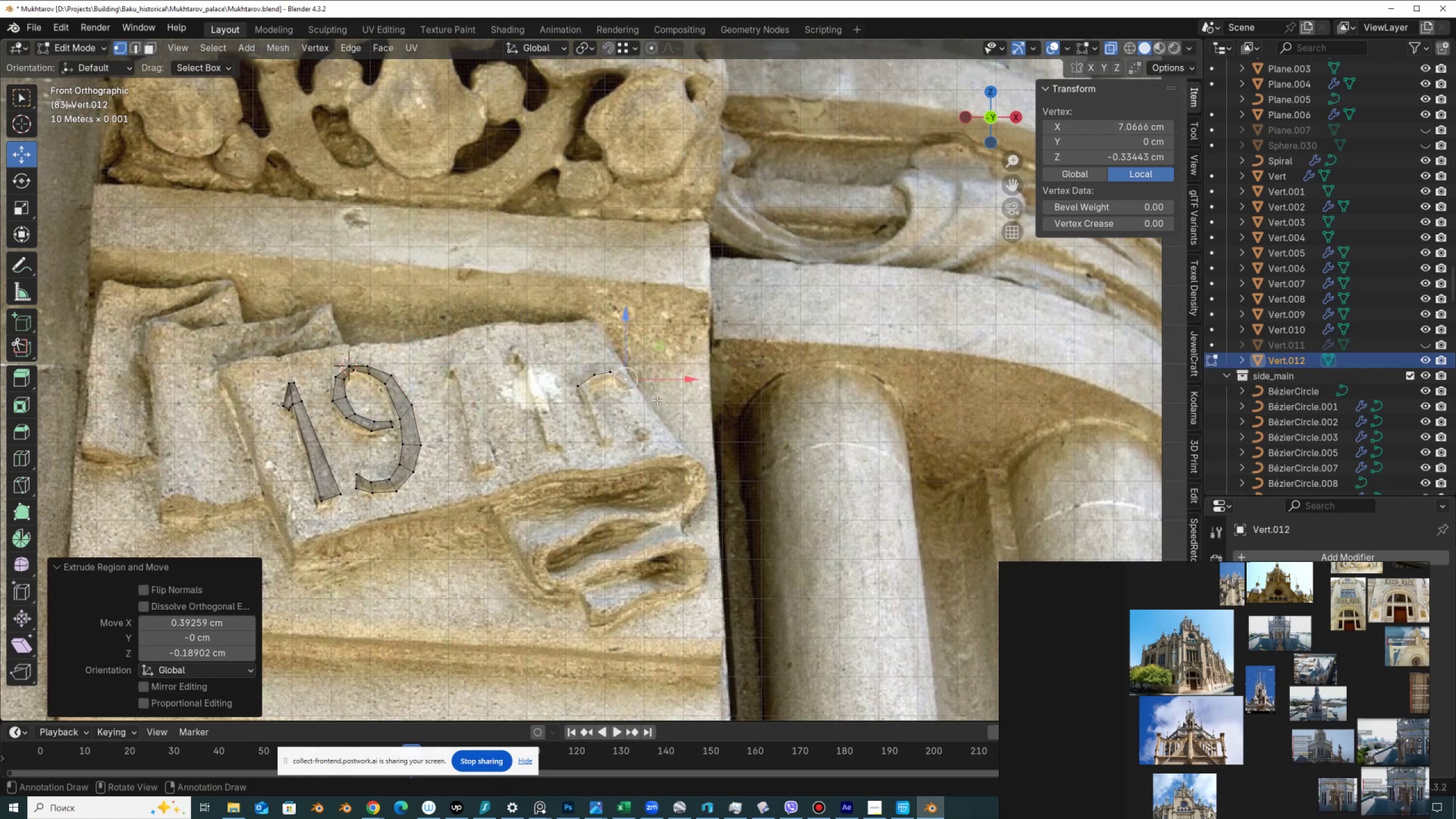 
key(E)
 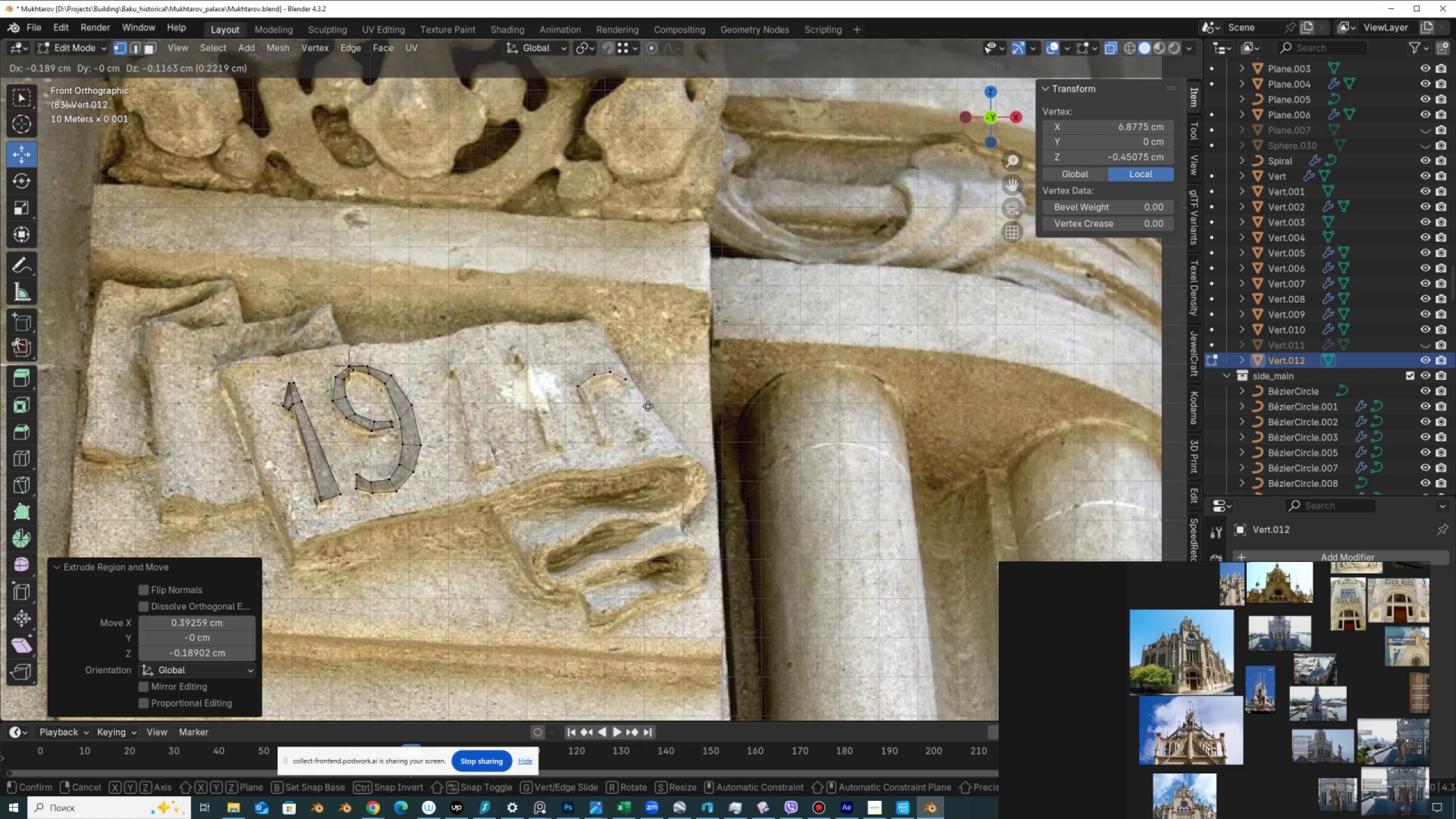 
left_click([648, 406])
 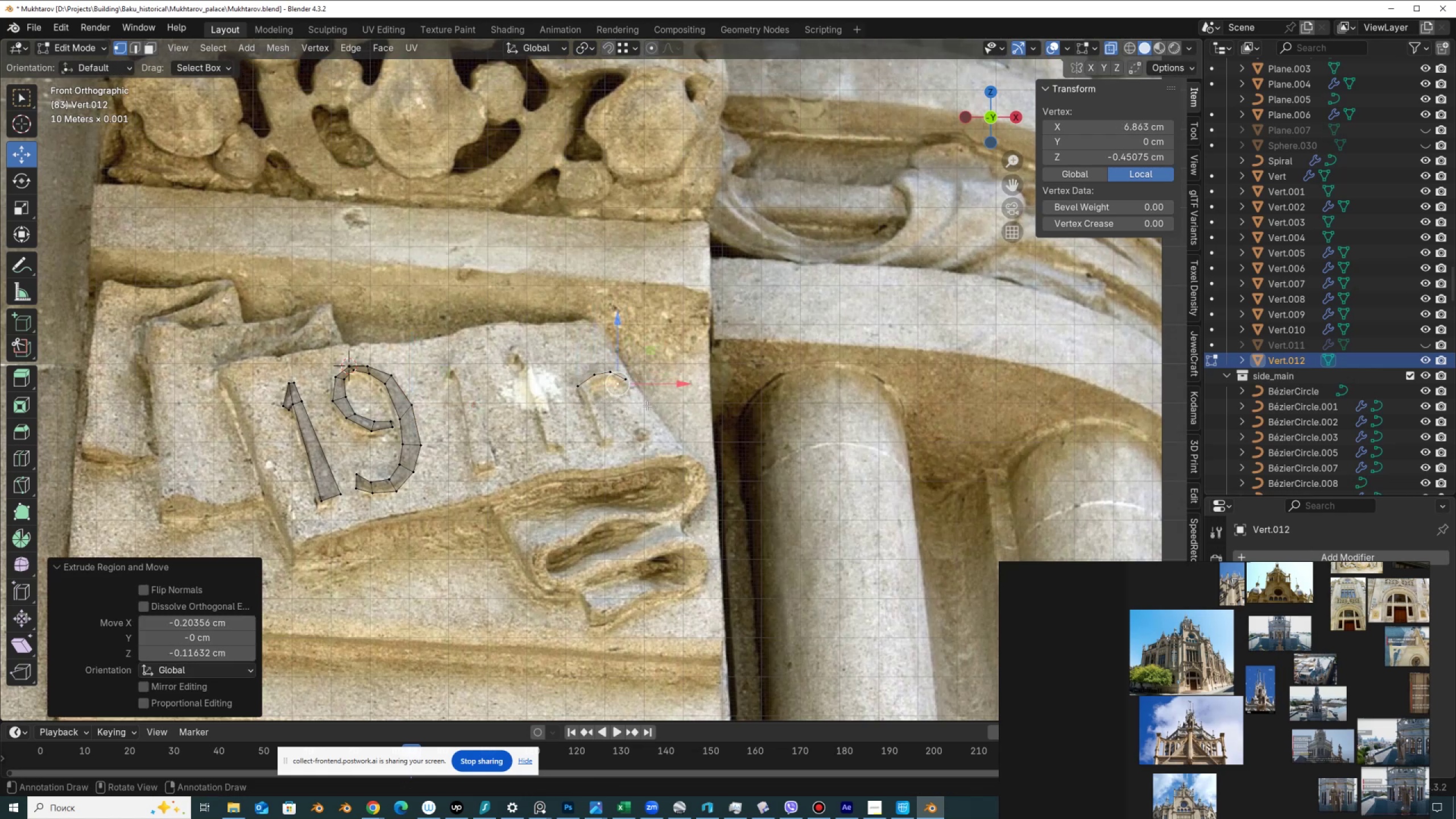 
key(E)
 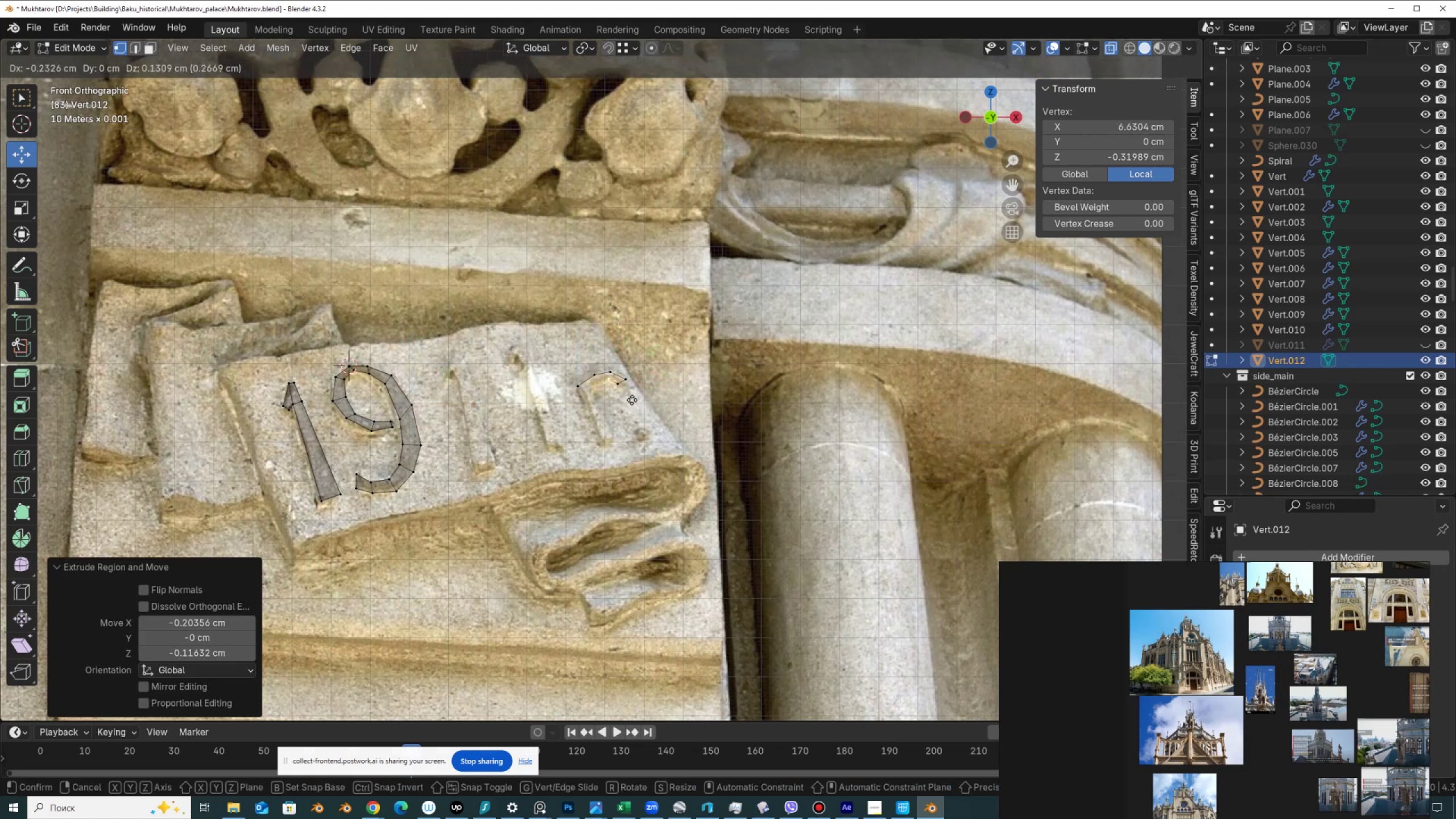 
left_click([632, 399])
 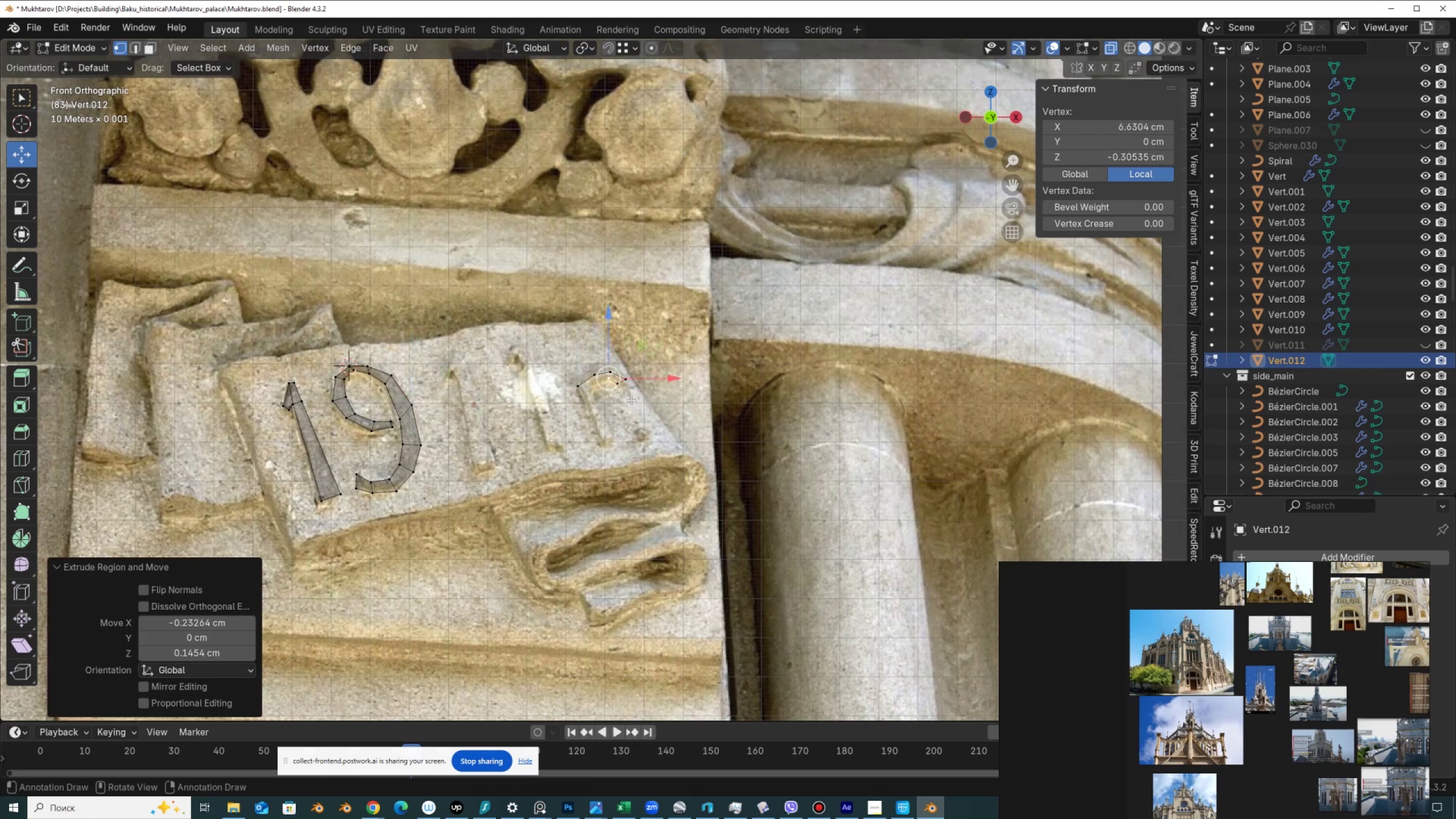 
key(E)
 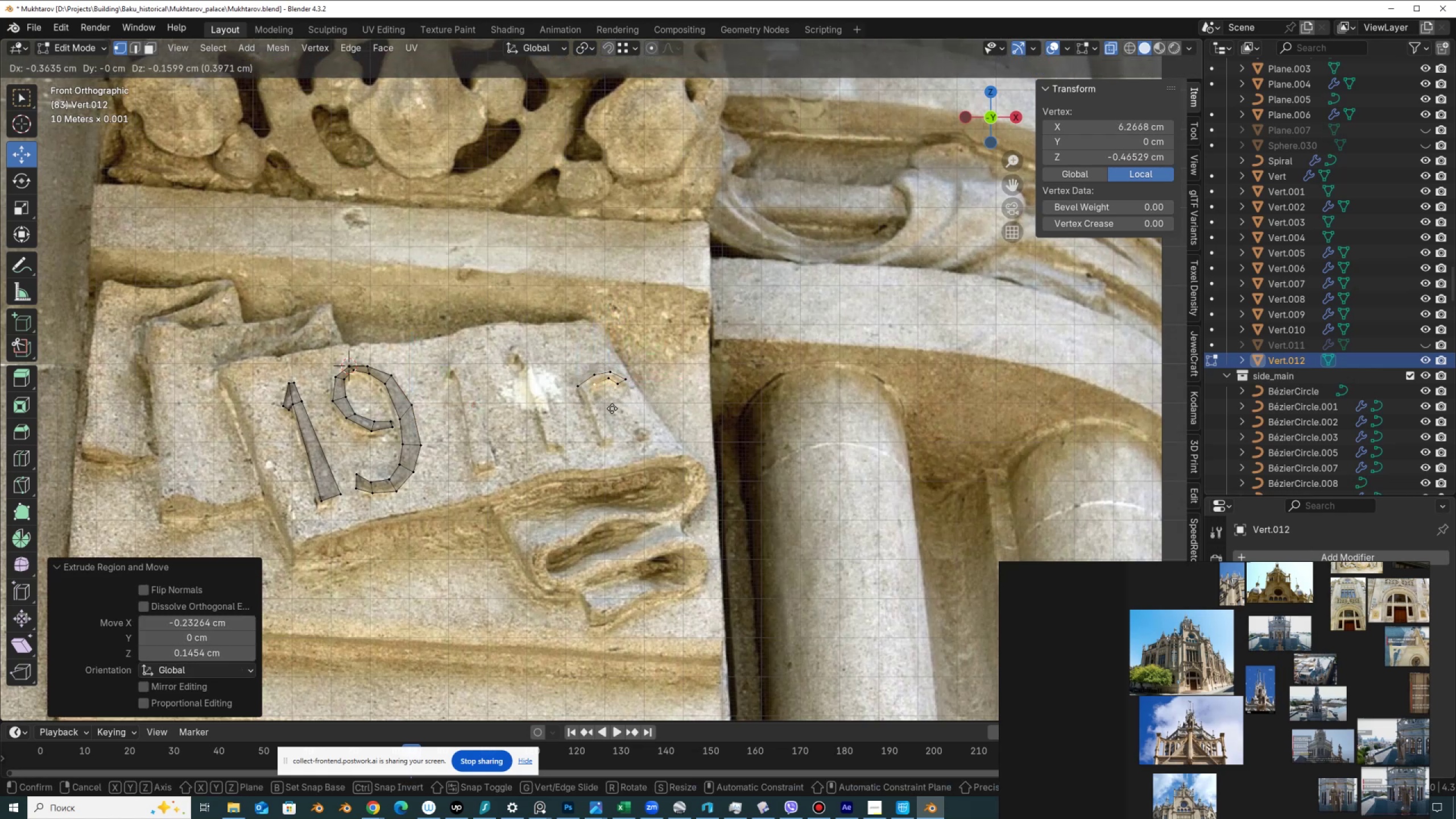 
left_click([614, 407])
 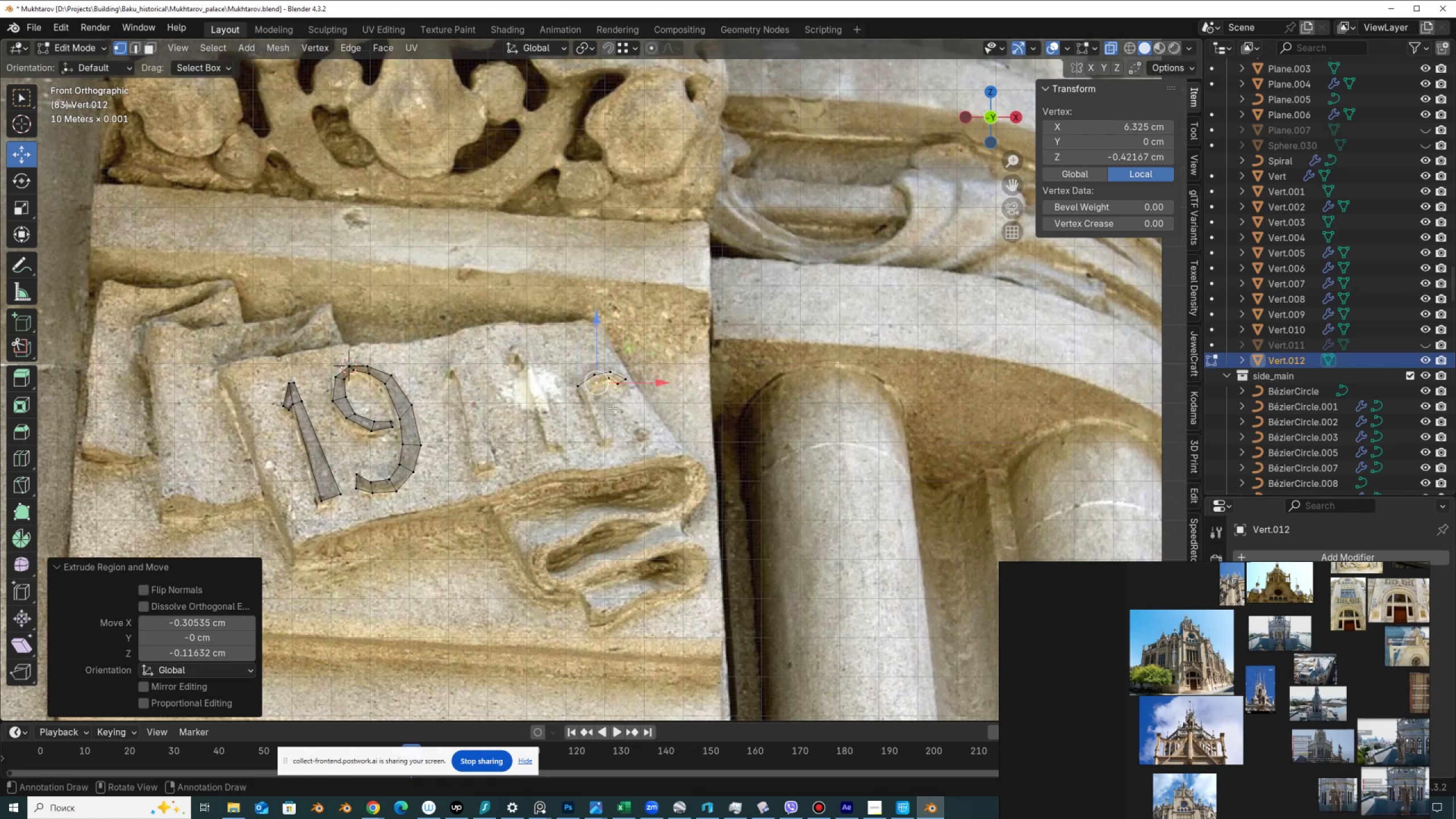 
key(E)
 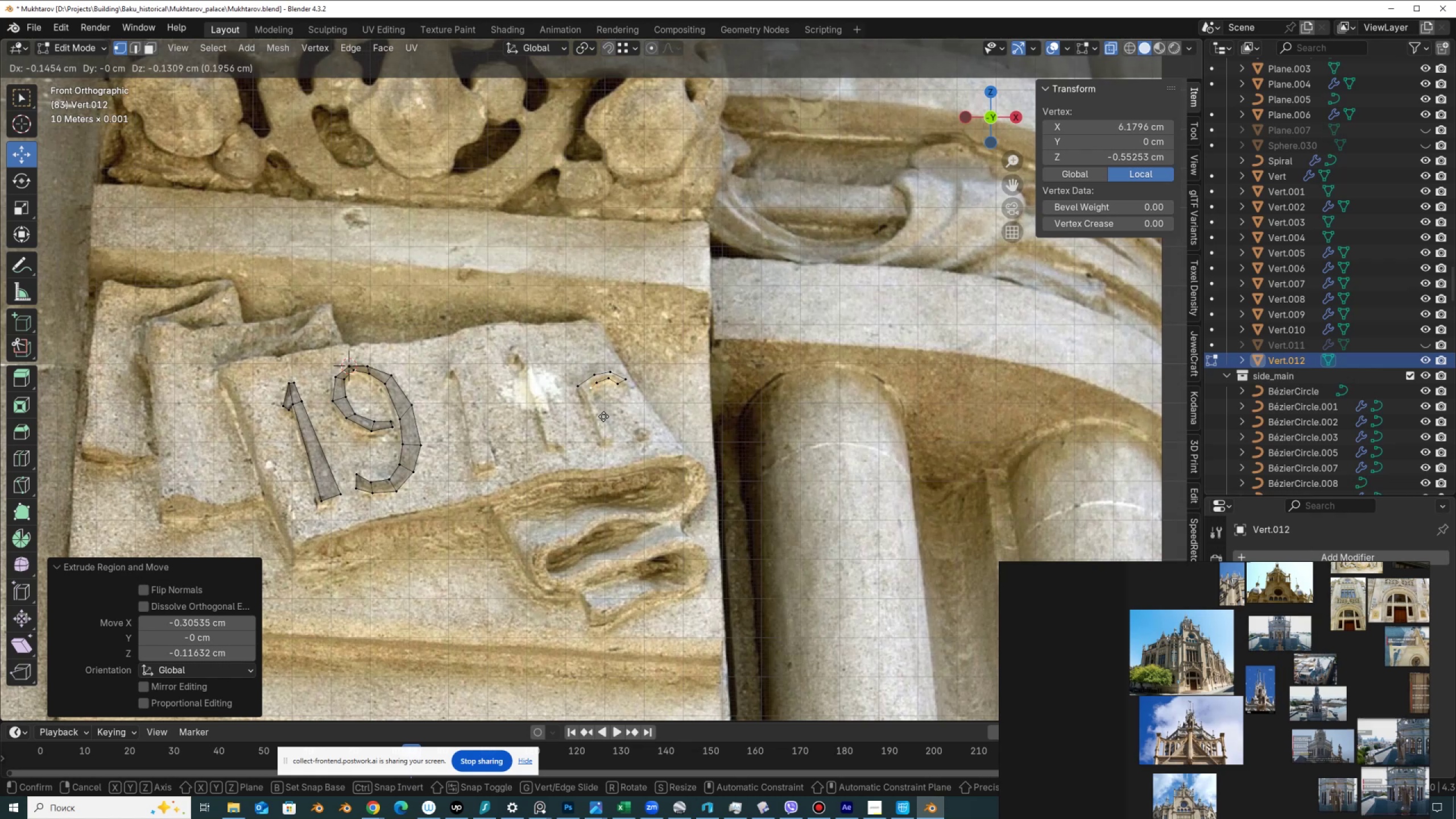 
left_click([603, 416])
 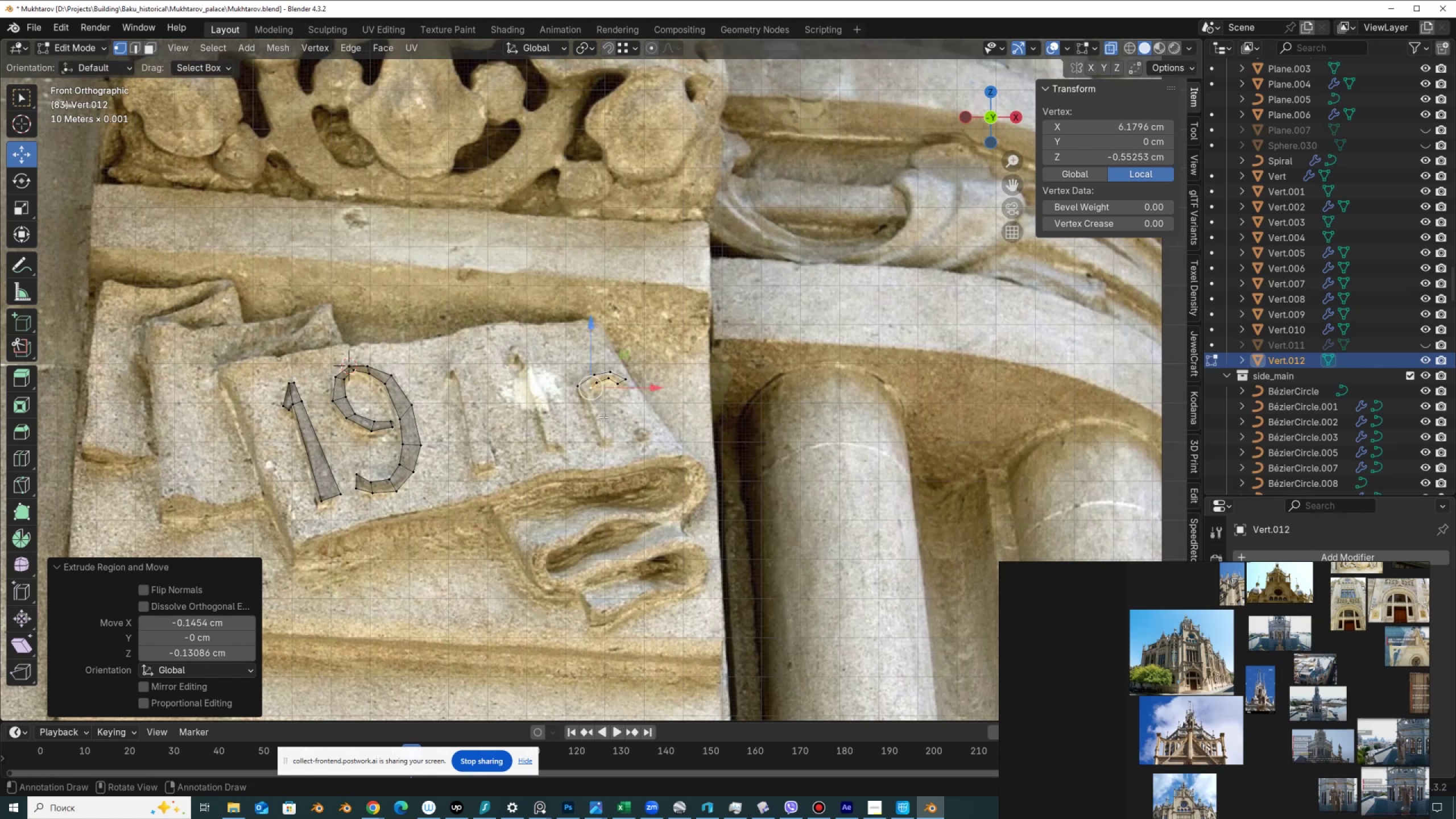 
key(E)
 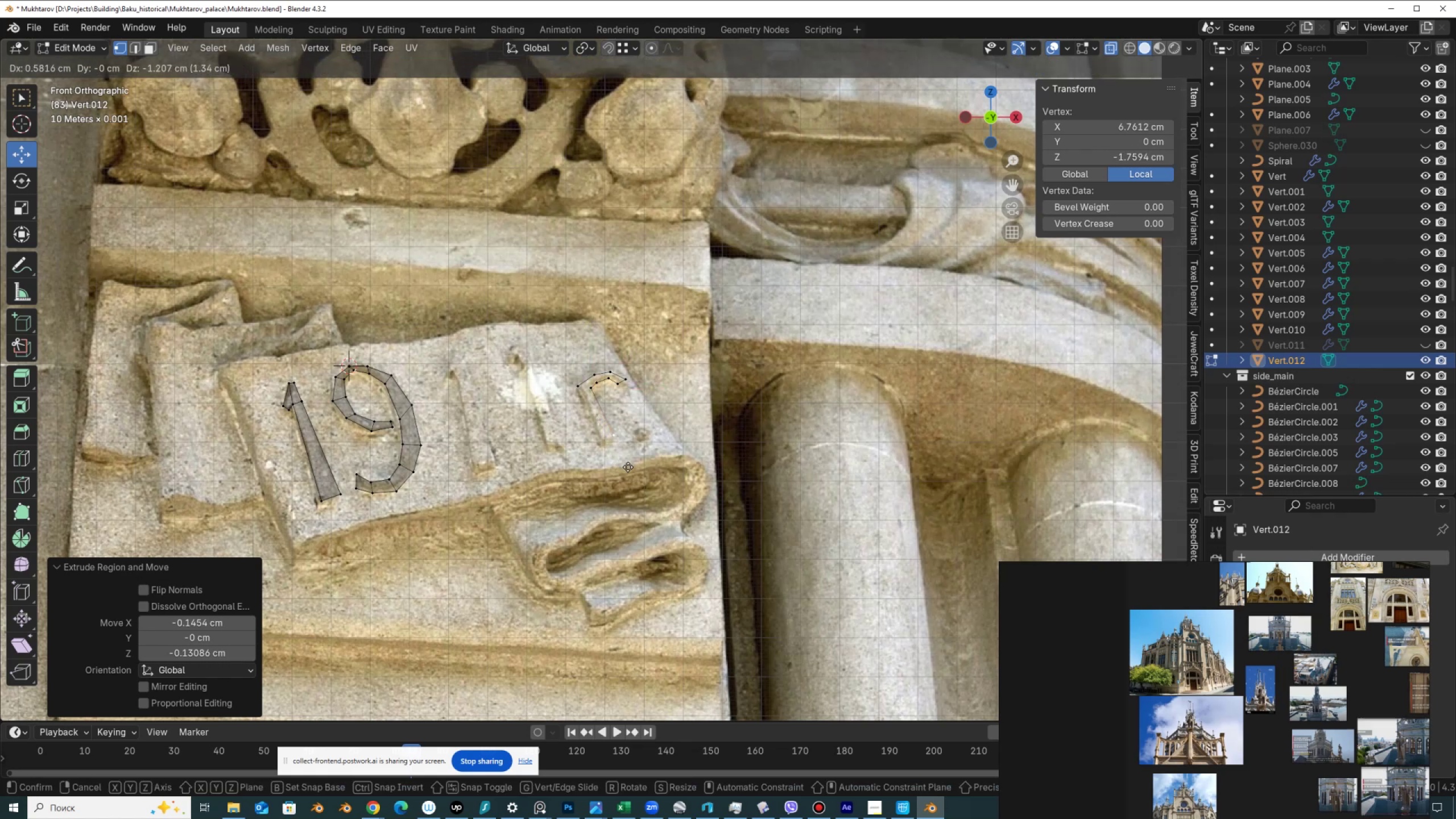 
left_click([630, 468])
 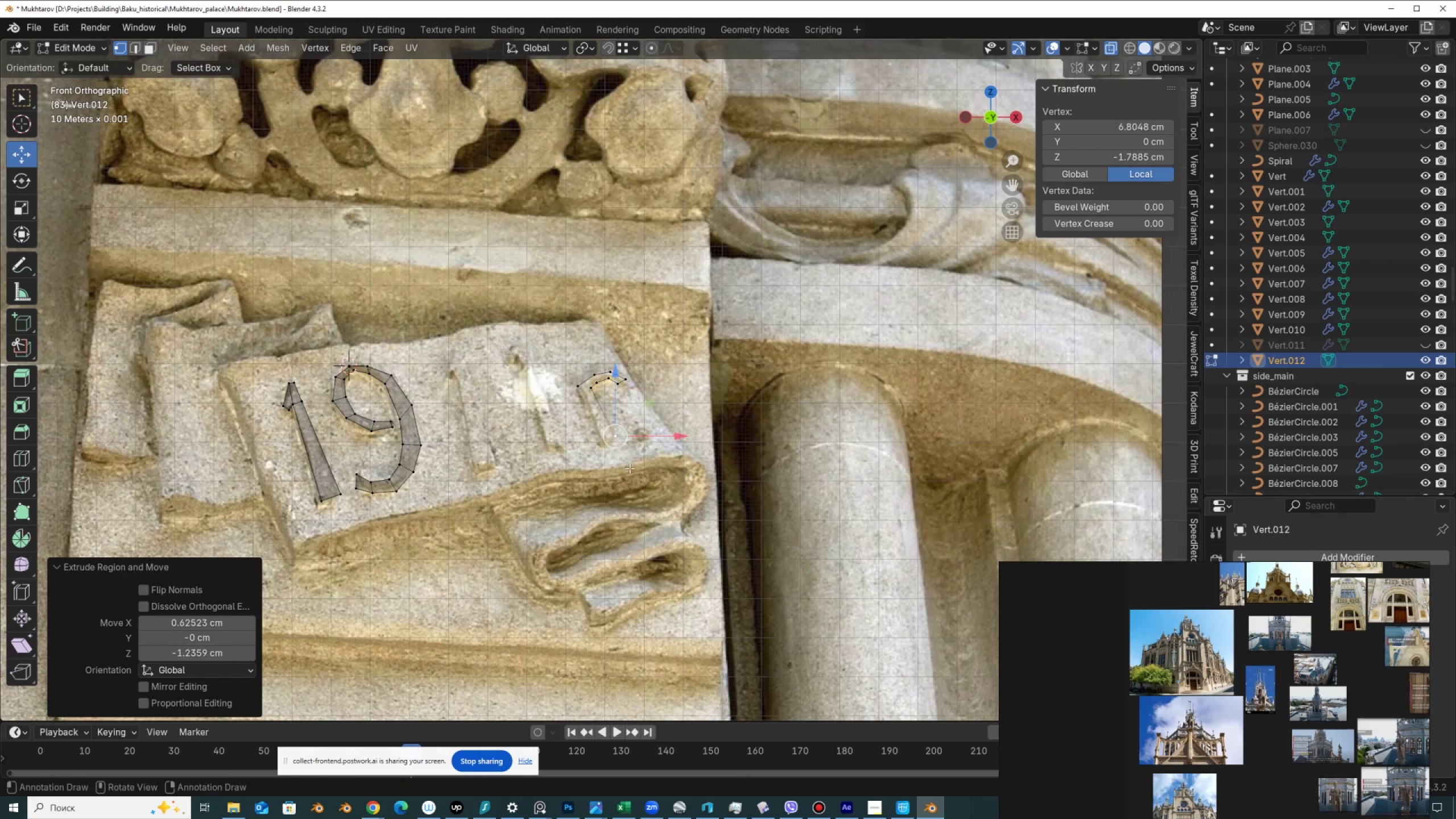 
key(E)
 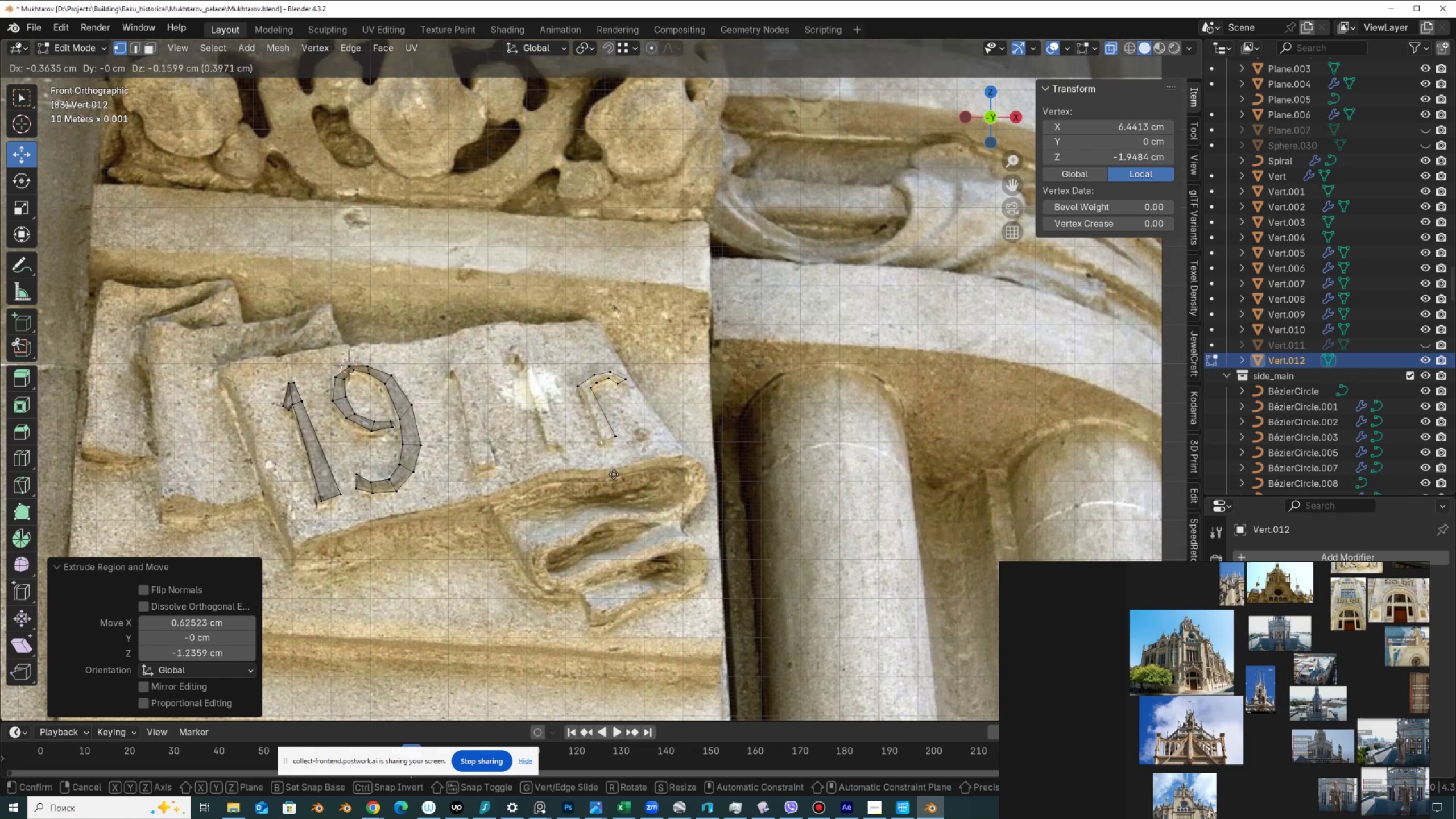 
left_click([614, 474])
 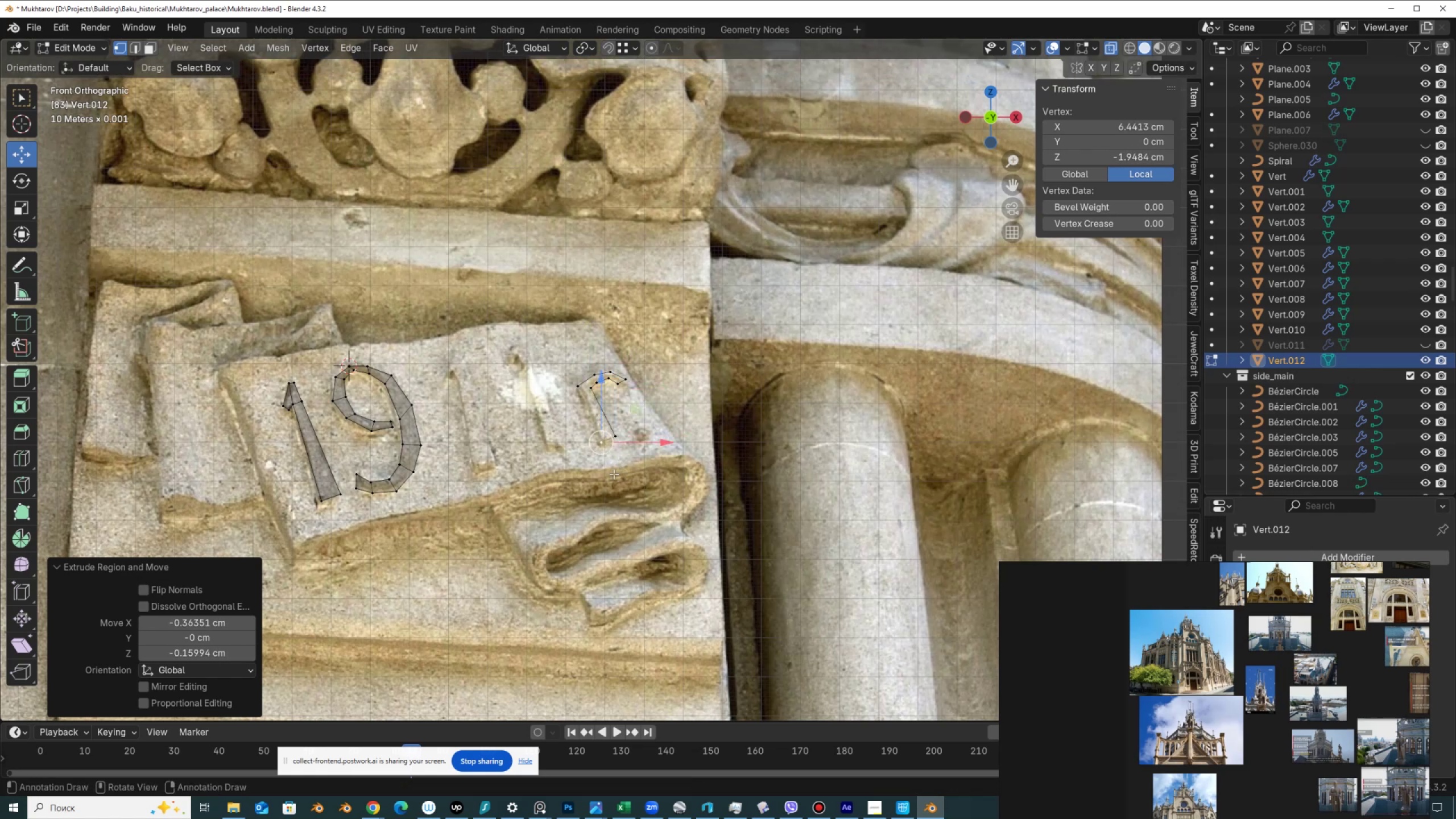 
key(E)
 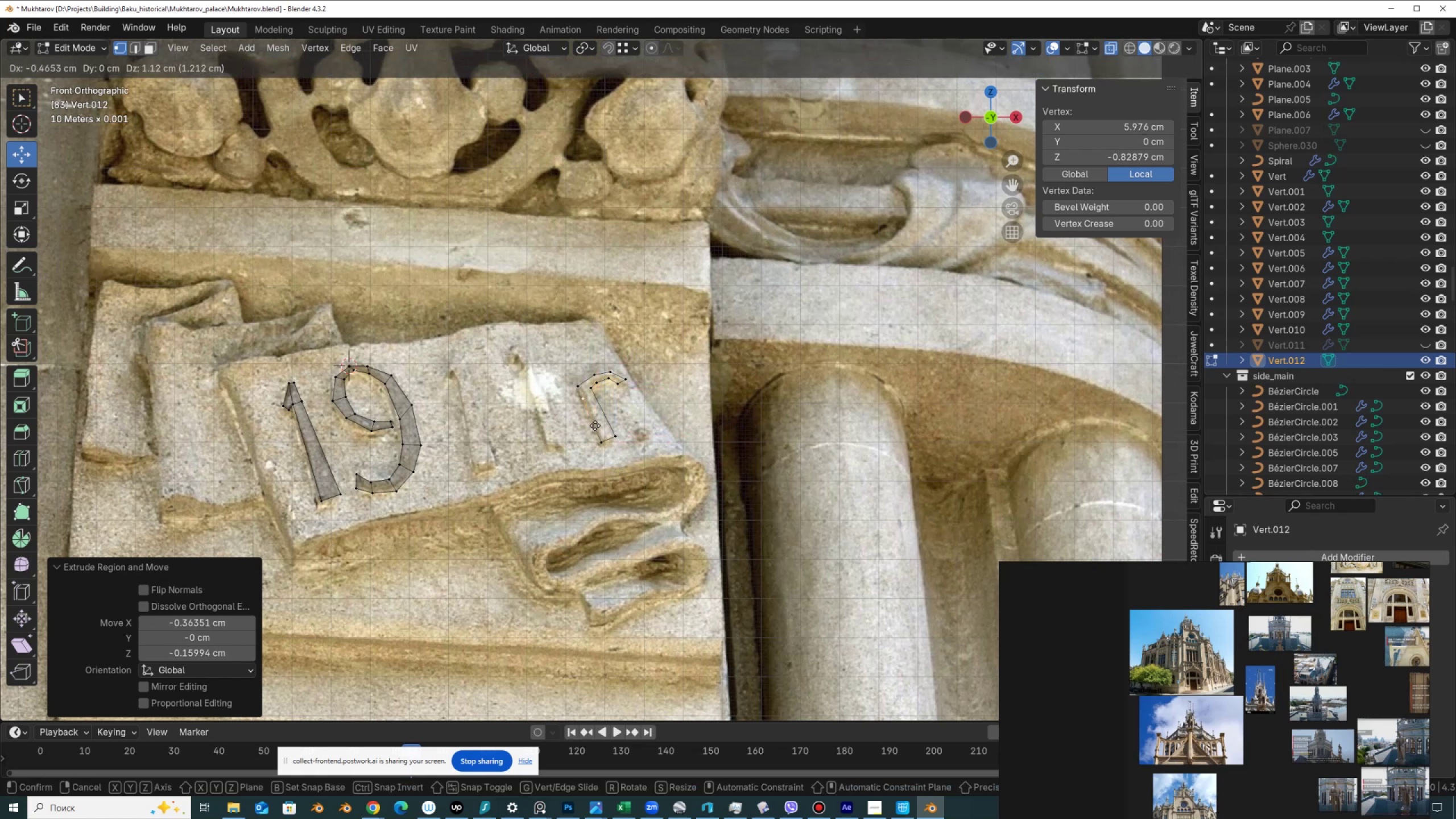 
right_click([595, 426])
 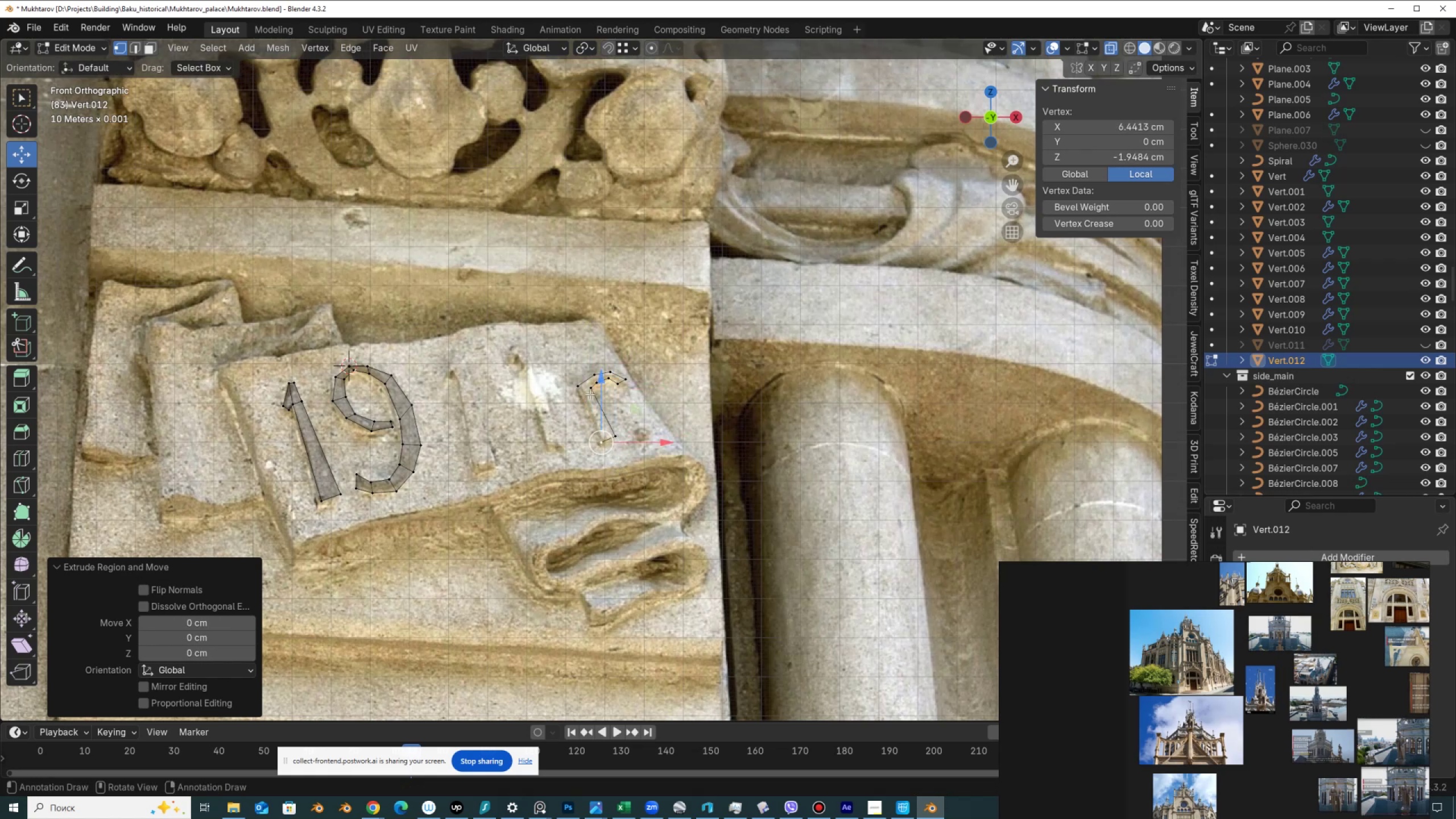 
hold_key(key=ShiftLeft, duration=1.52)
left_click([574, 383])
 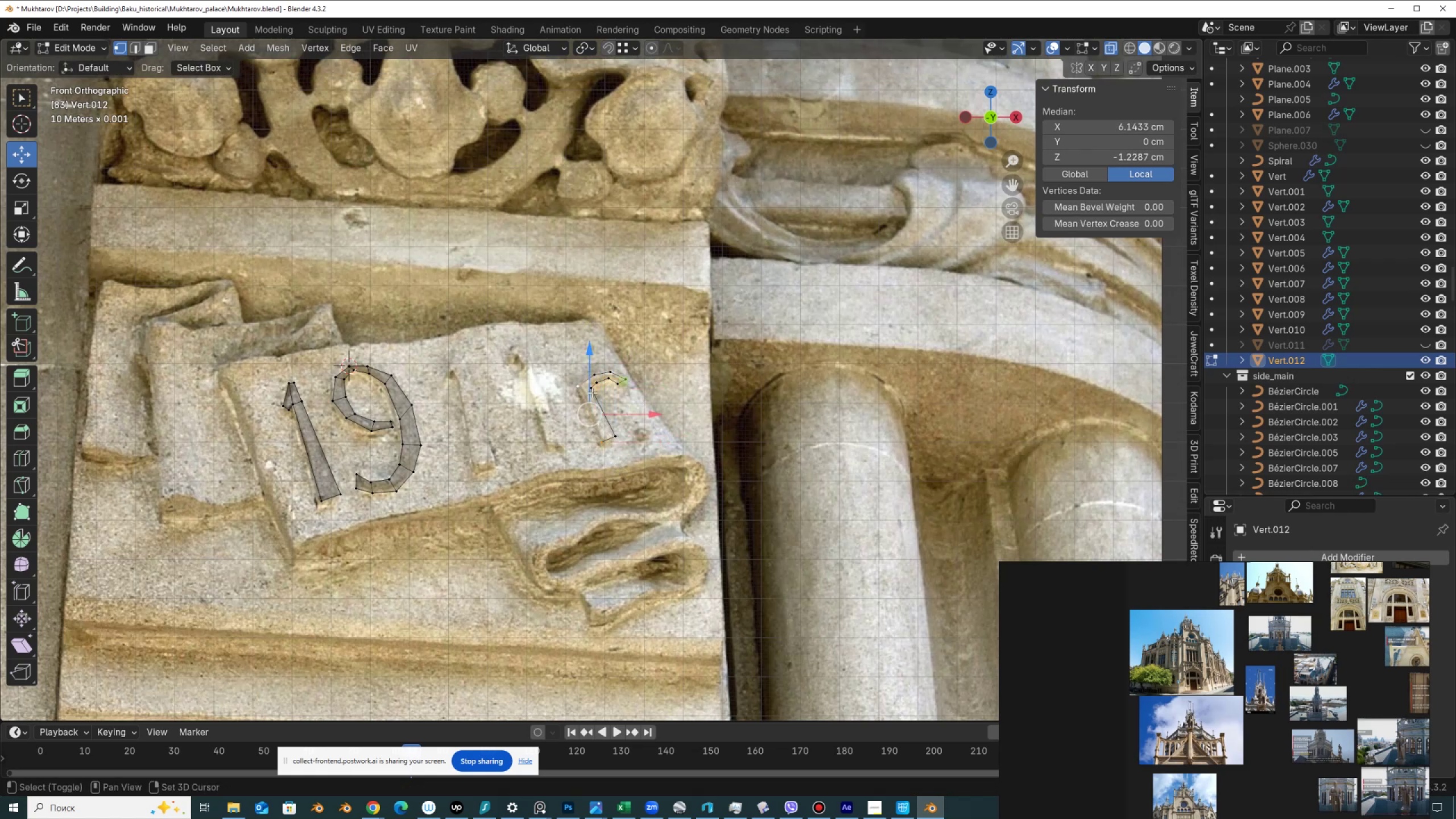 
left_click([592, 392])
 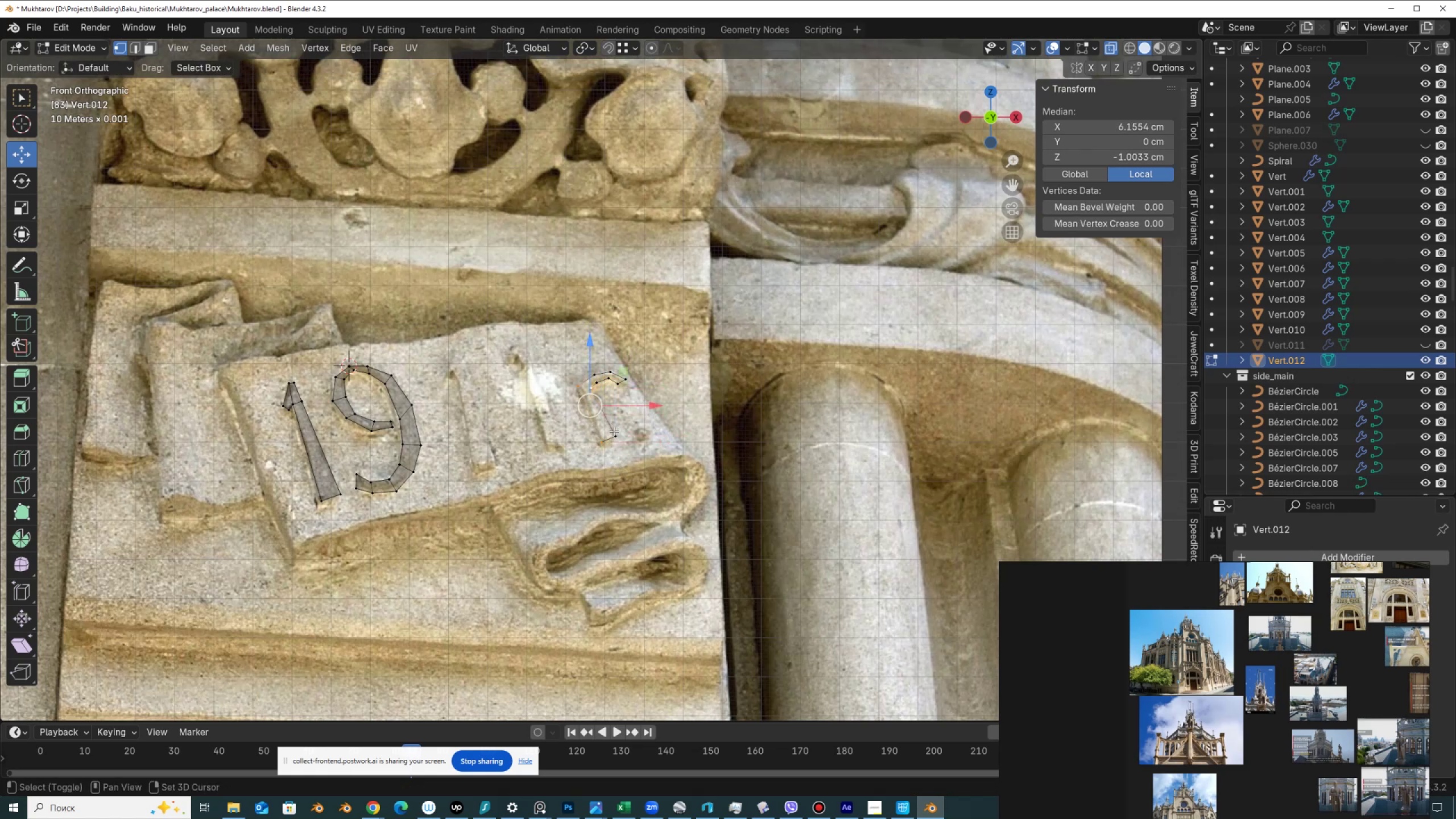 
left_click([614, 431])
 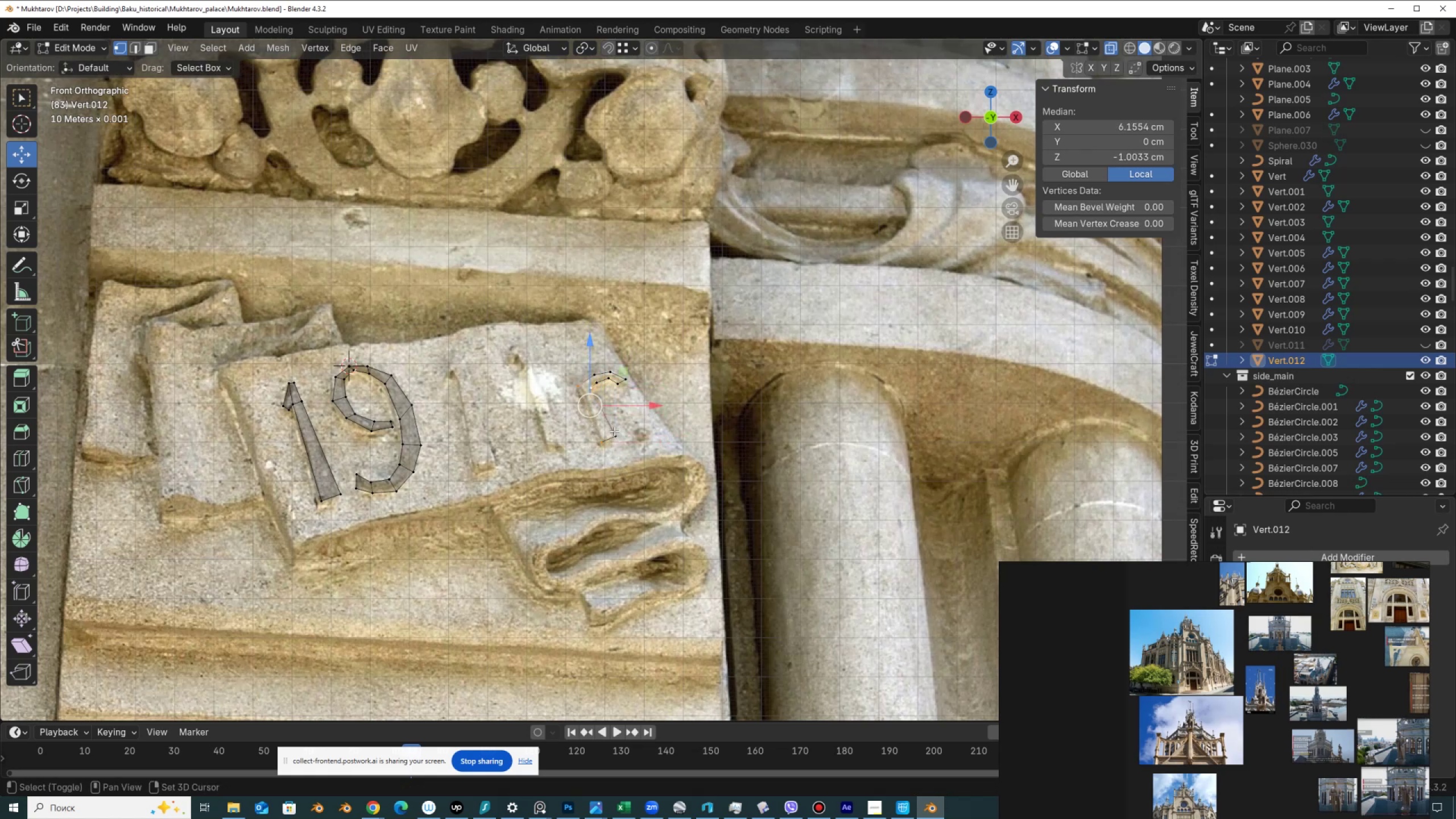 
key(Shift+ShiftLeft)
 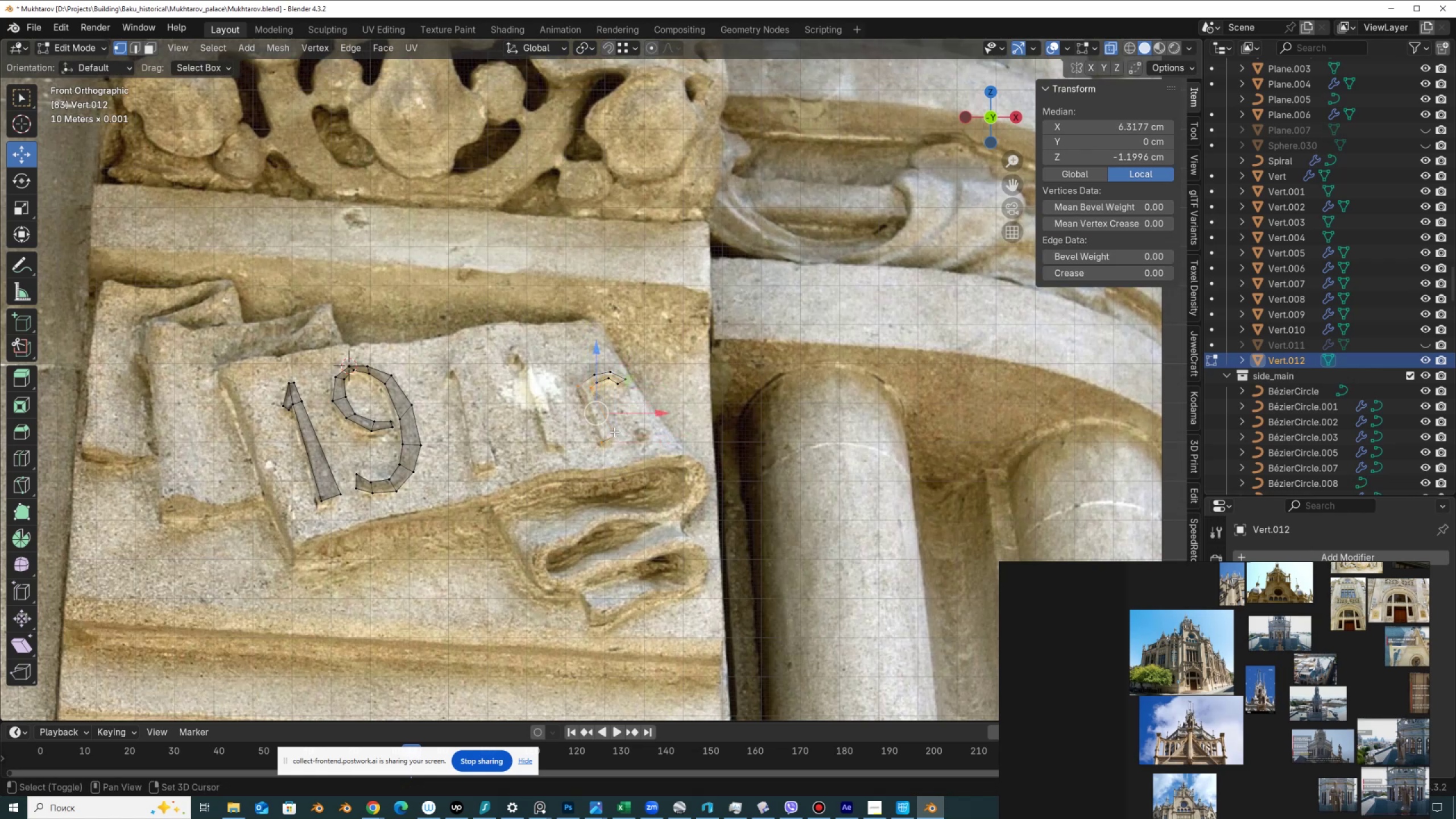 
key(Shift+ShiftLeft)
 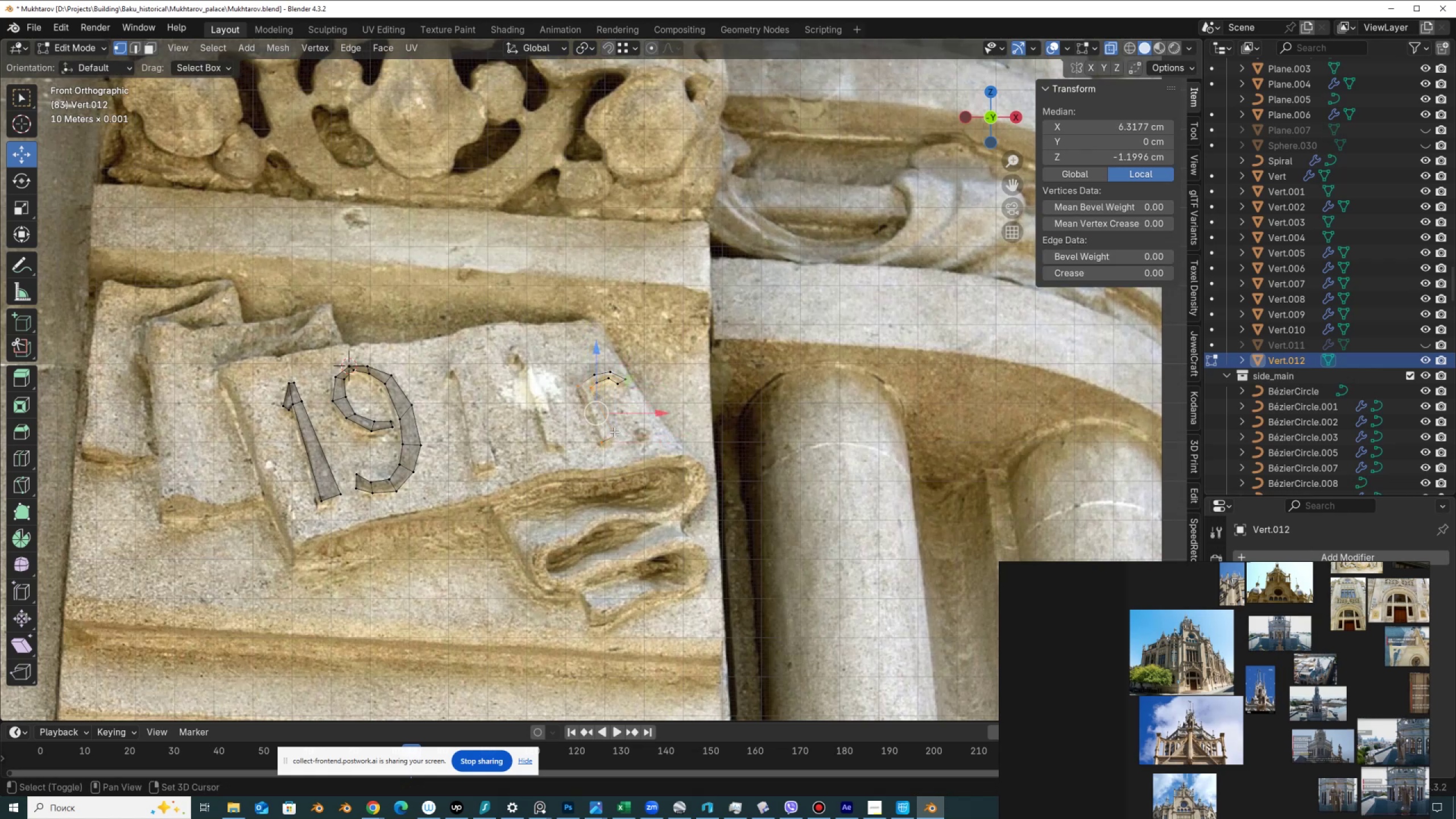 
key(Shift+ShiftLeft)
 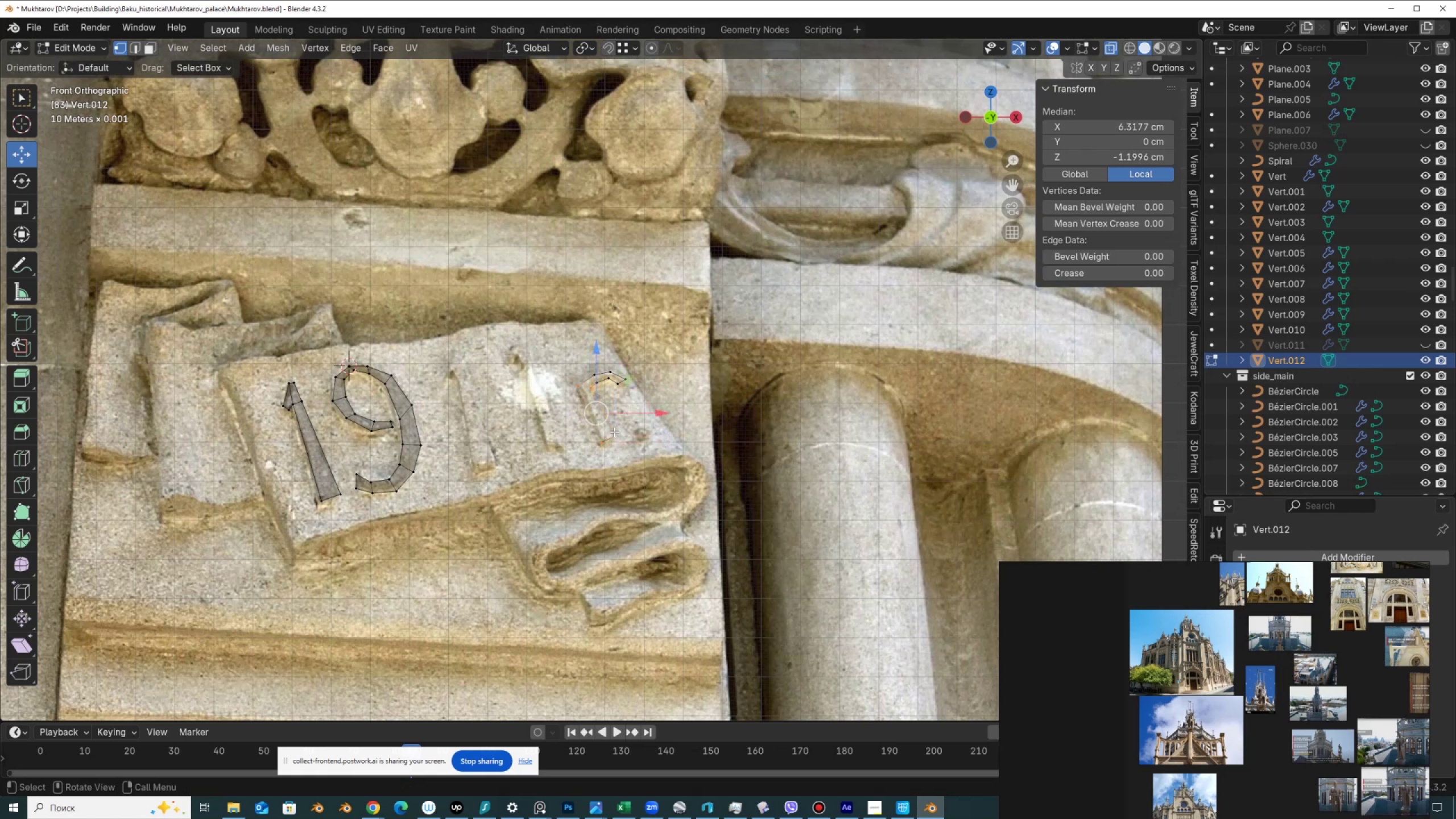 
key(Shift+ShiftLeft)
 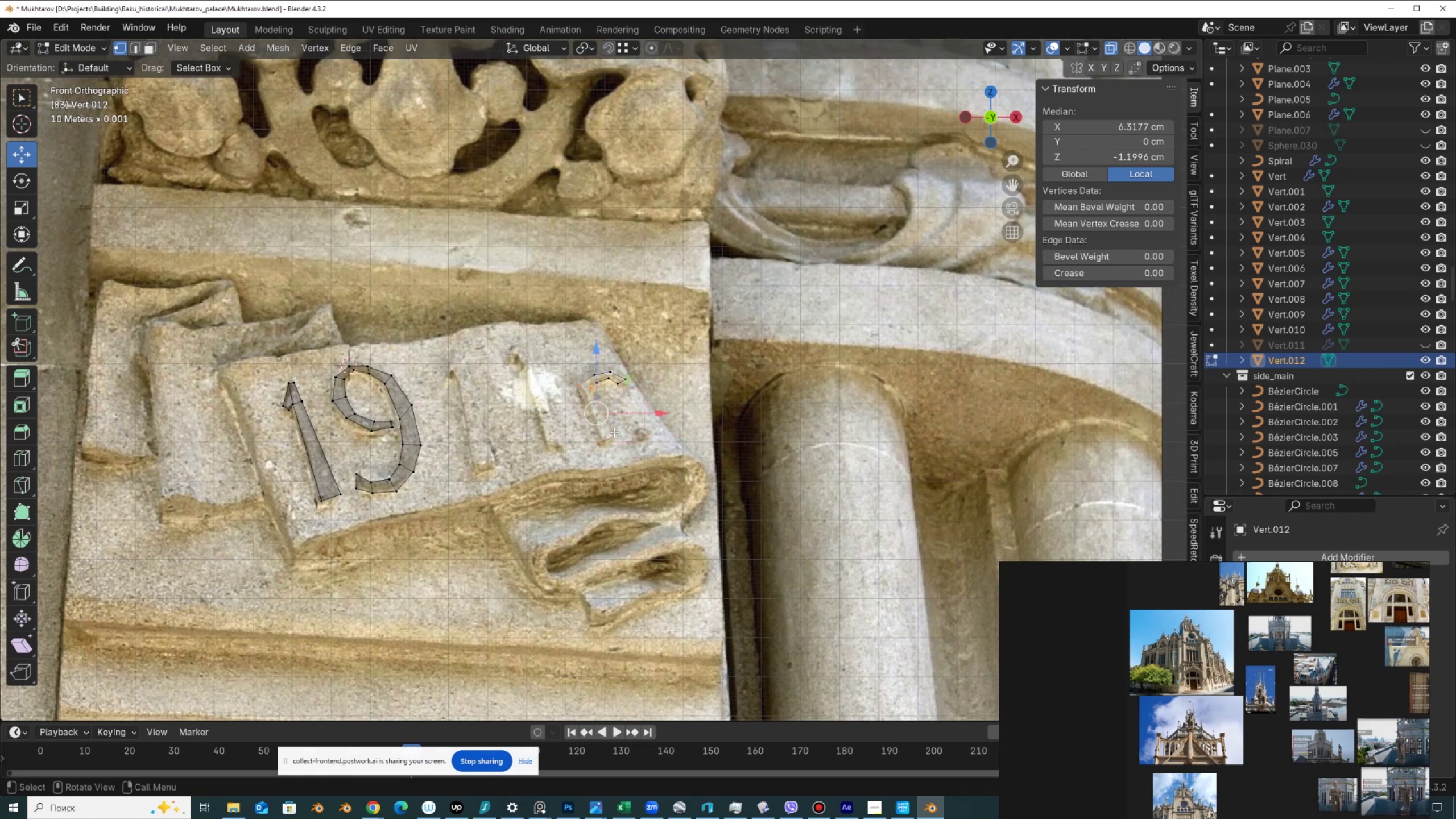 
key(F)
 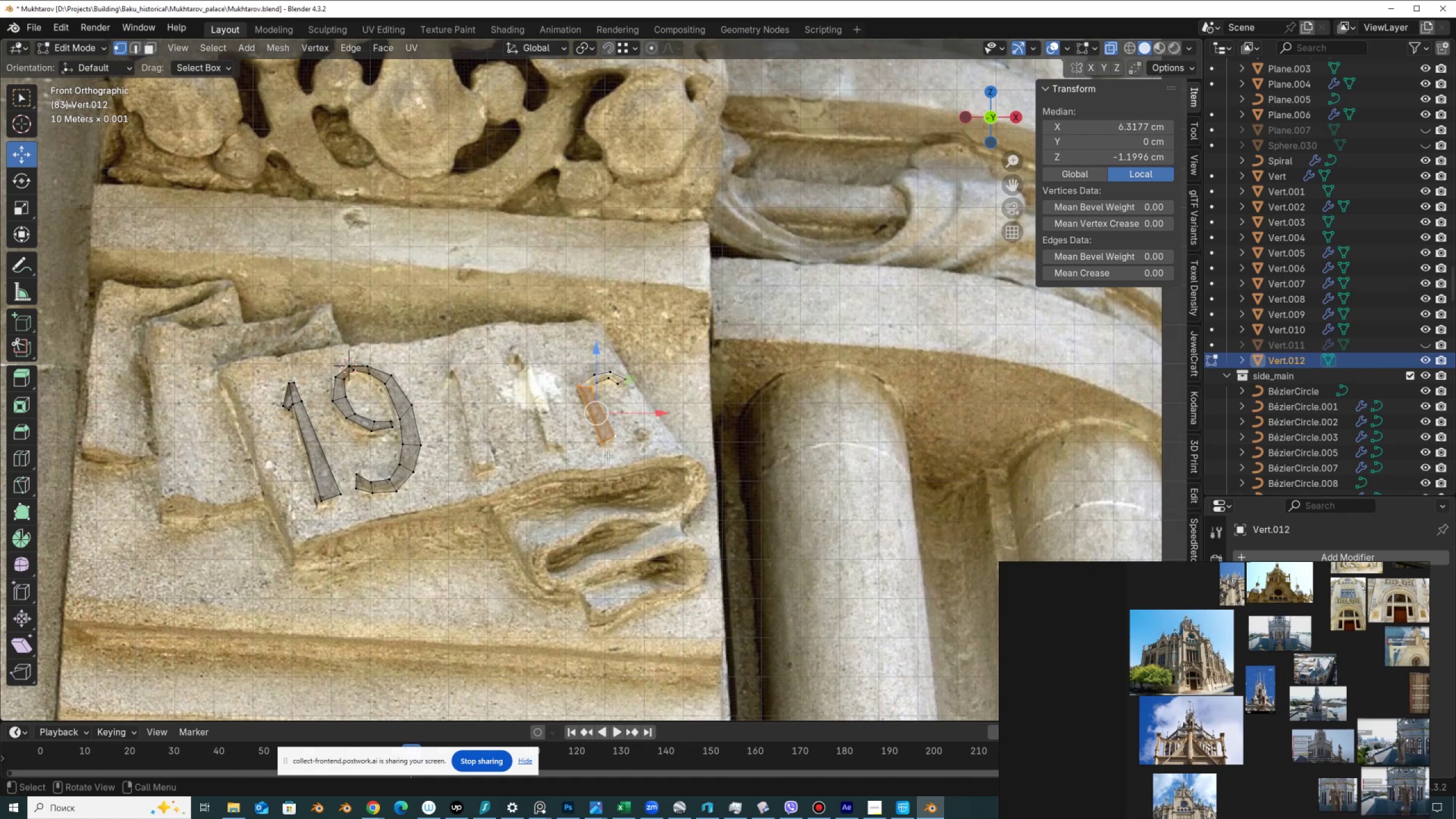 
left_click([608, 445])
 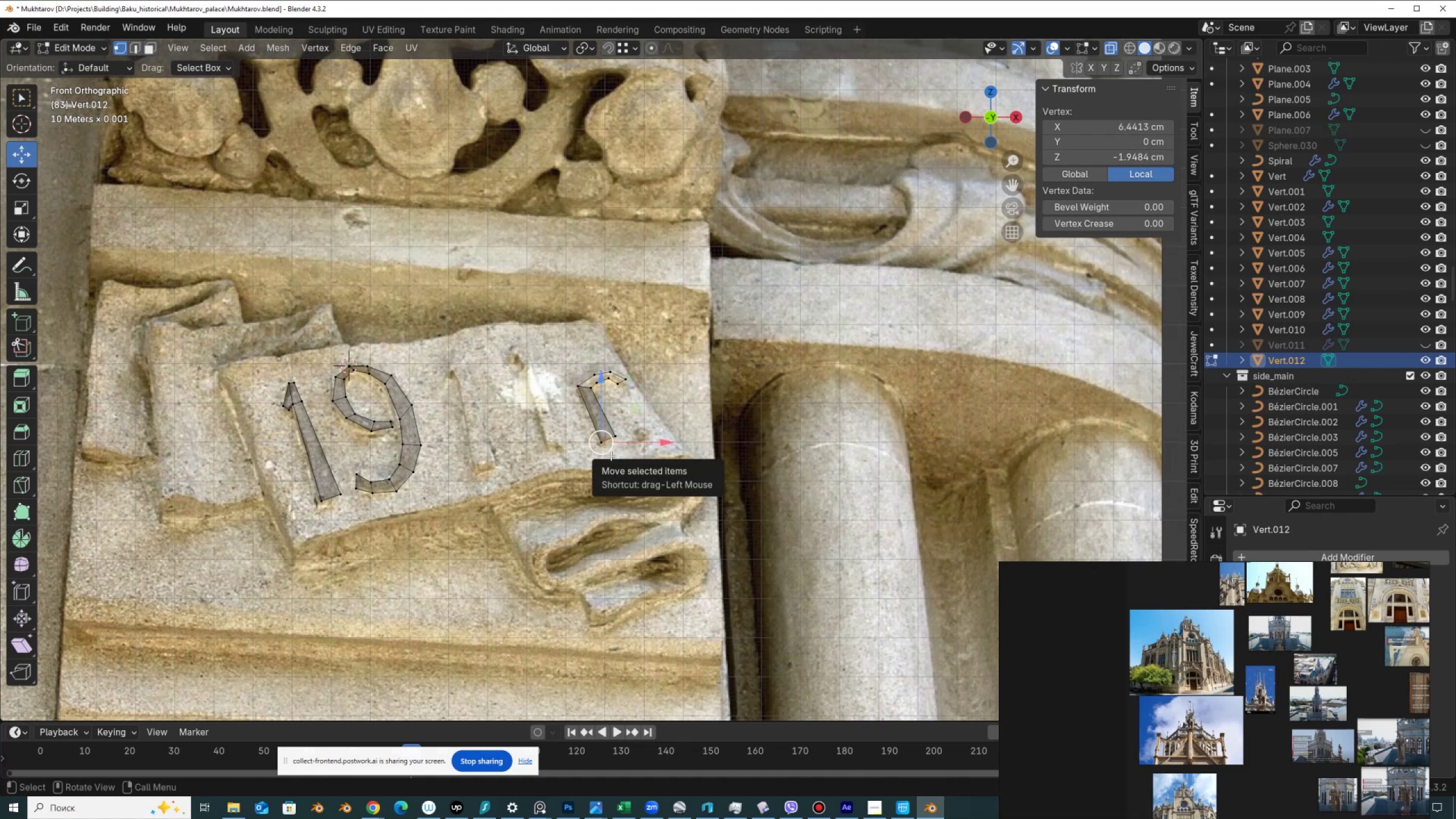 
key(Control+X)
 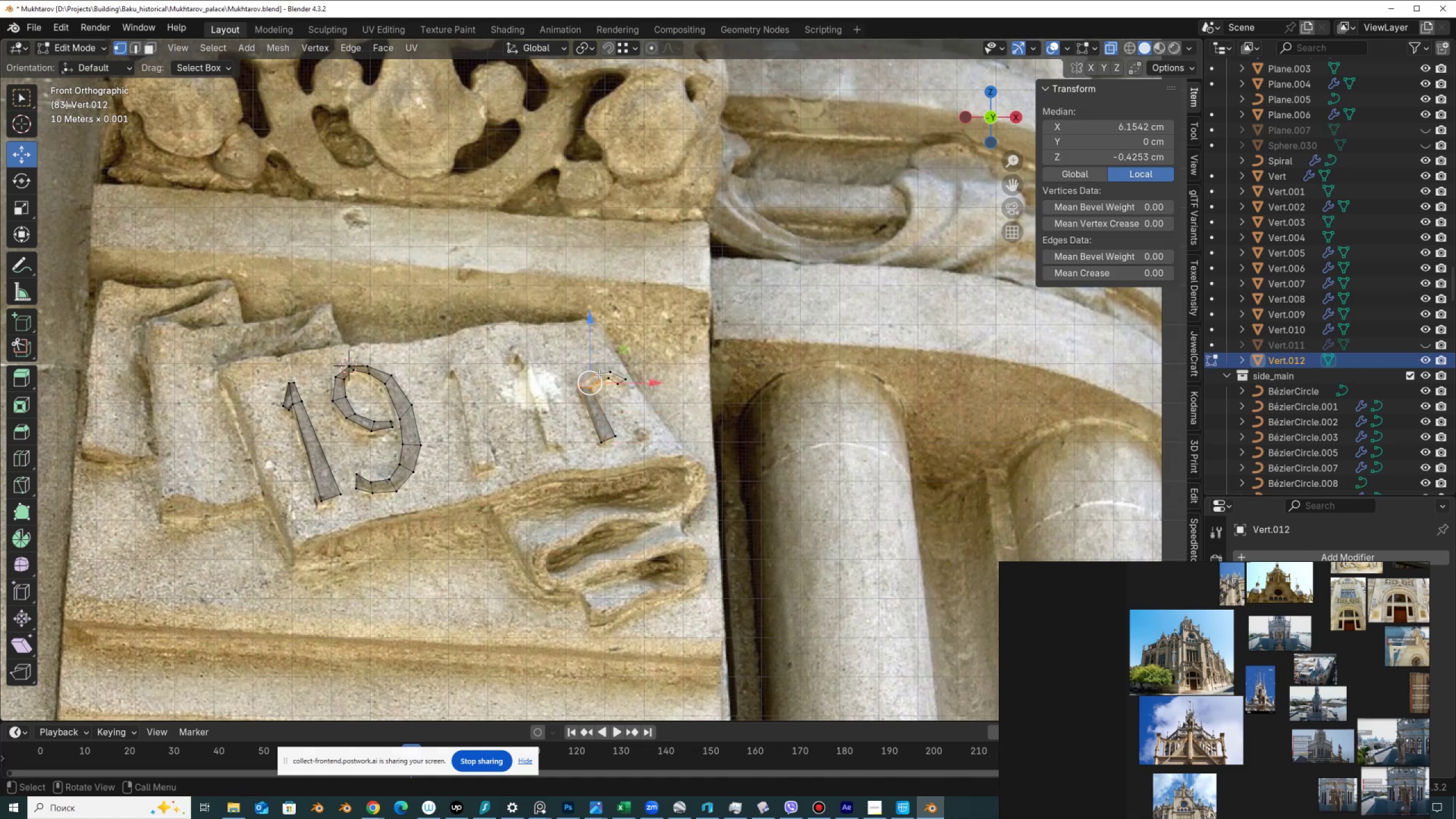 
key(F)
 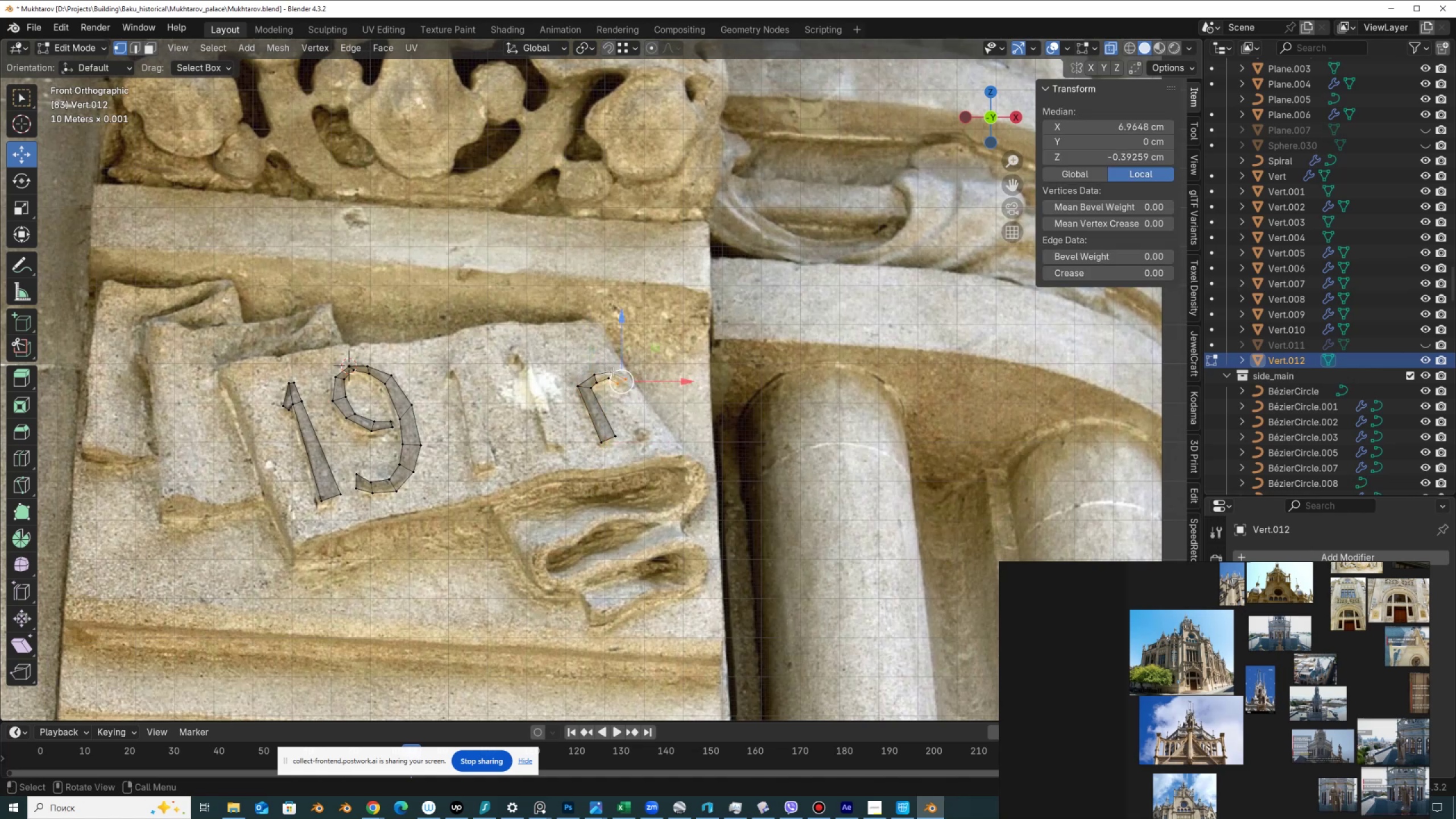 
type(ff)
 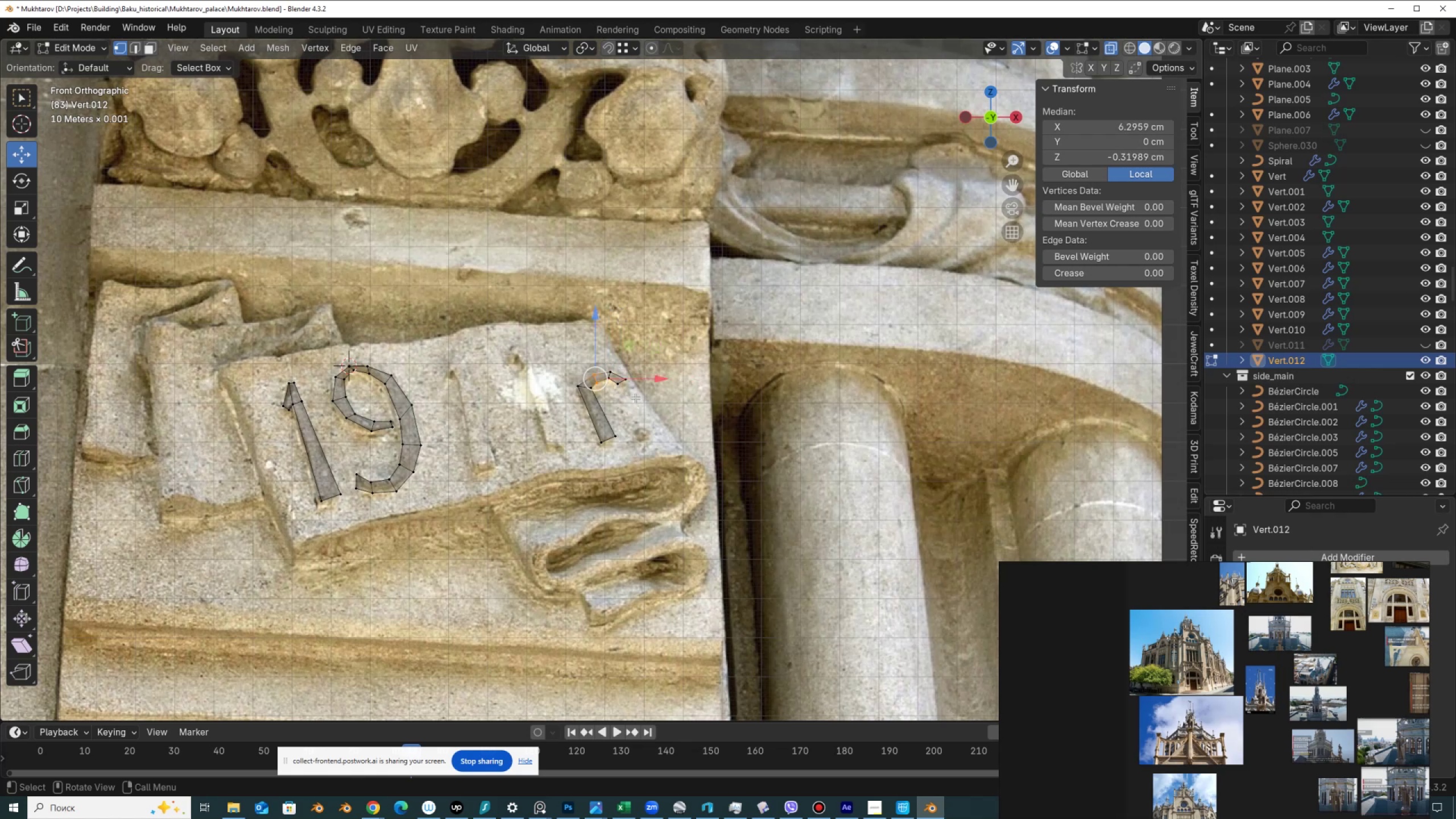 
left_click([631, 392])
 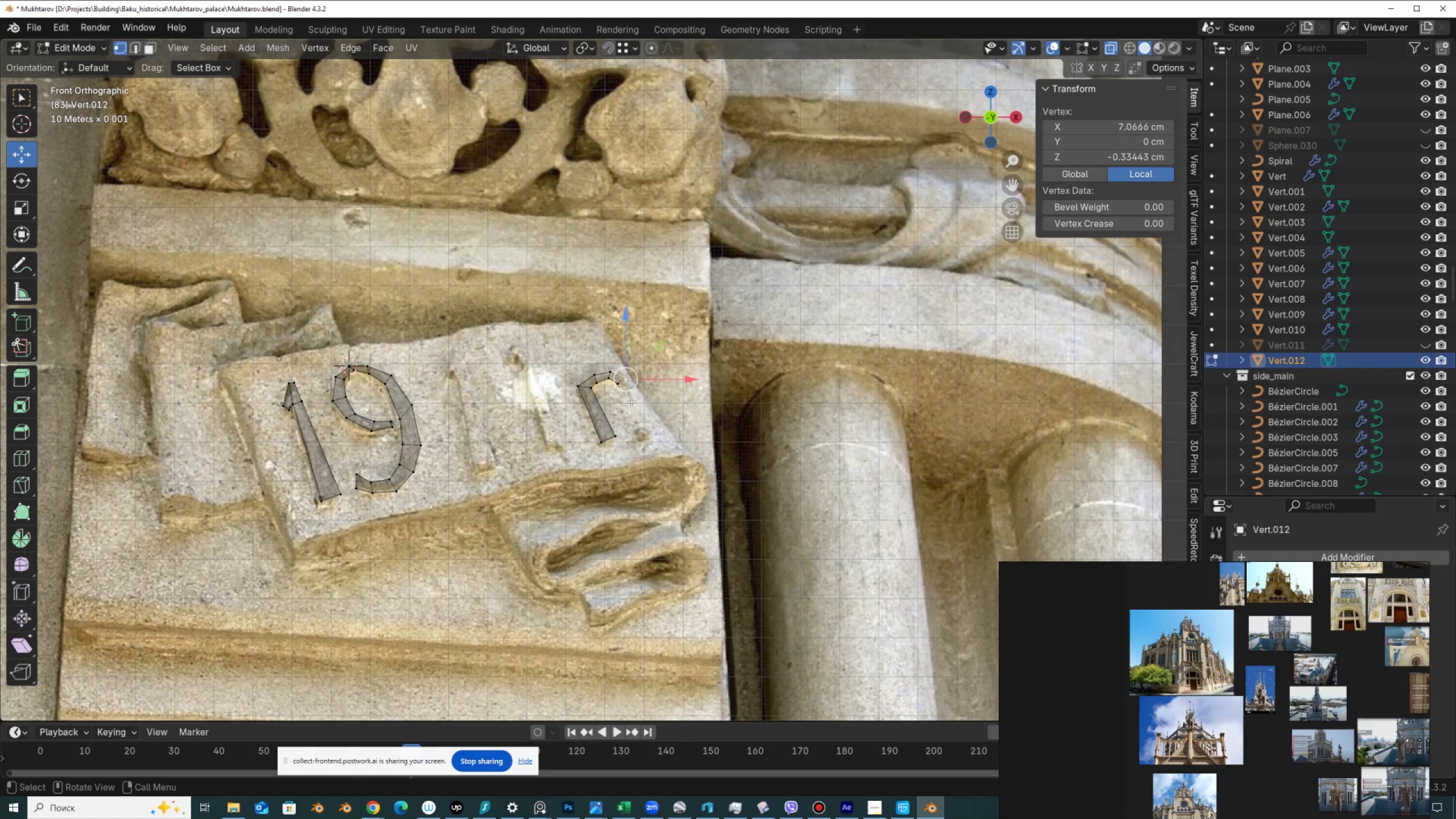 
key(Shift+D)
 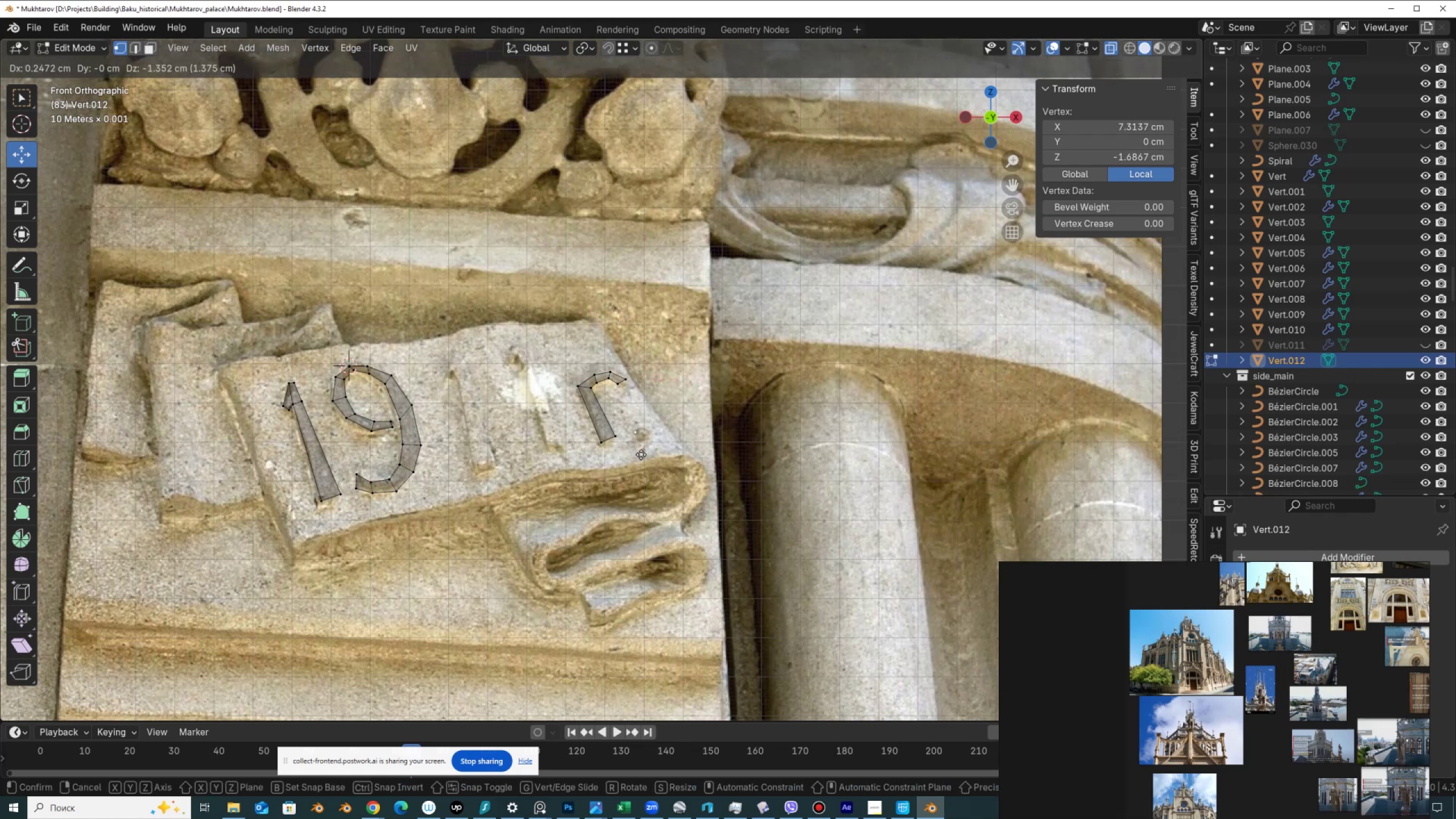 
left_click([641, 454])
 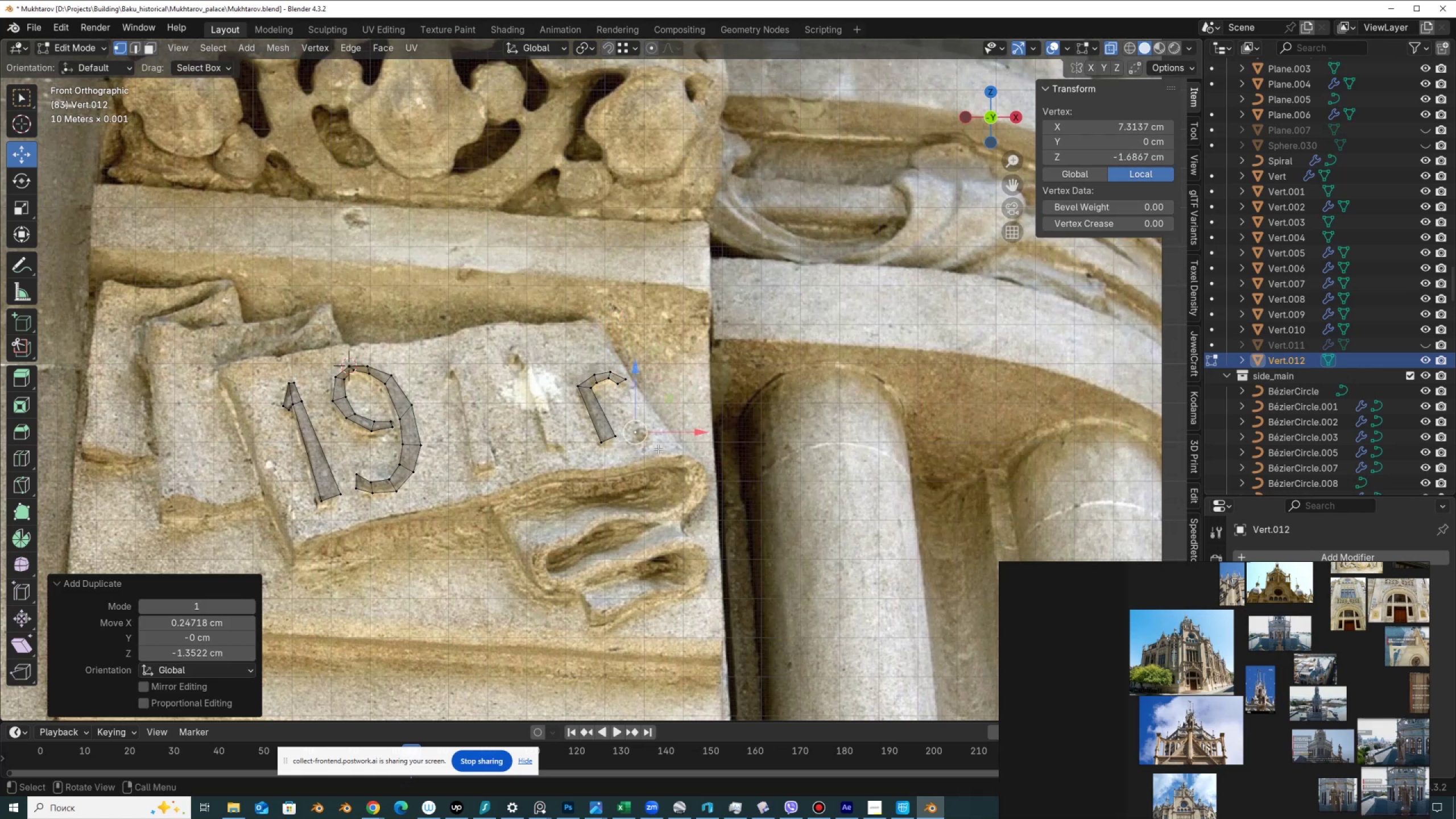 
key(E)
 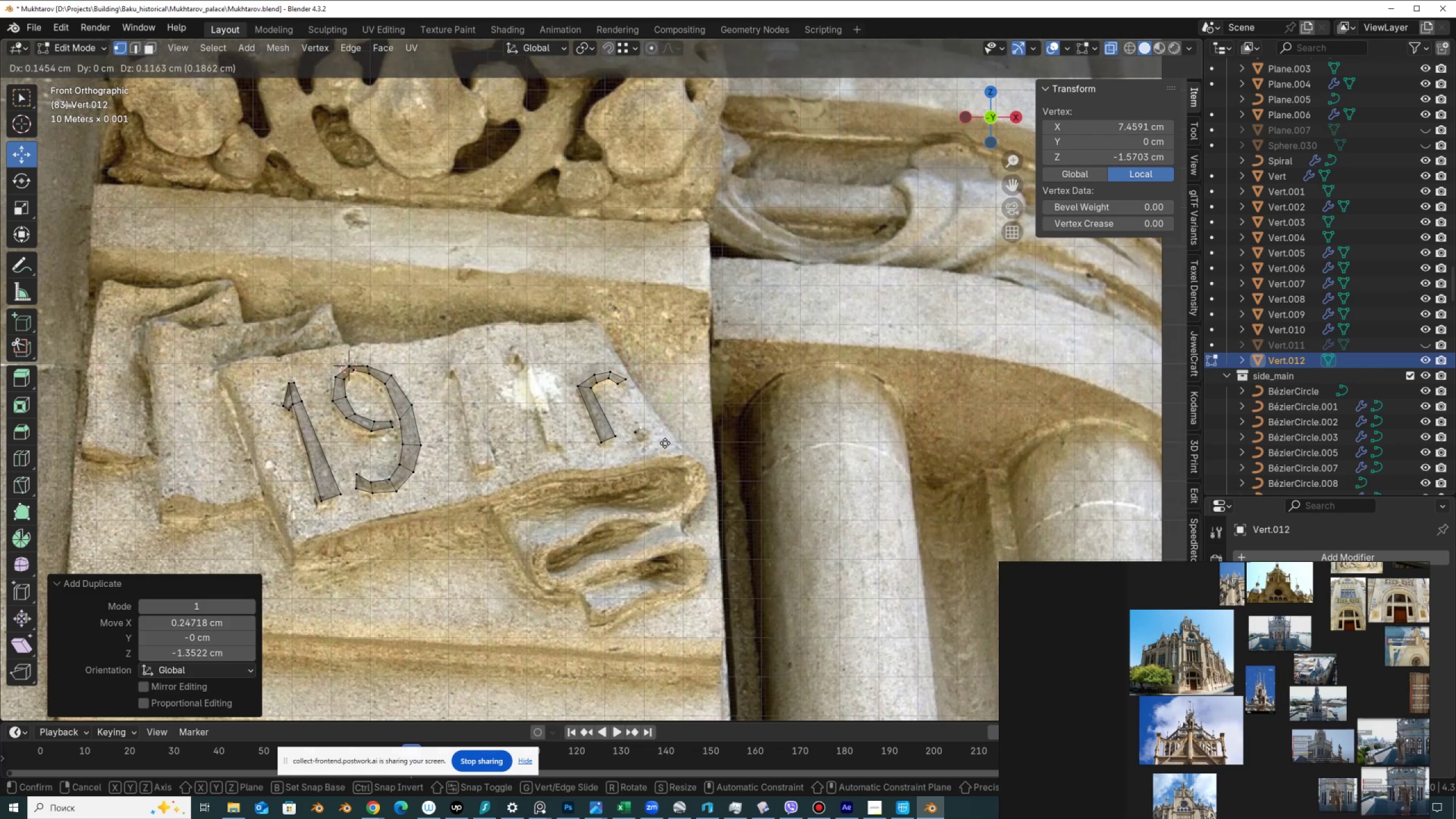 
left_click([665, 443])
 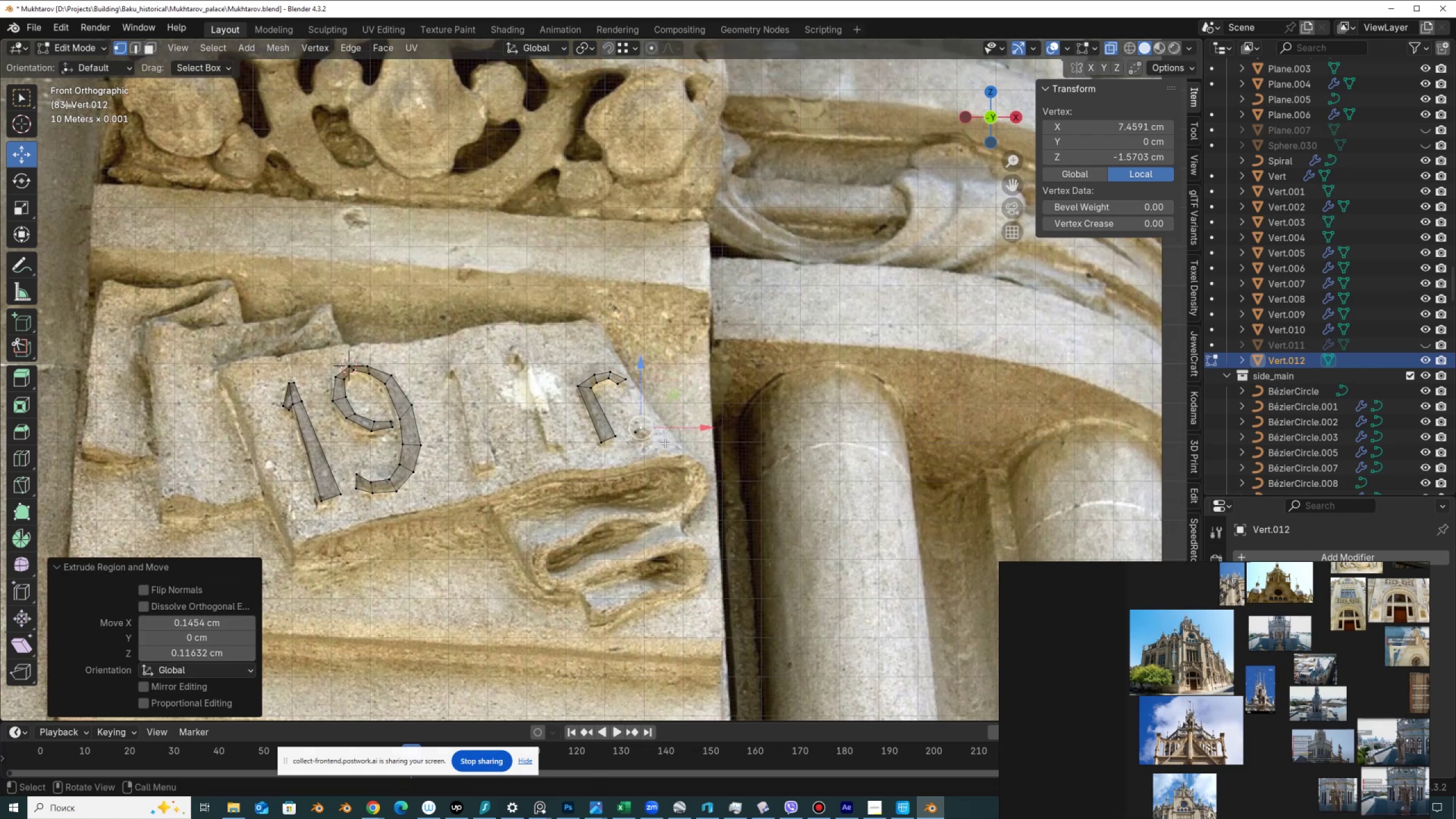 
key(E)
 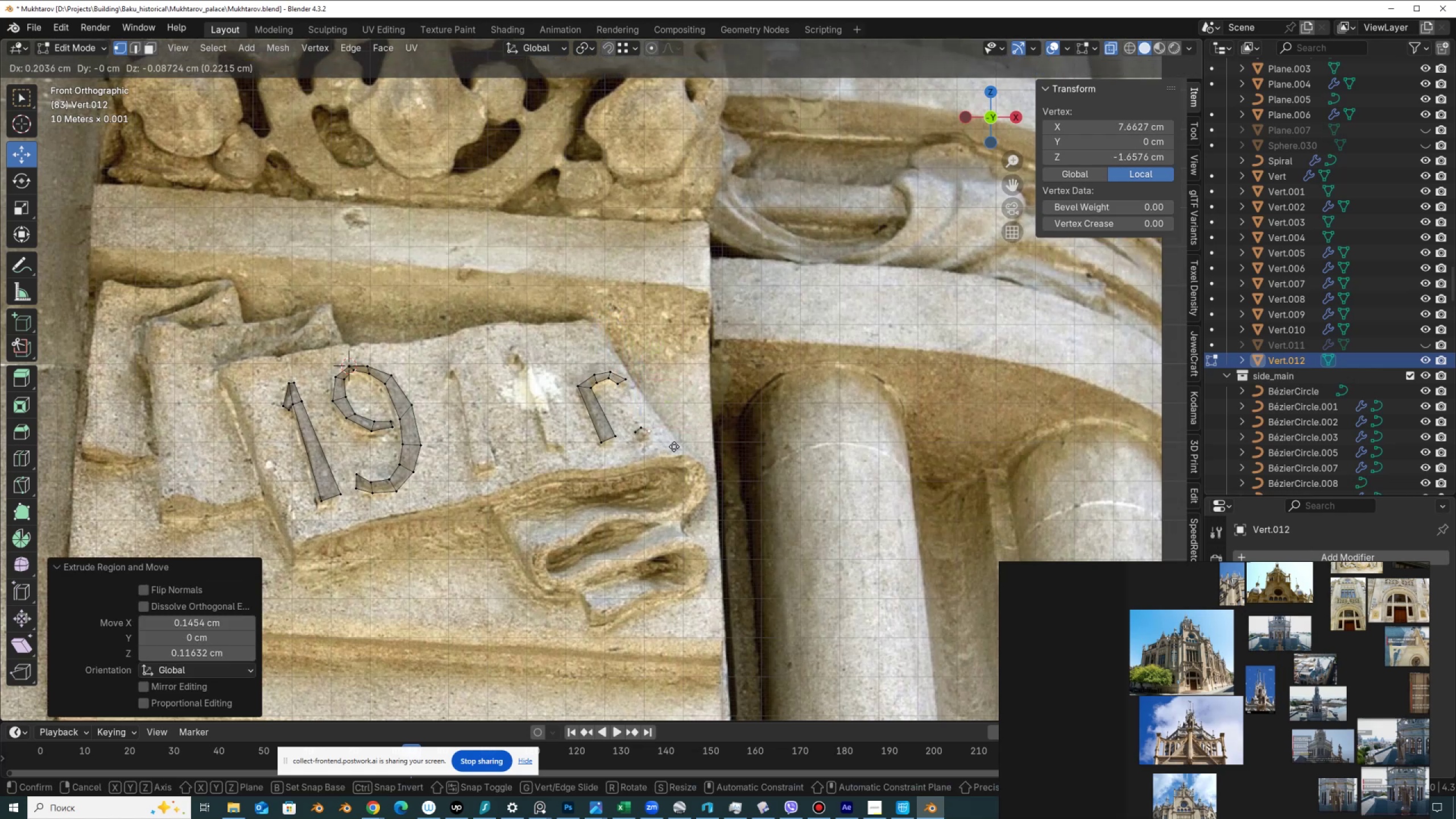 
left_click([674, 446])
 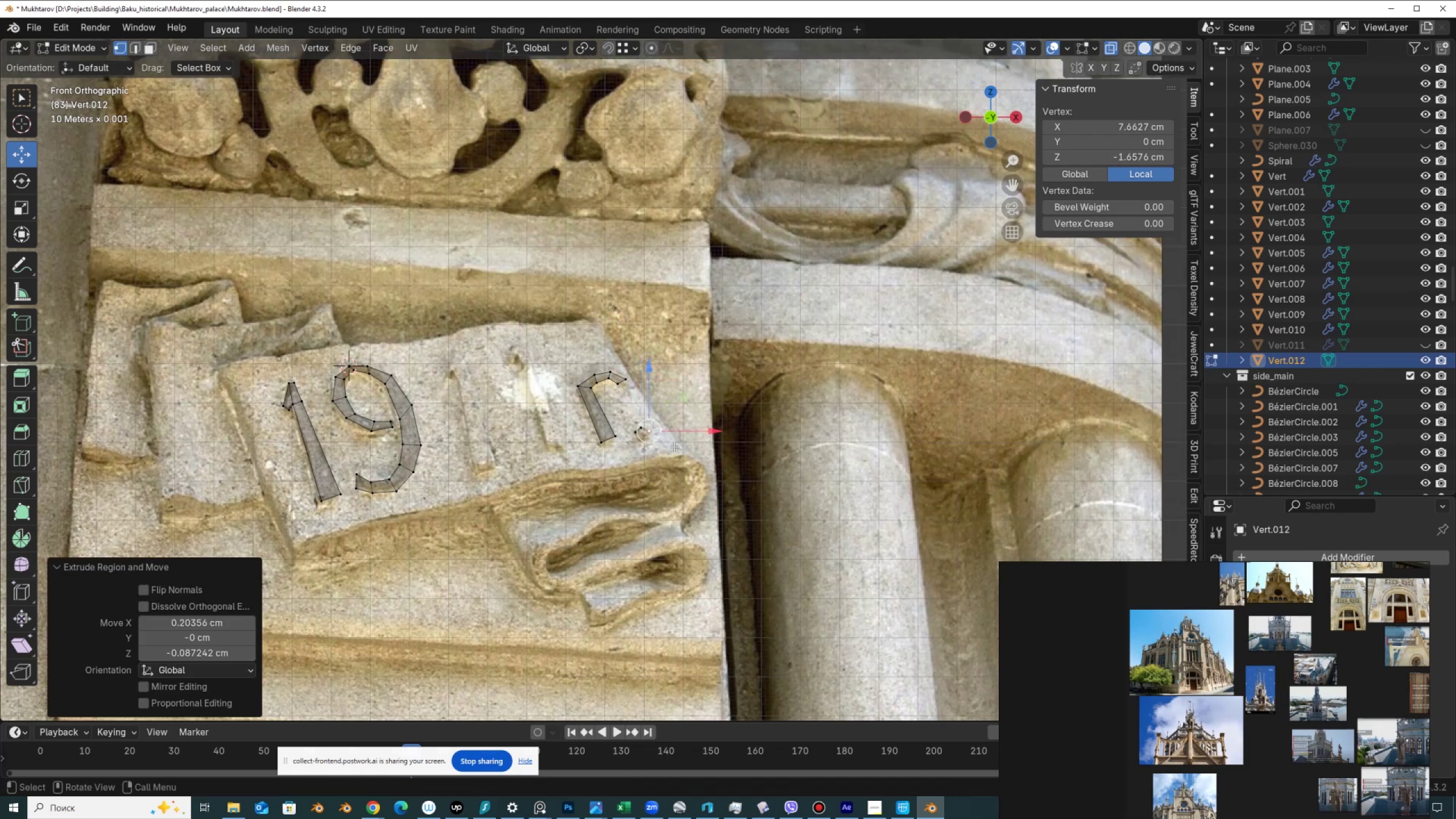 
key(E)
 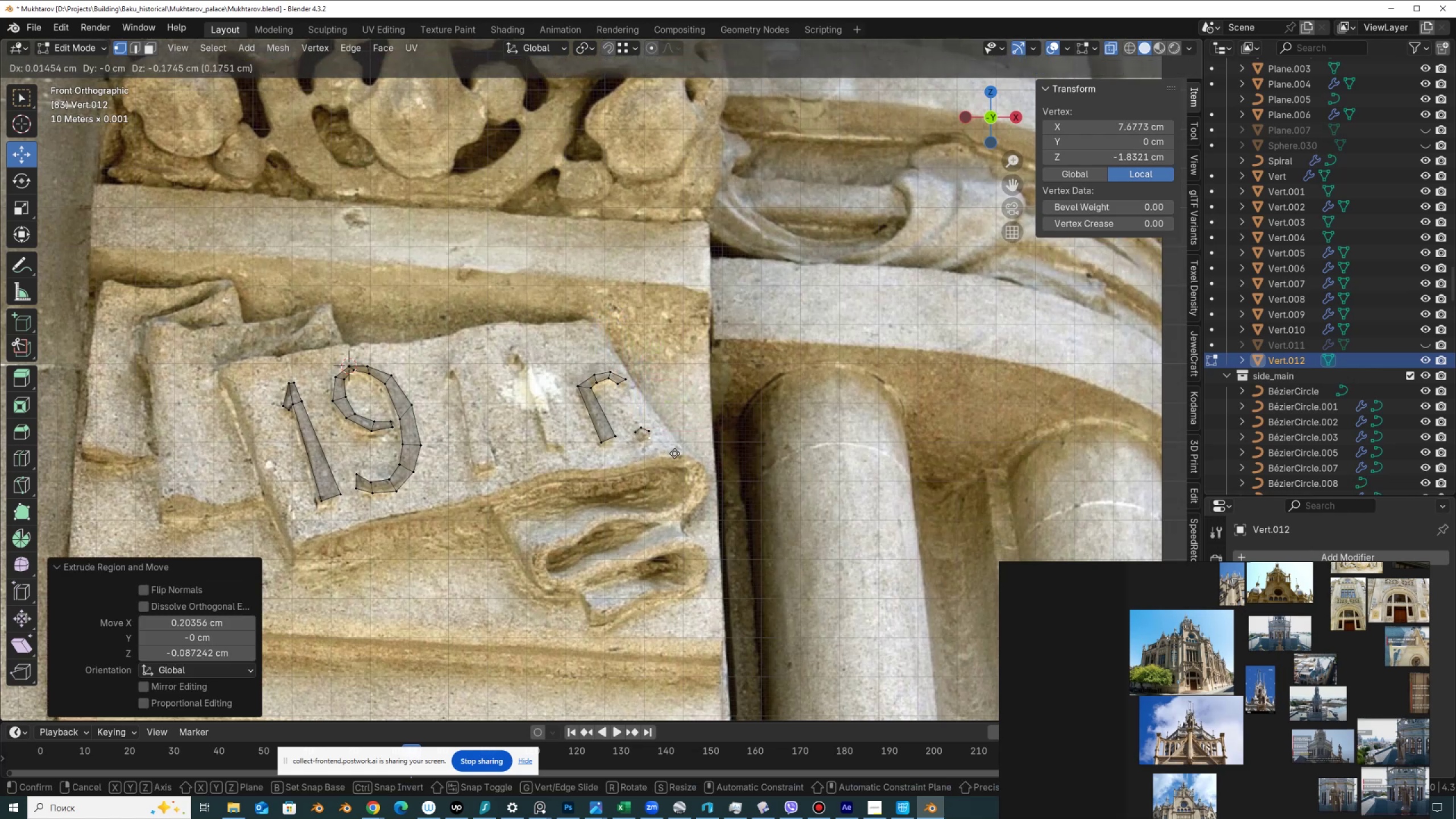 
left_click([675, 453])
 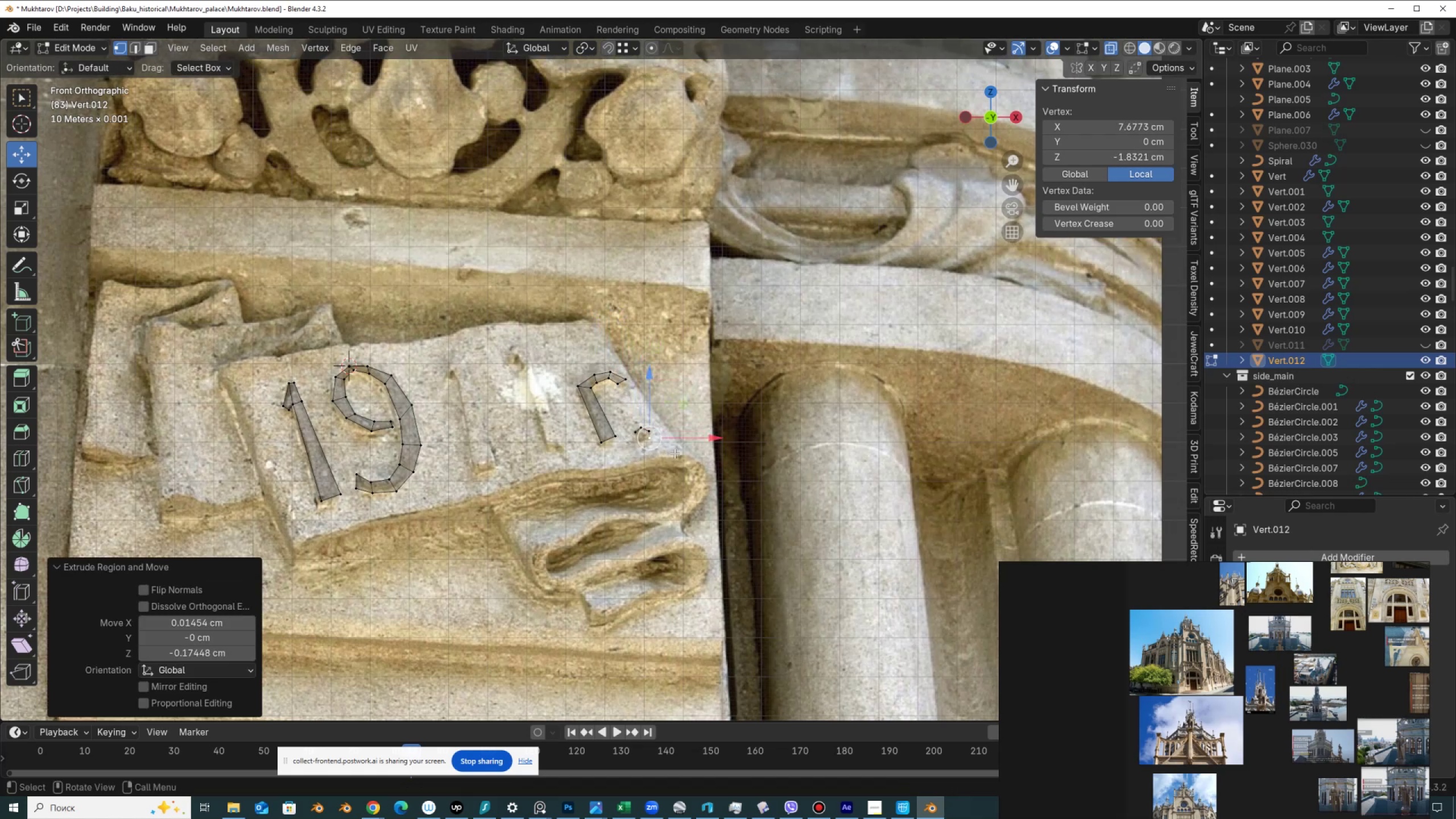 
key(E)
 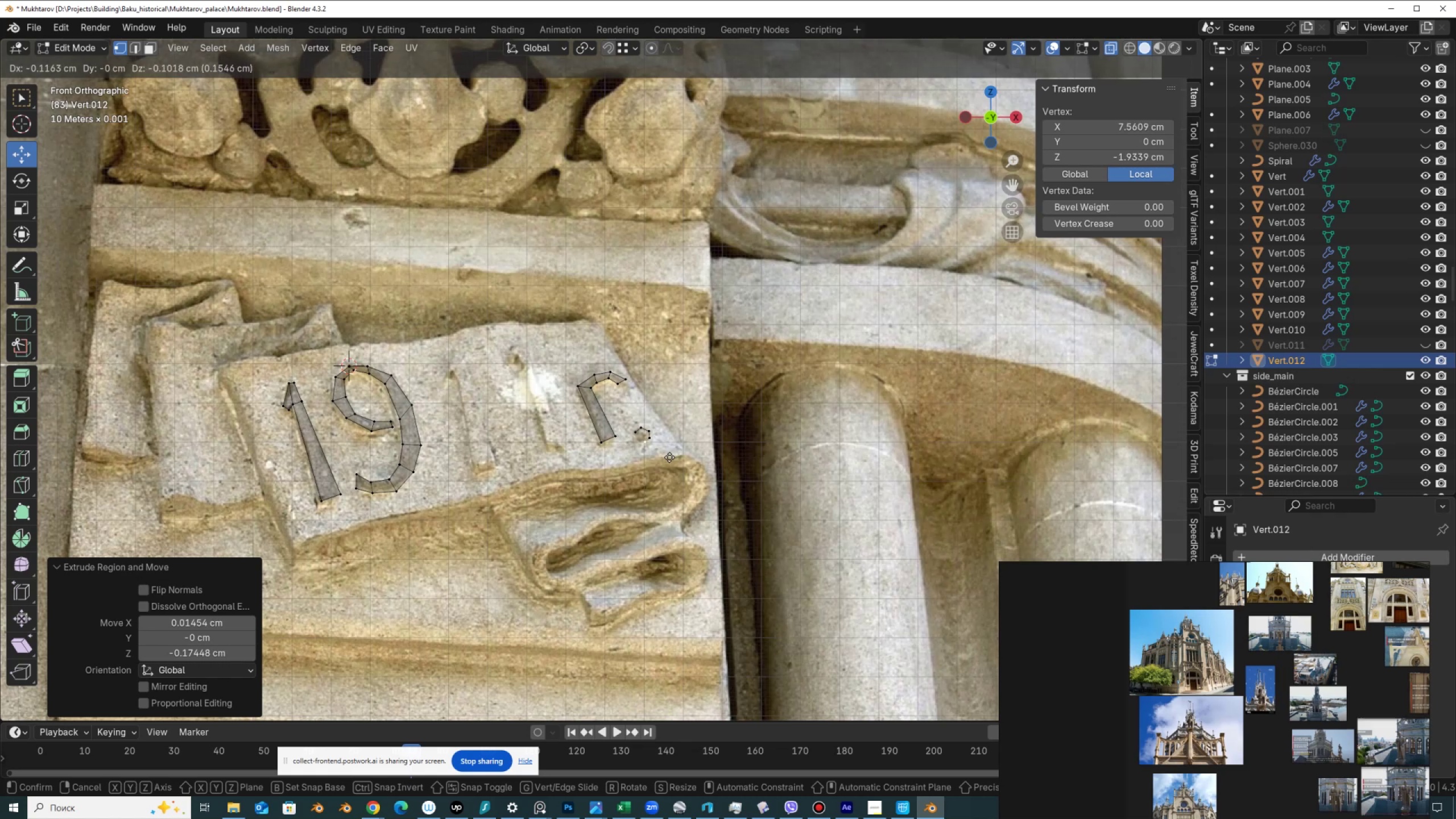 
left_click([669, 457])
 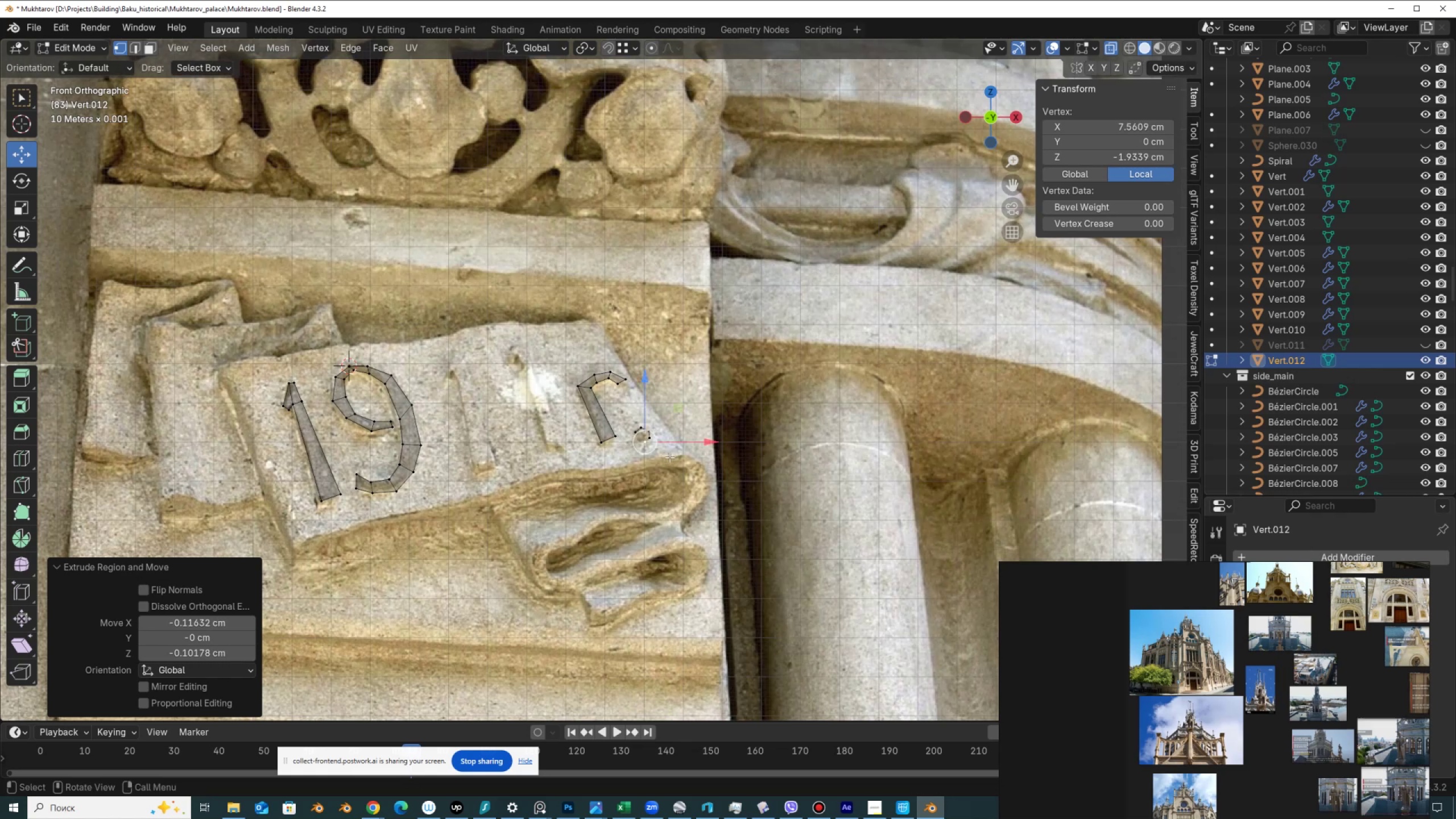 
key(E)
 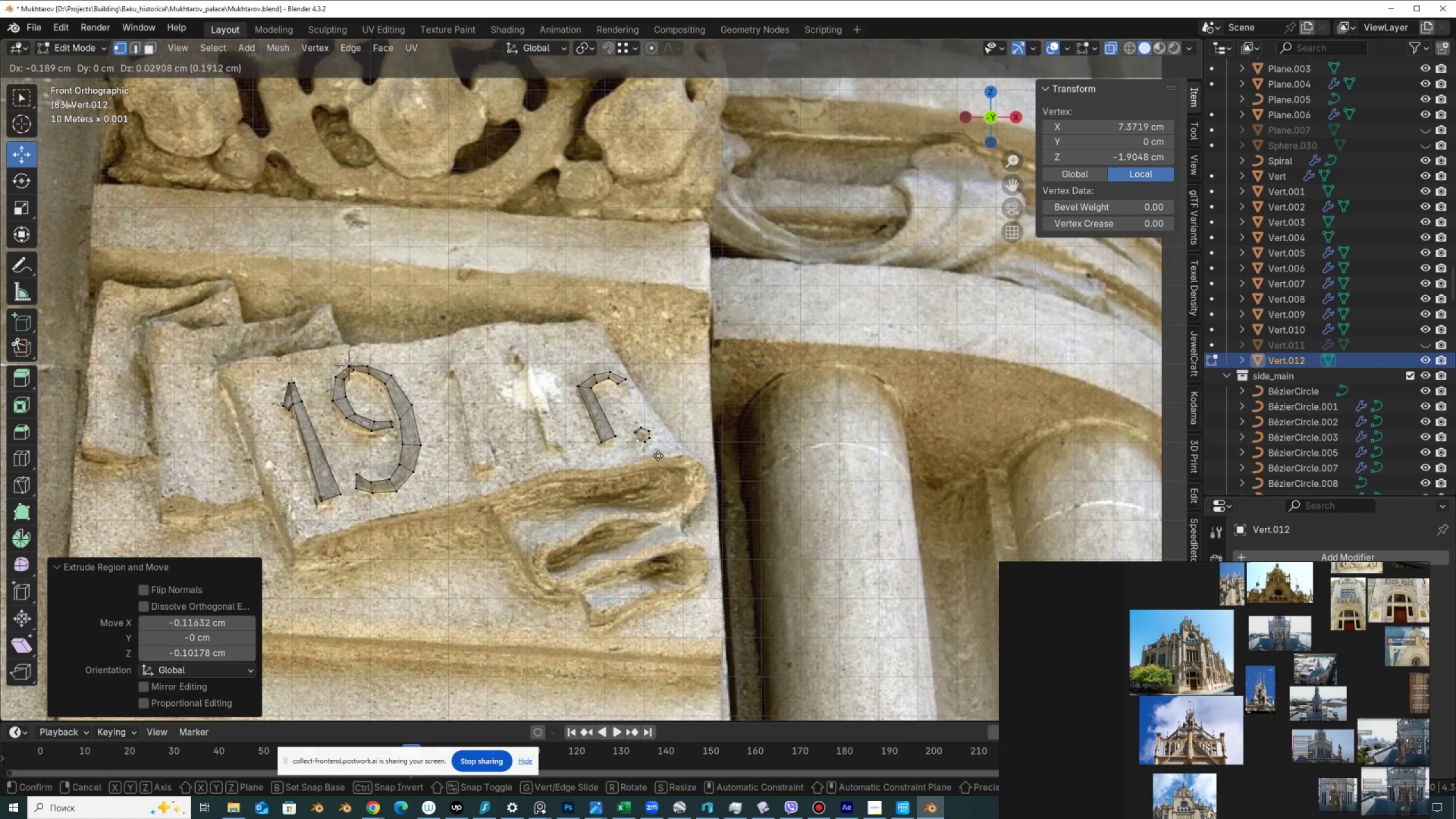 
left_click([658, 456])
 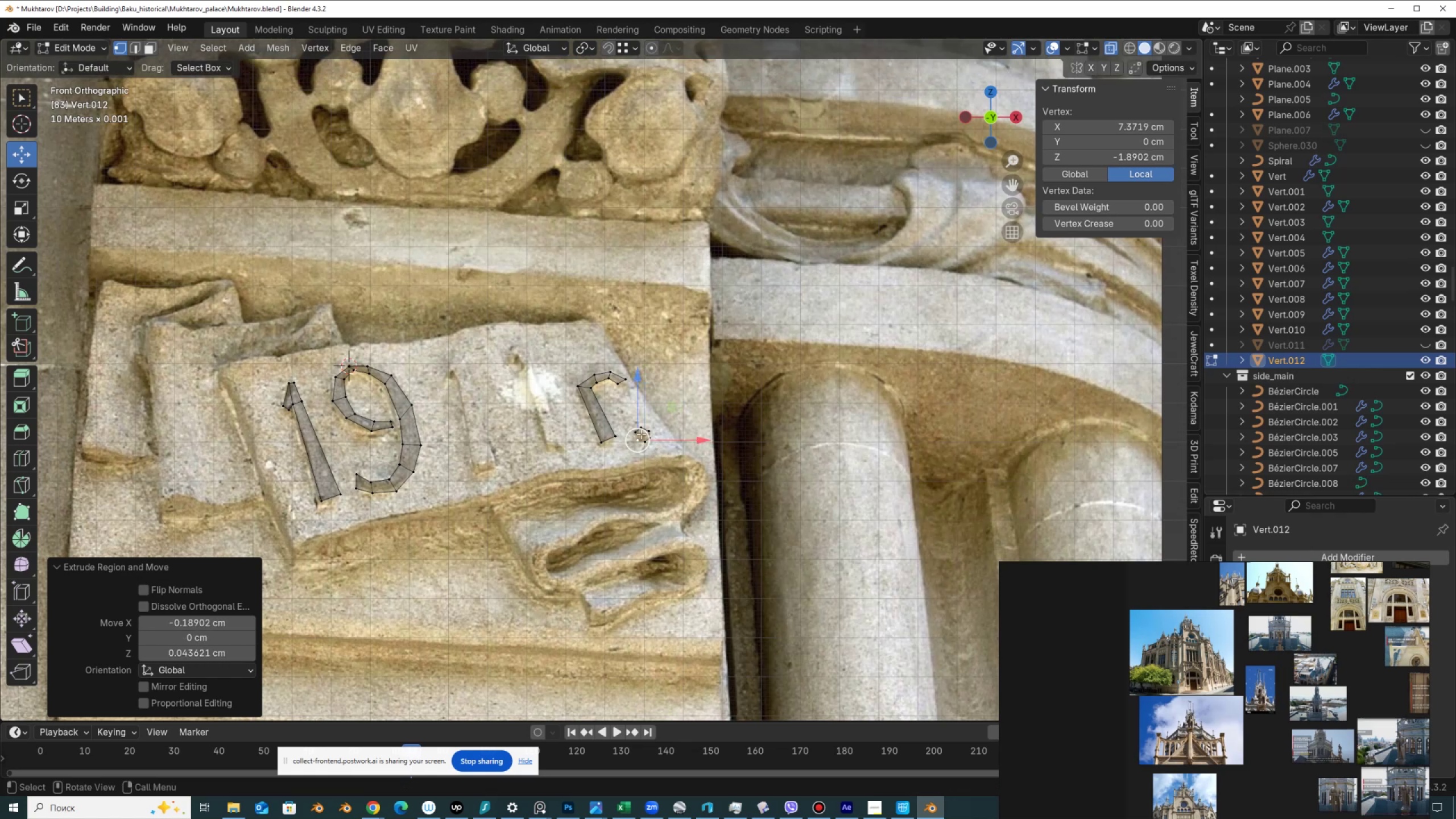 
hold_key(key=ShiftLeft, duration=1.46)
left_click([636, 433])
 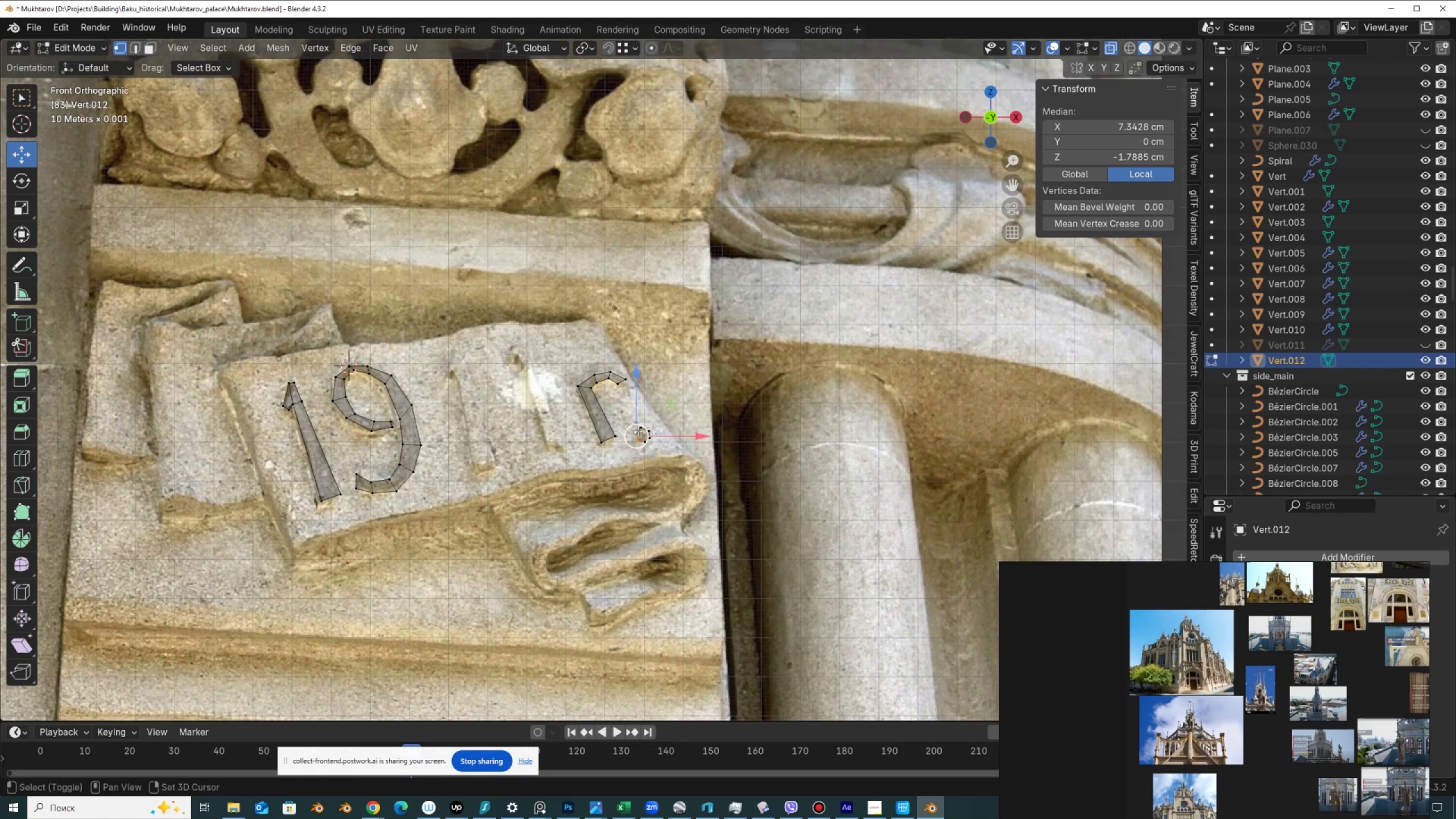 
double_click([638, 430])
 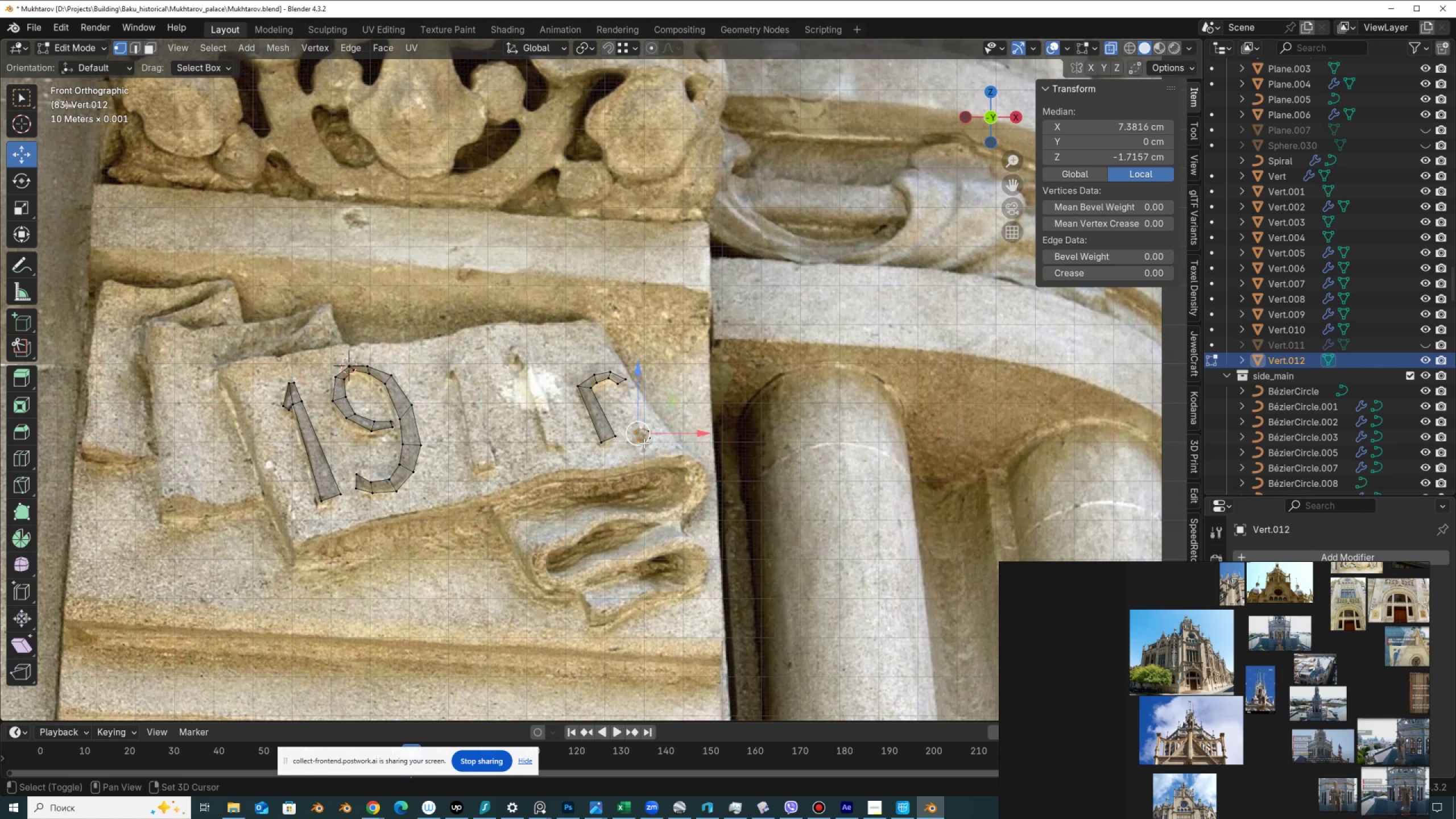 
left_click([645, 443])
 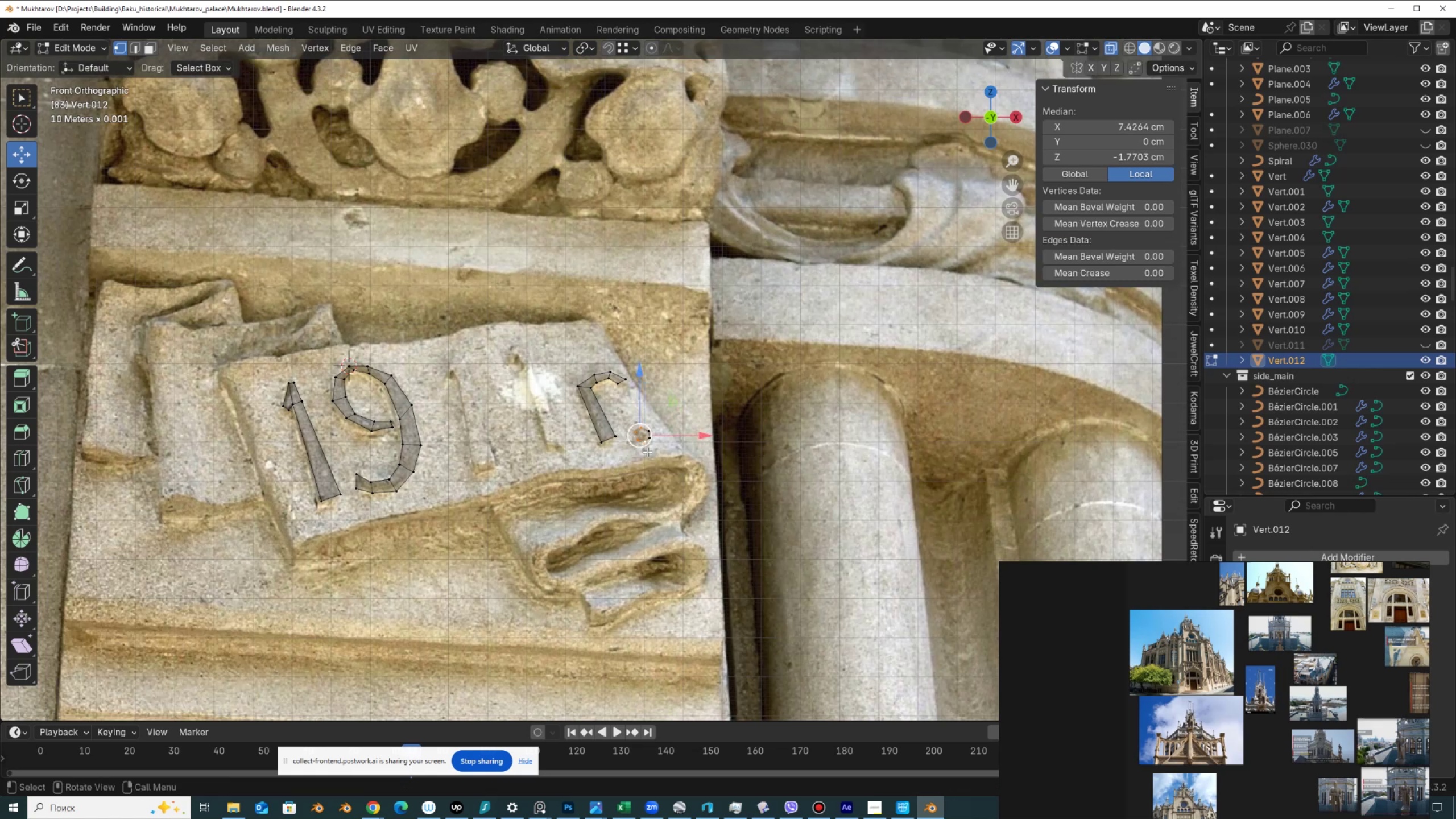 
key(F)
 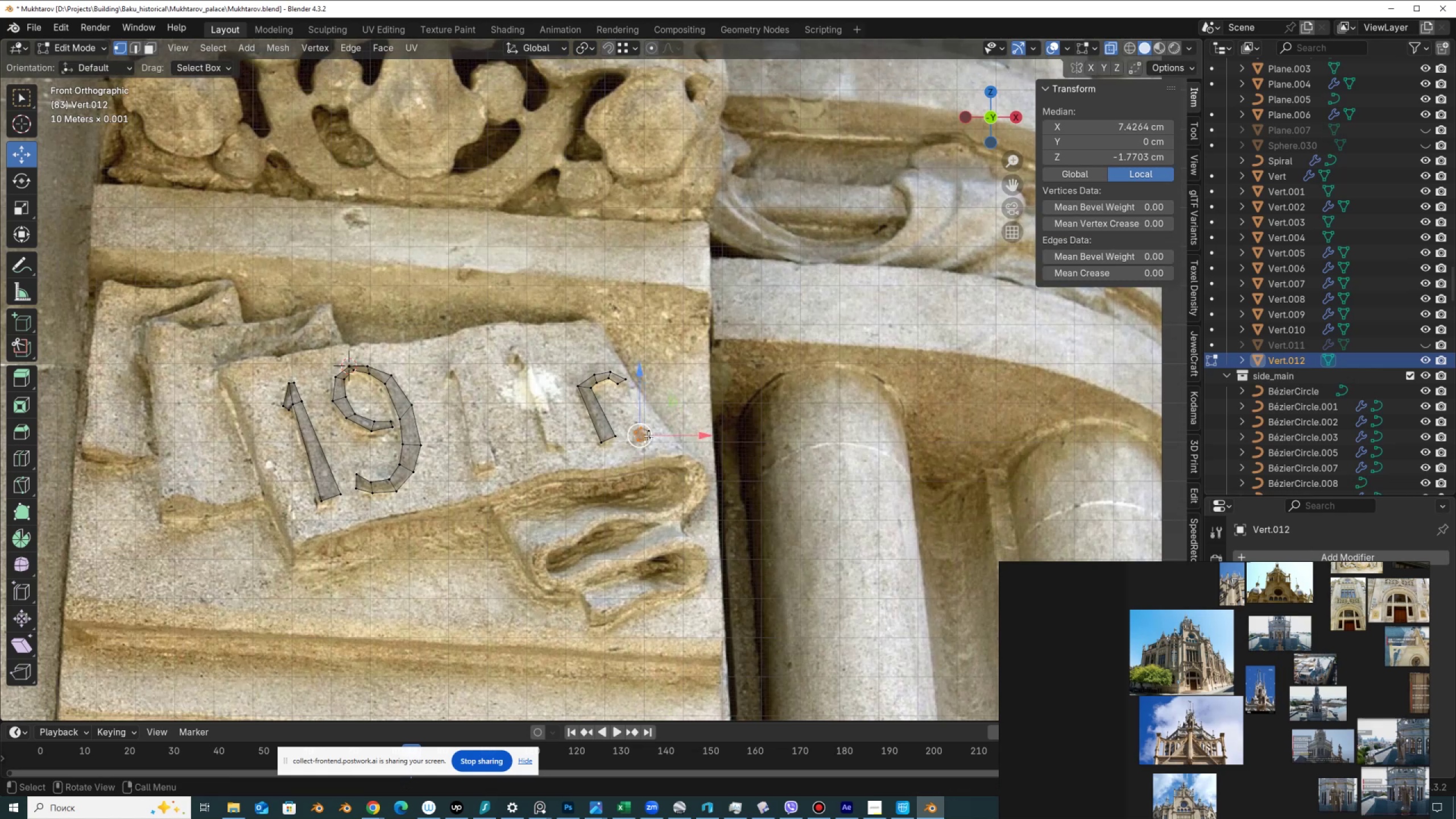 
left_click([650, 433])
 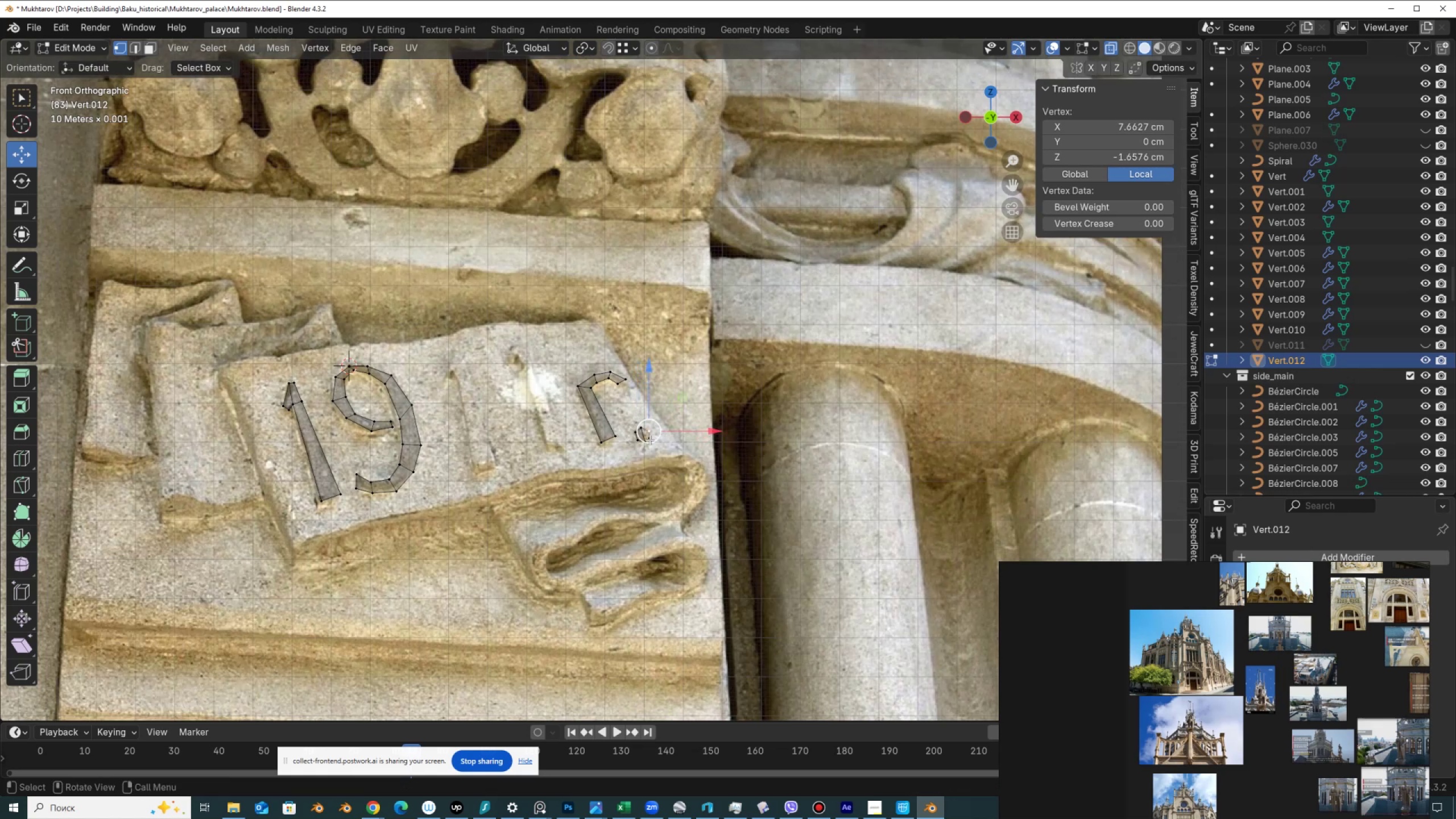 
key(Shift+ShiftLeft)
 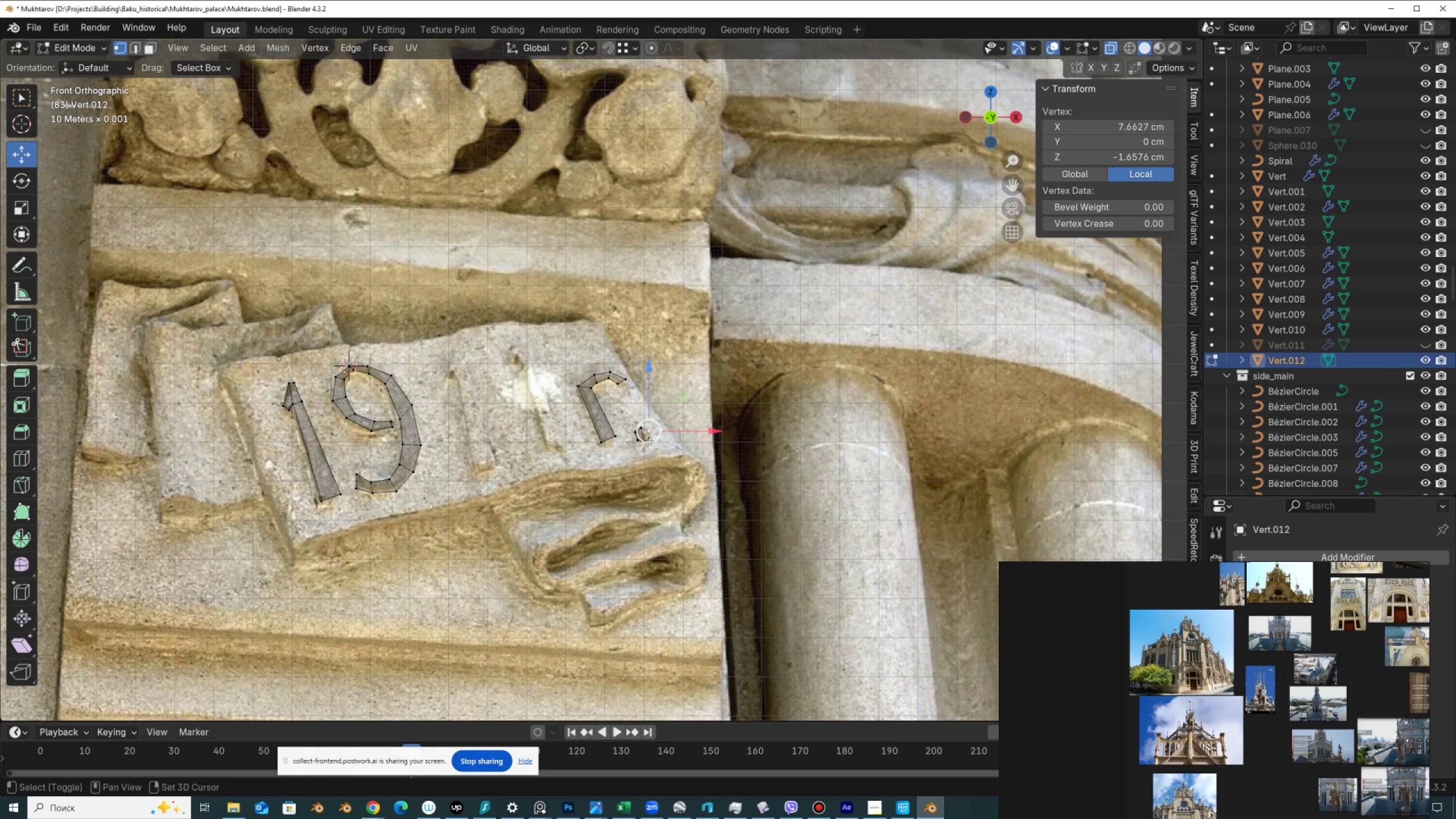 
left_click([650, 441])
 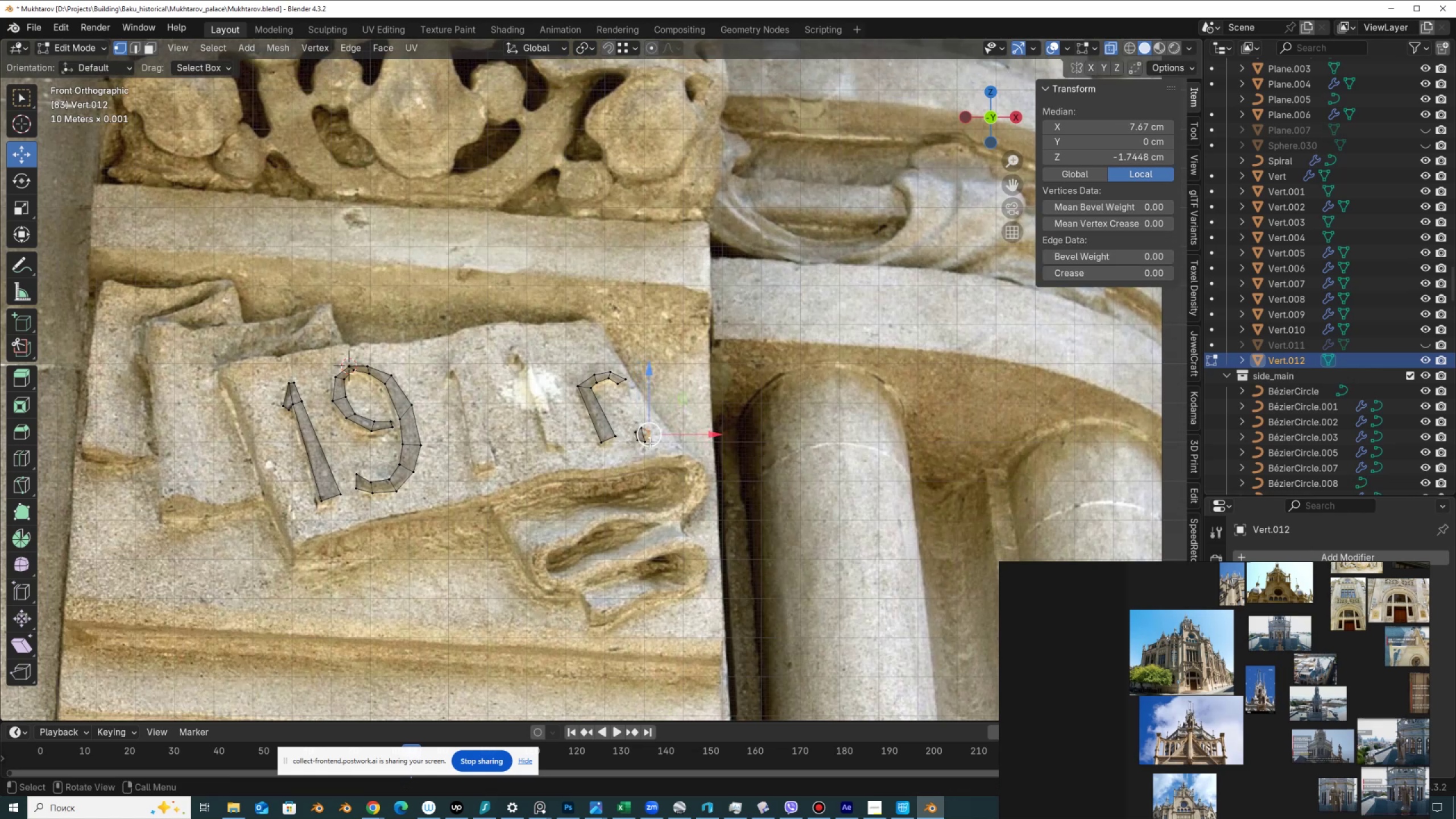 
key(F)
 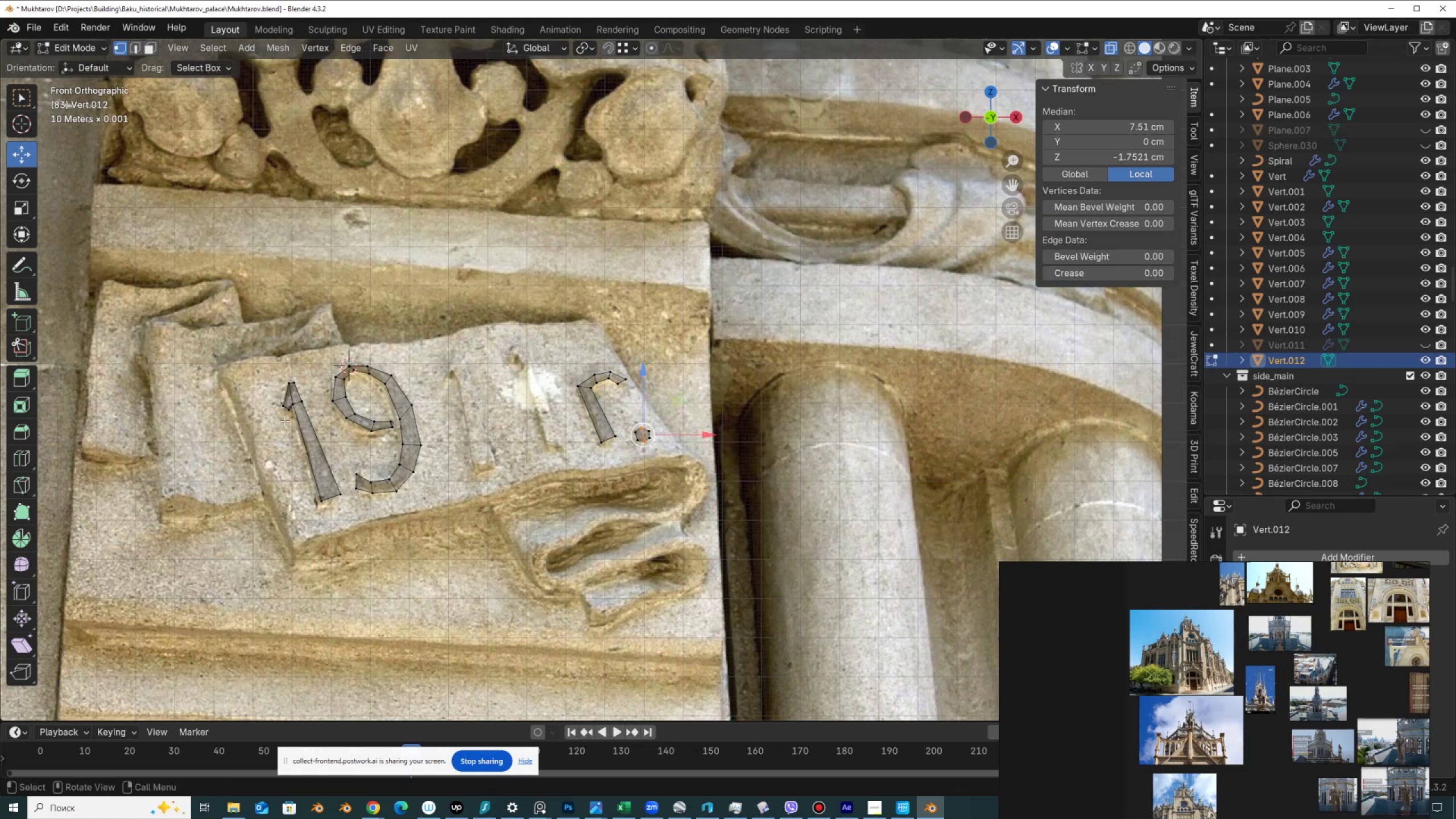 
left_click([289, 400])
 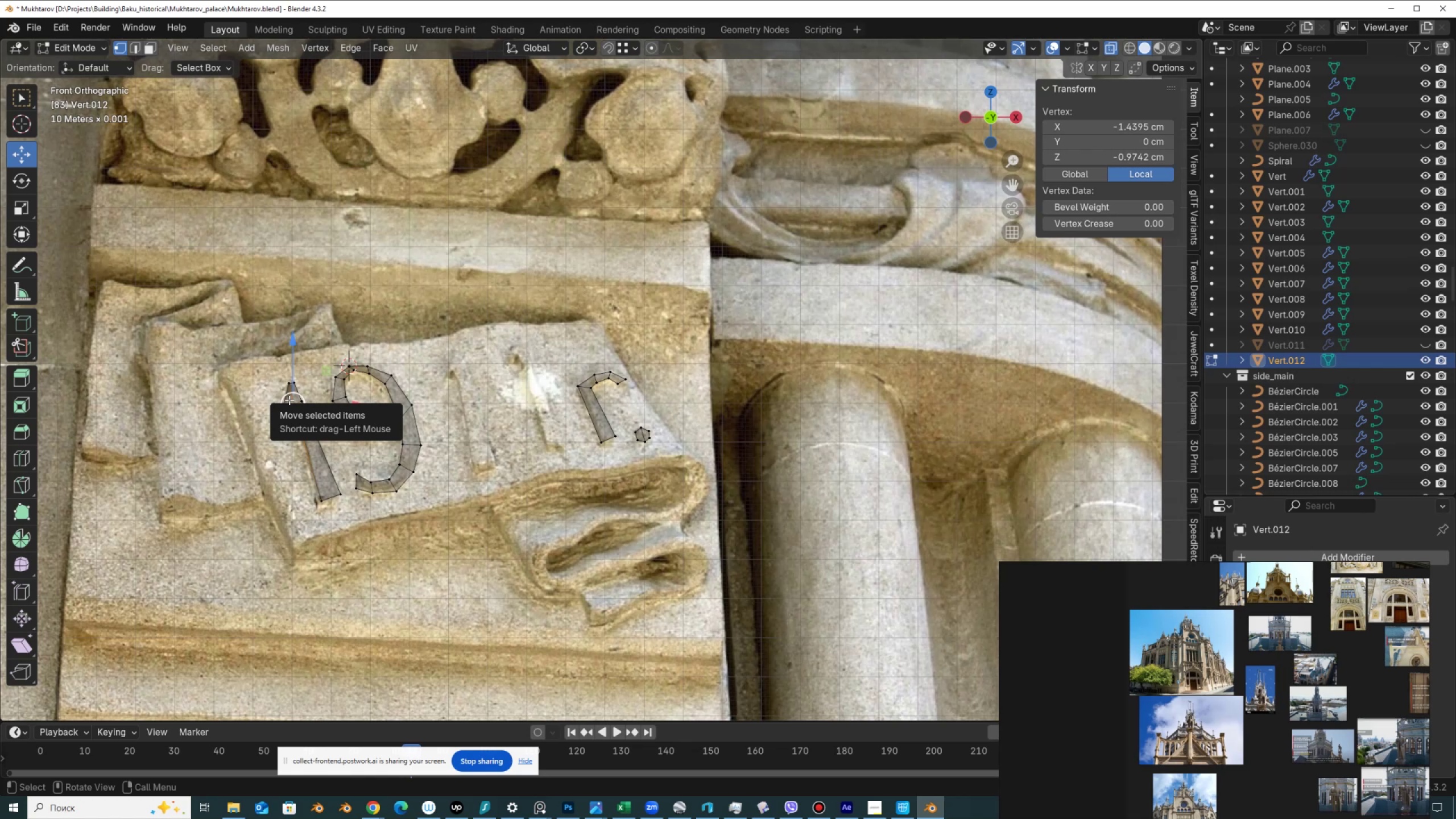 
type(lD)
 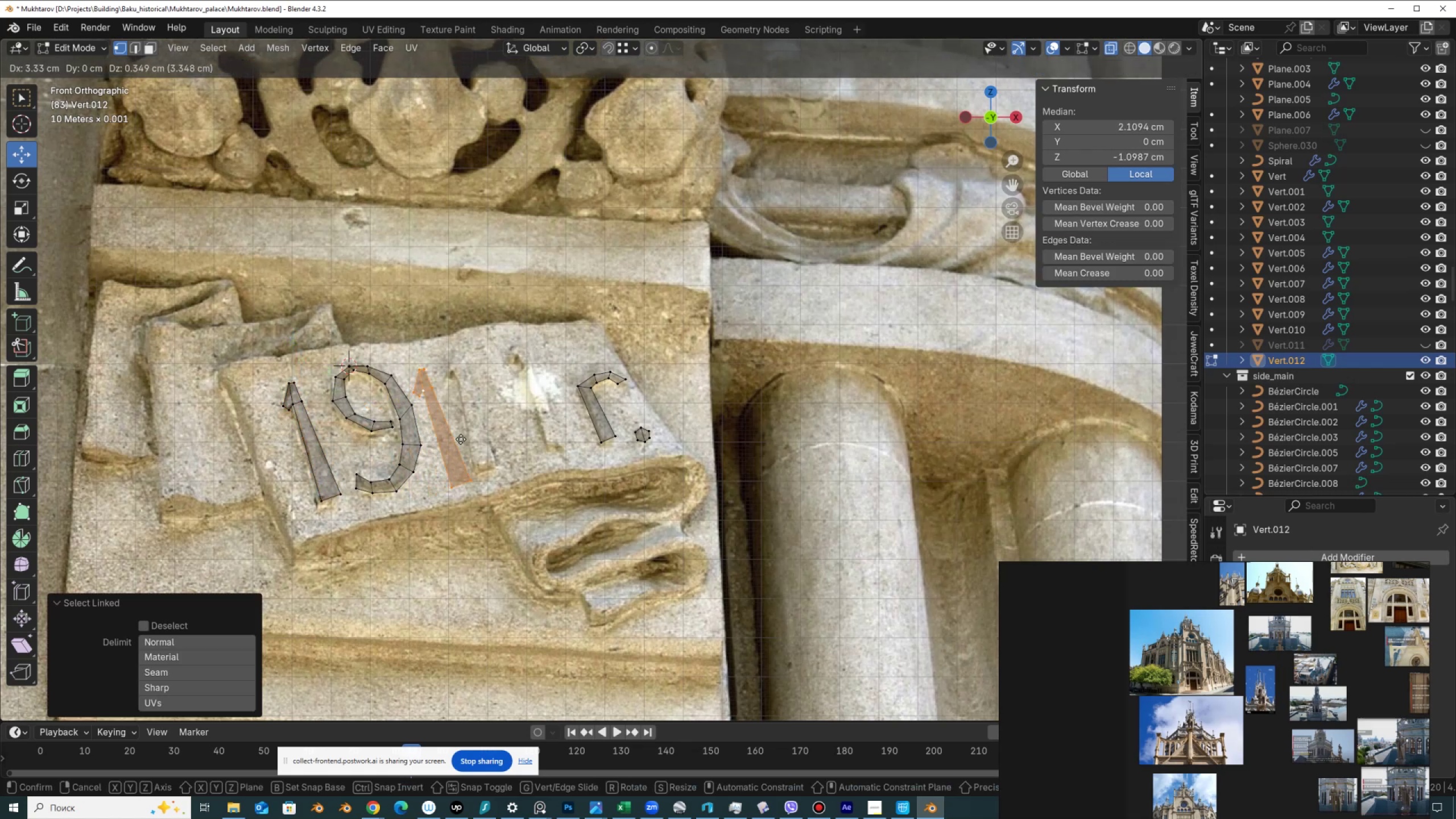 
left_click([489, 425])
 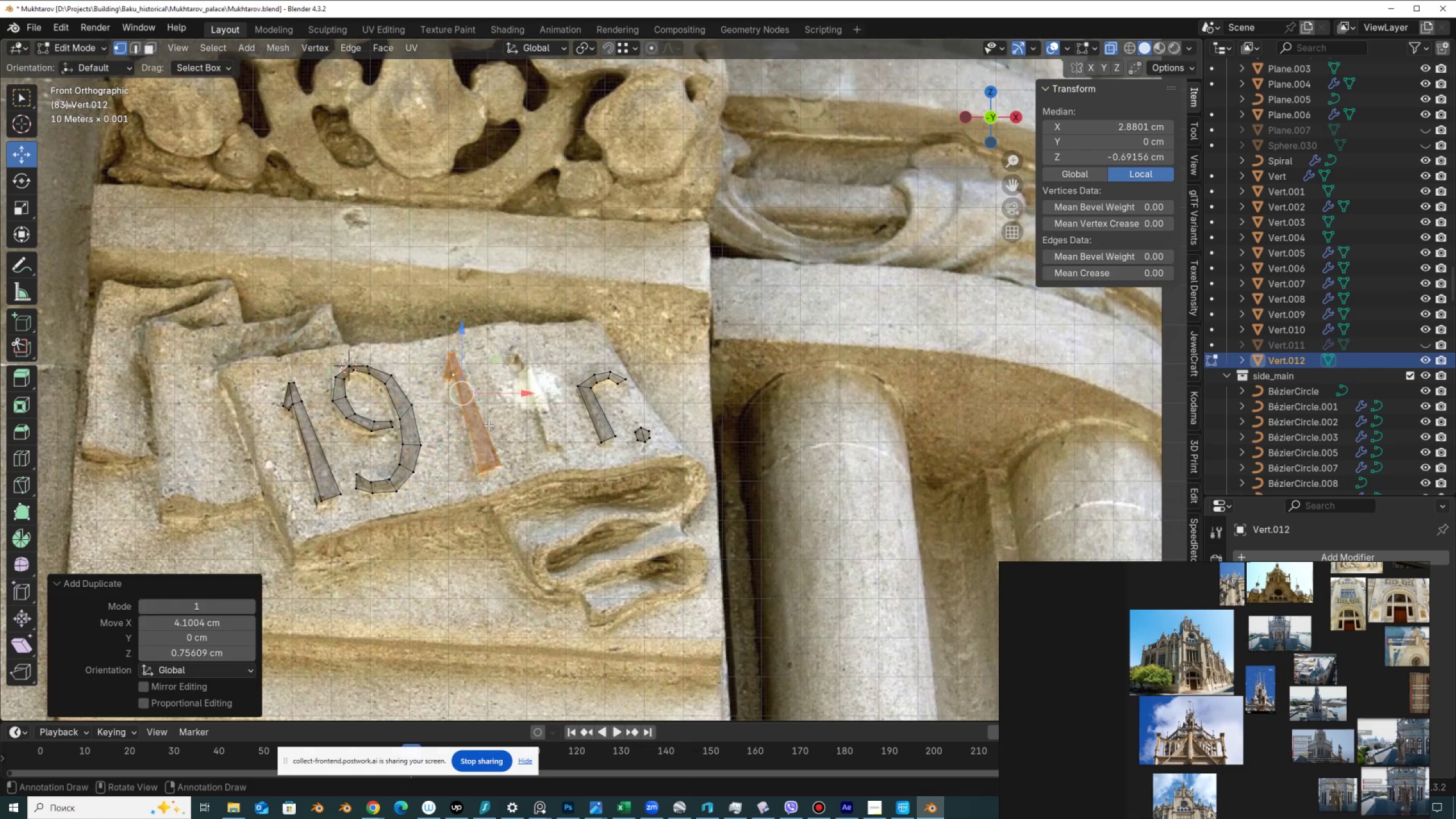 
key(Shift+D)
 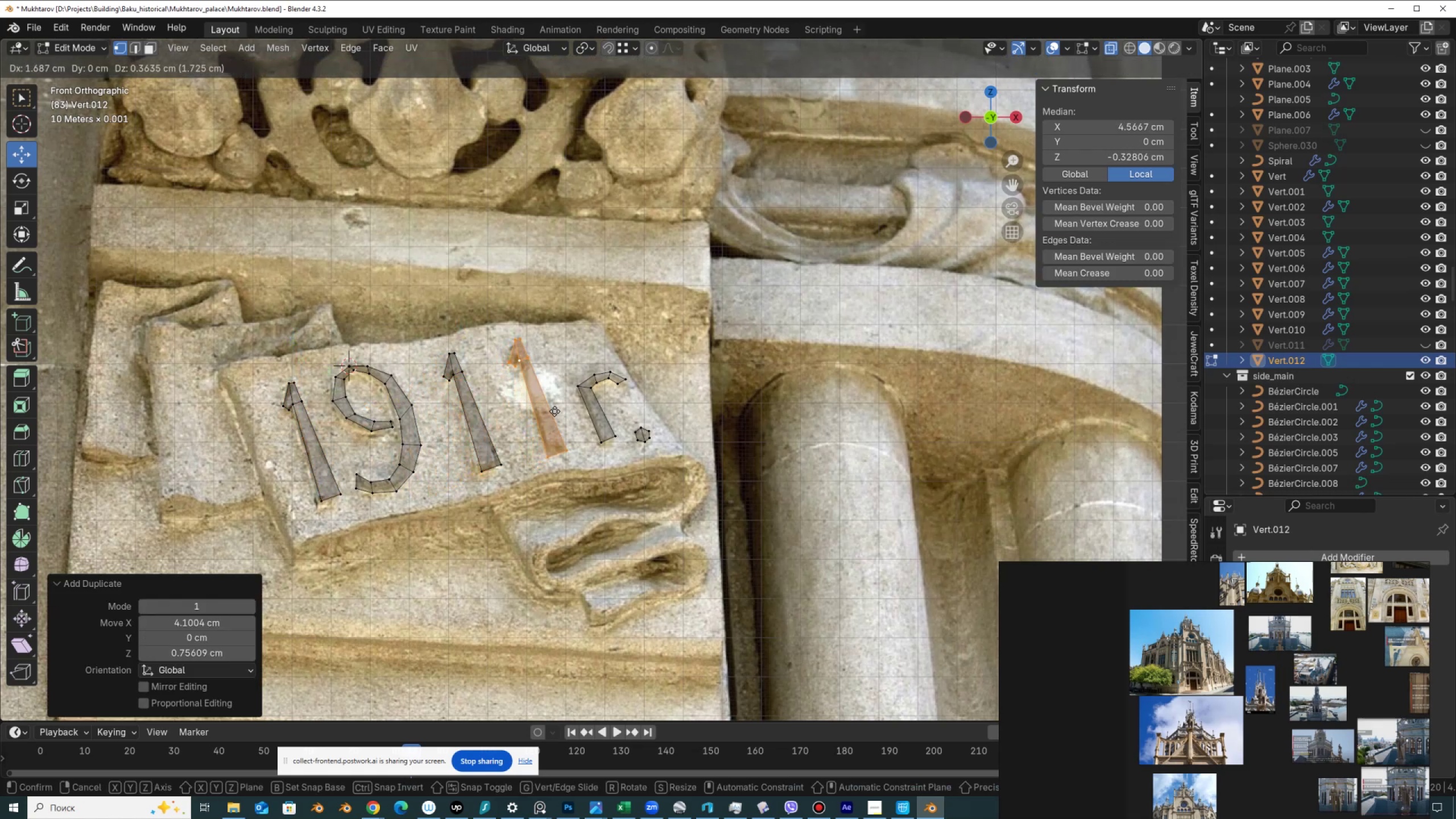 
left_click([555, 411])
 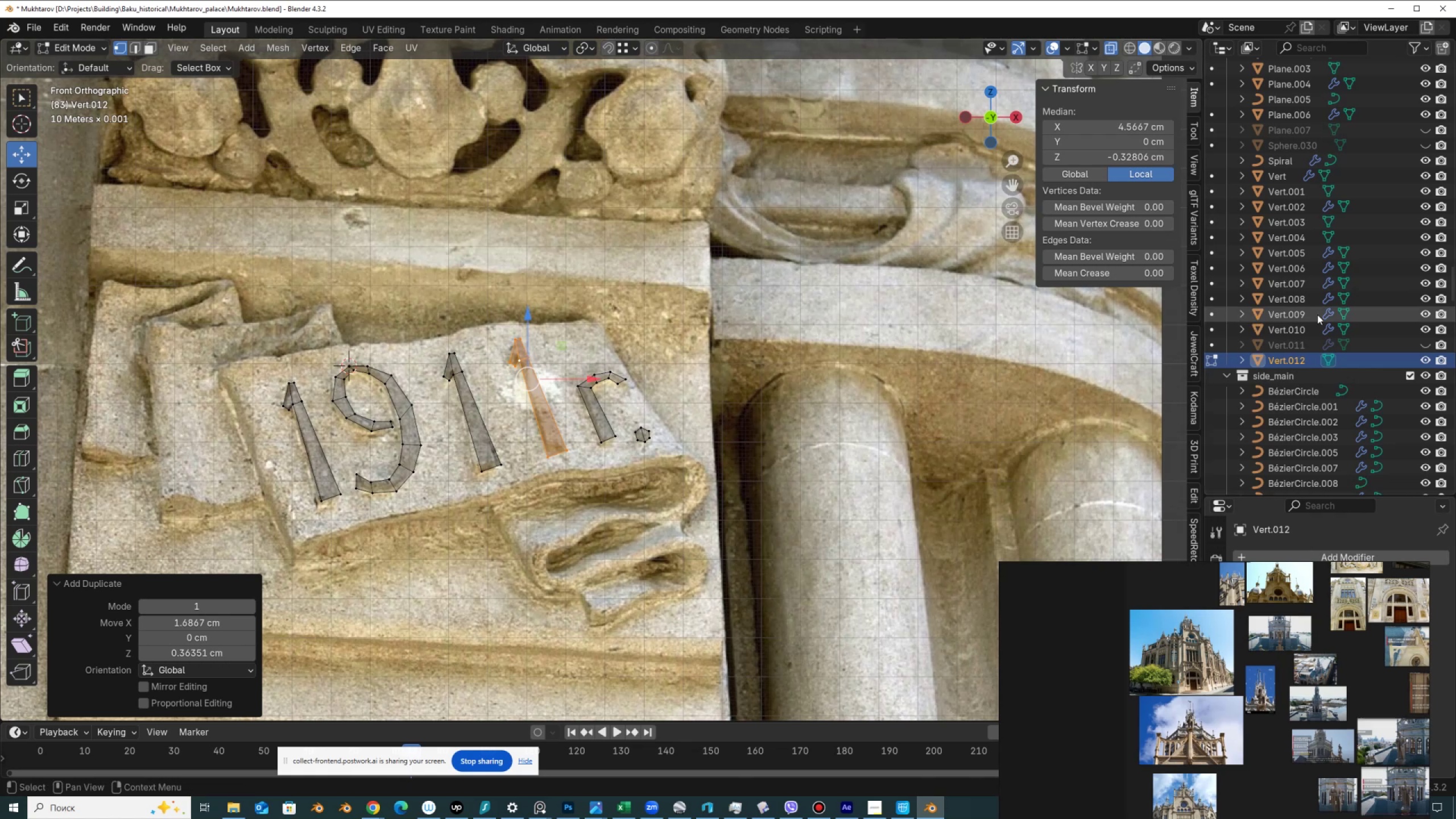 
left_click([1425, 346])
 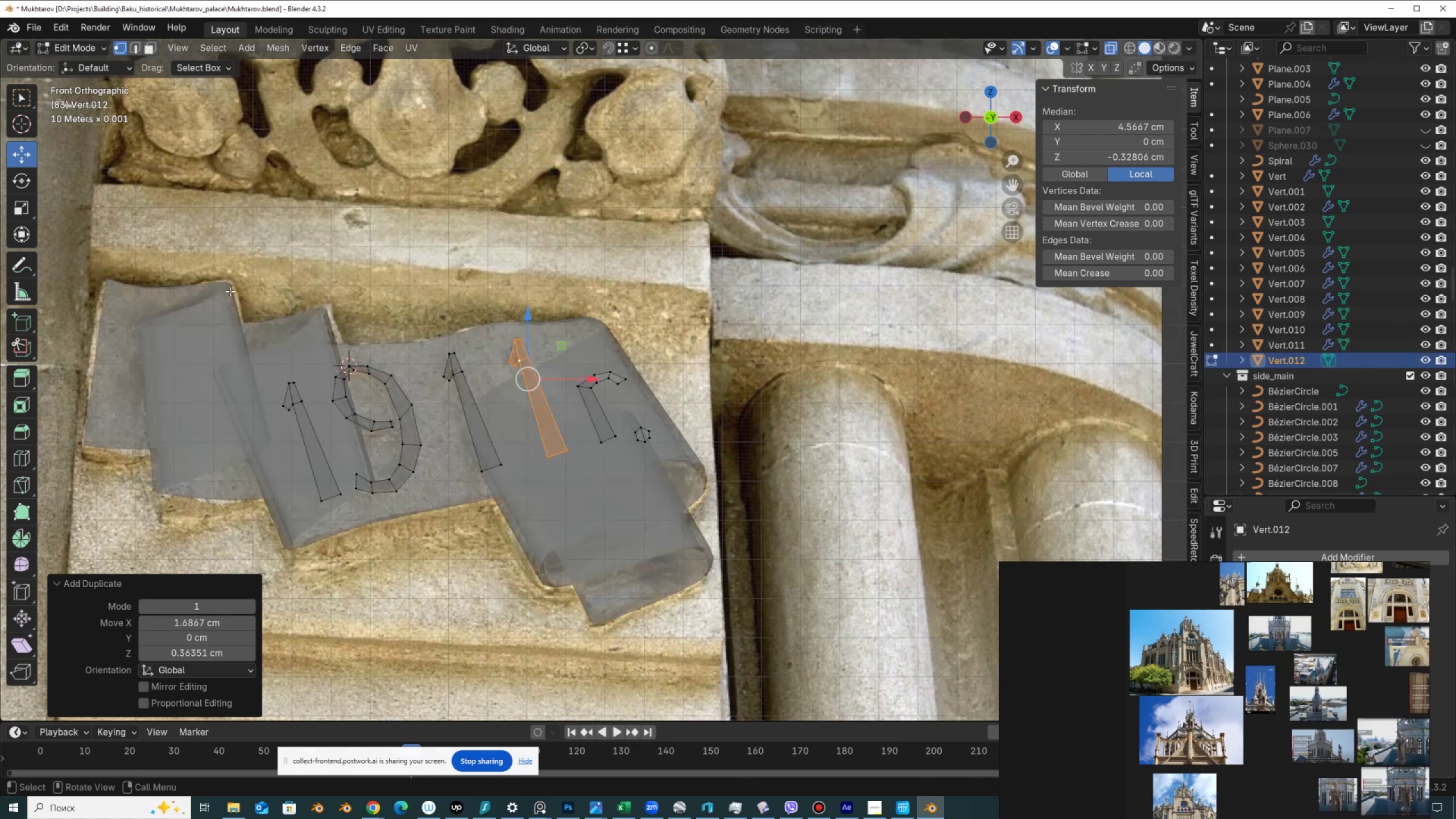 
key(Tab)
 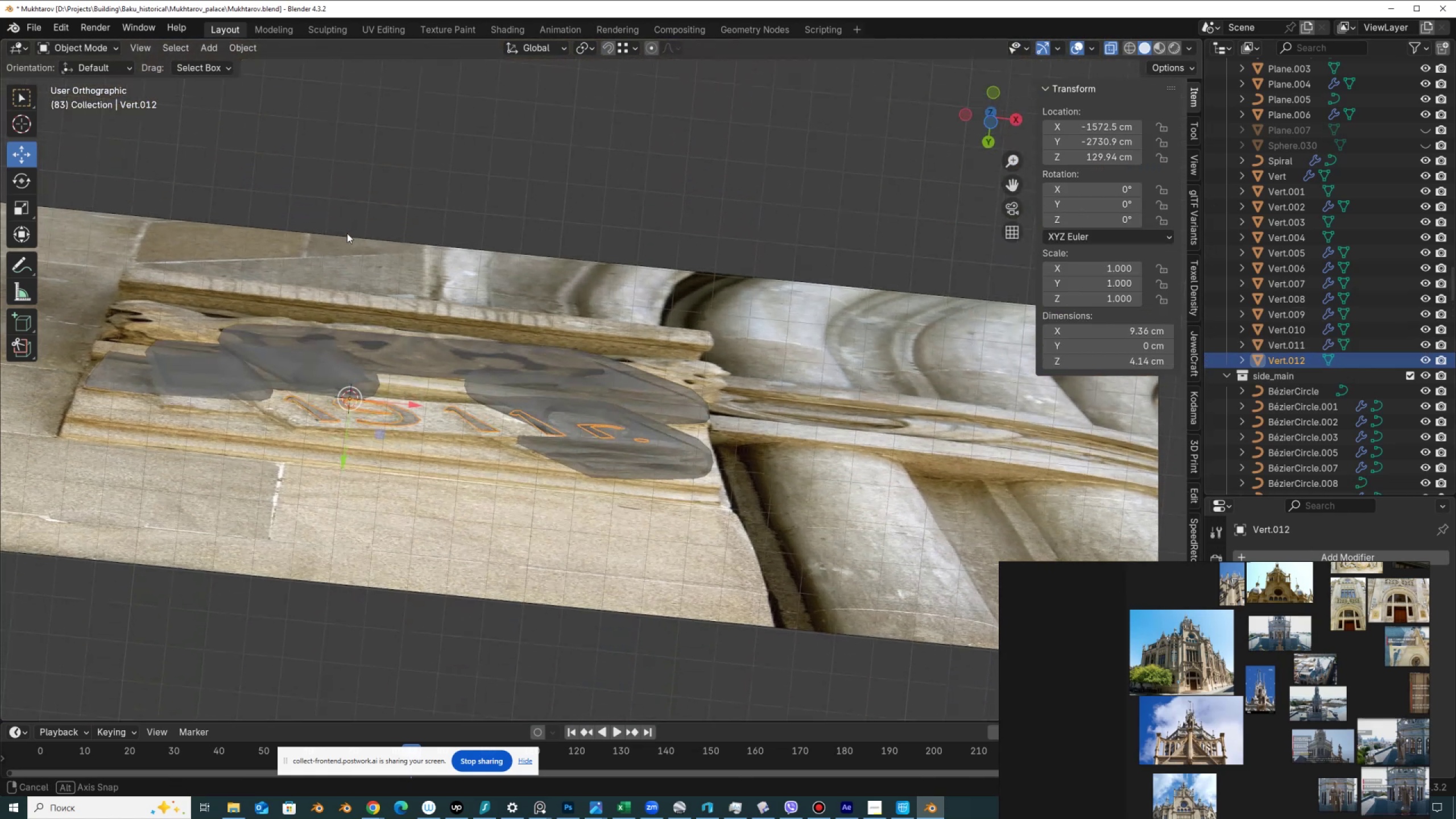 
hold_key(key=AltLeft, duration=0.44)
 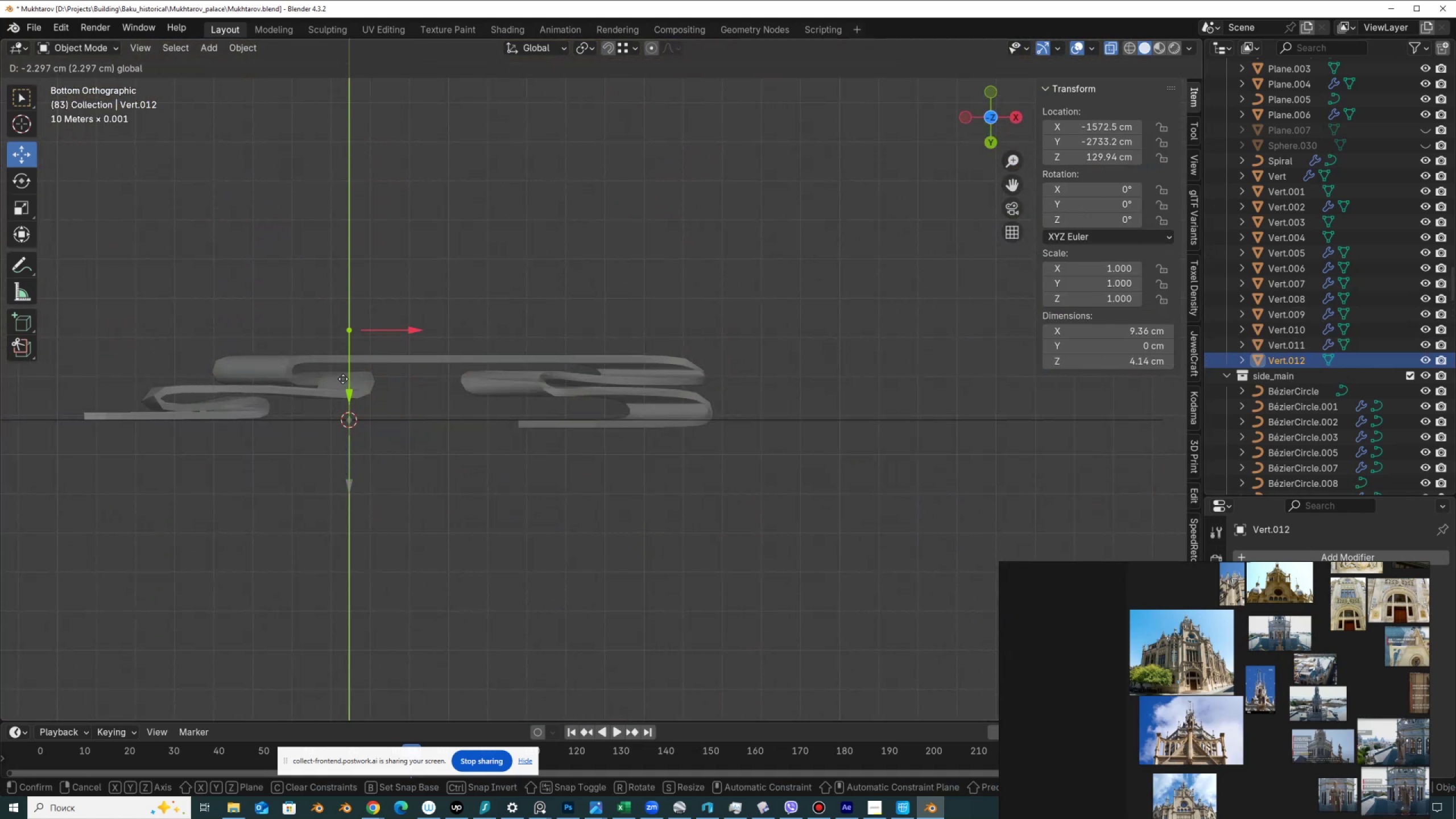 
hold_key(key=ControlLeft, duration=0.58)
 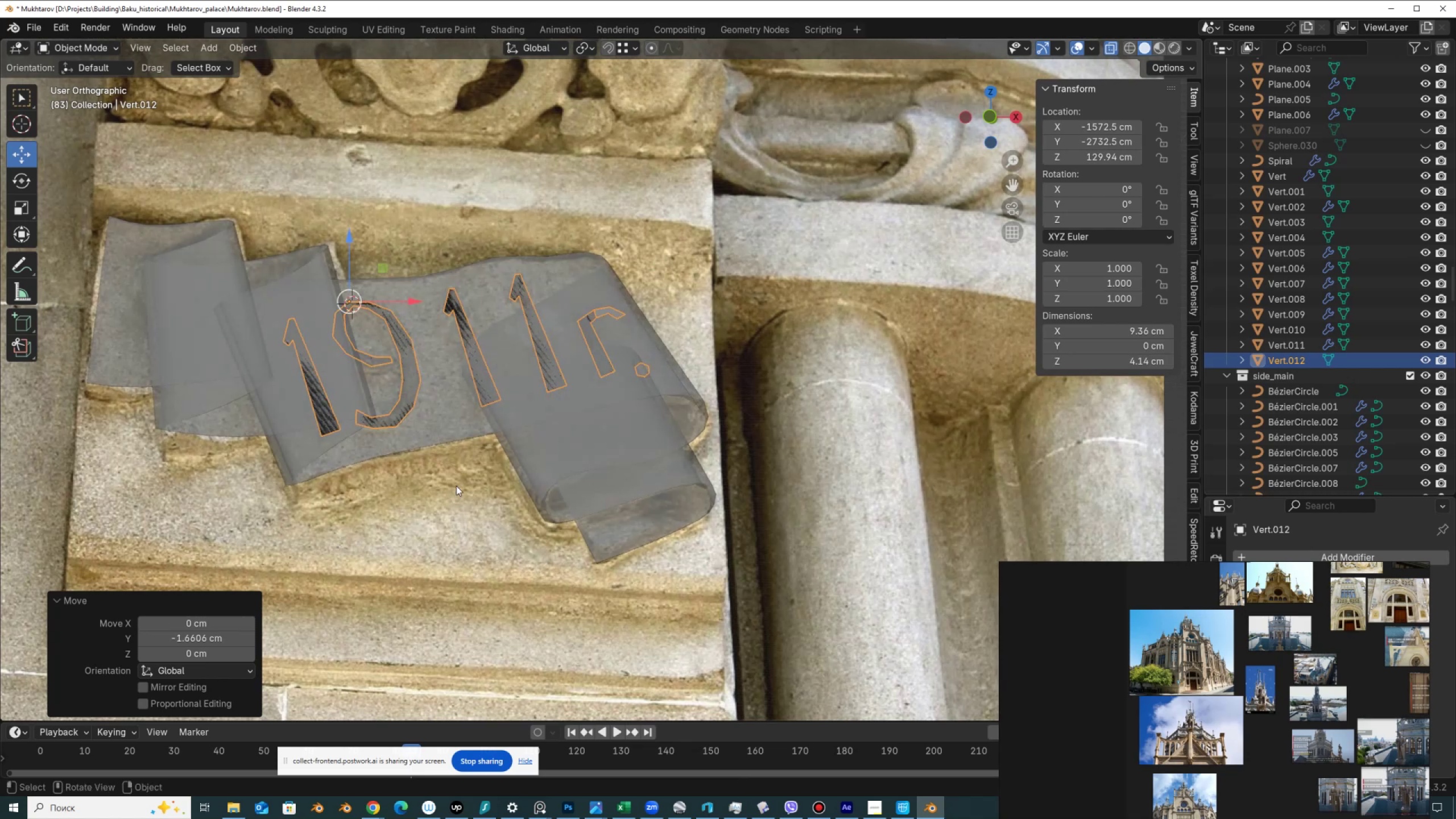 
key(Tab)
type(aN)
 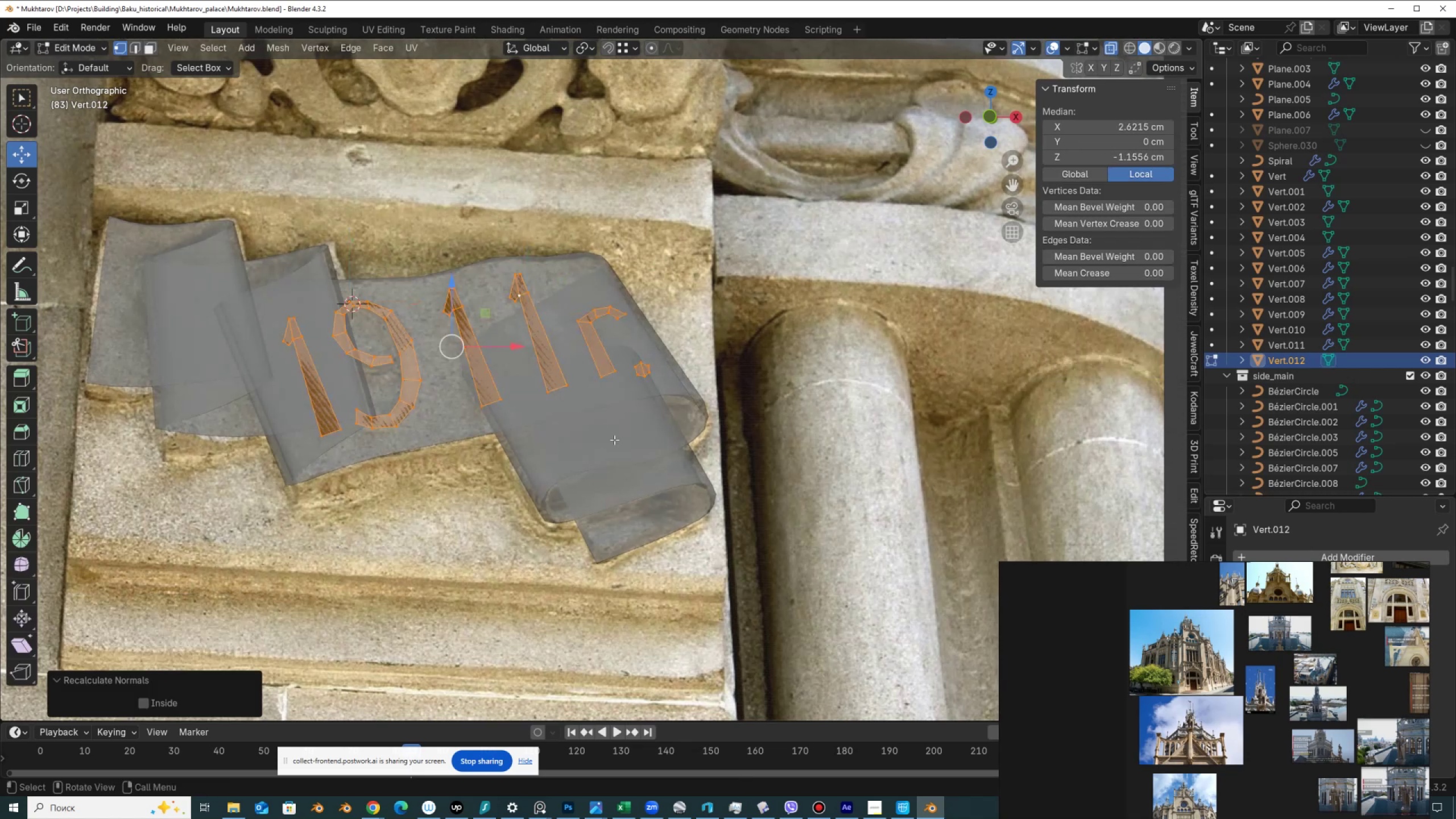 
key(Alt+AltLeft)
 